 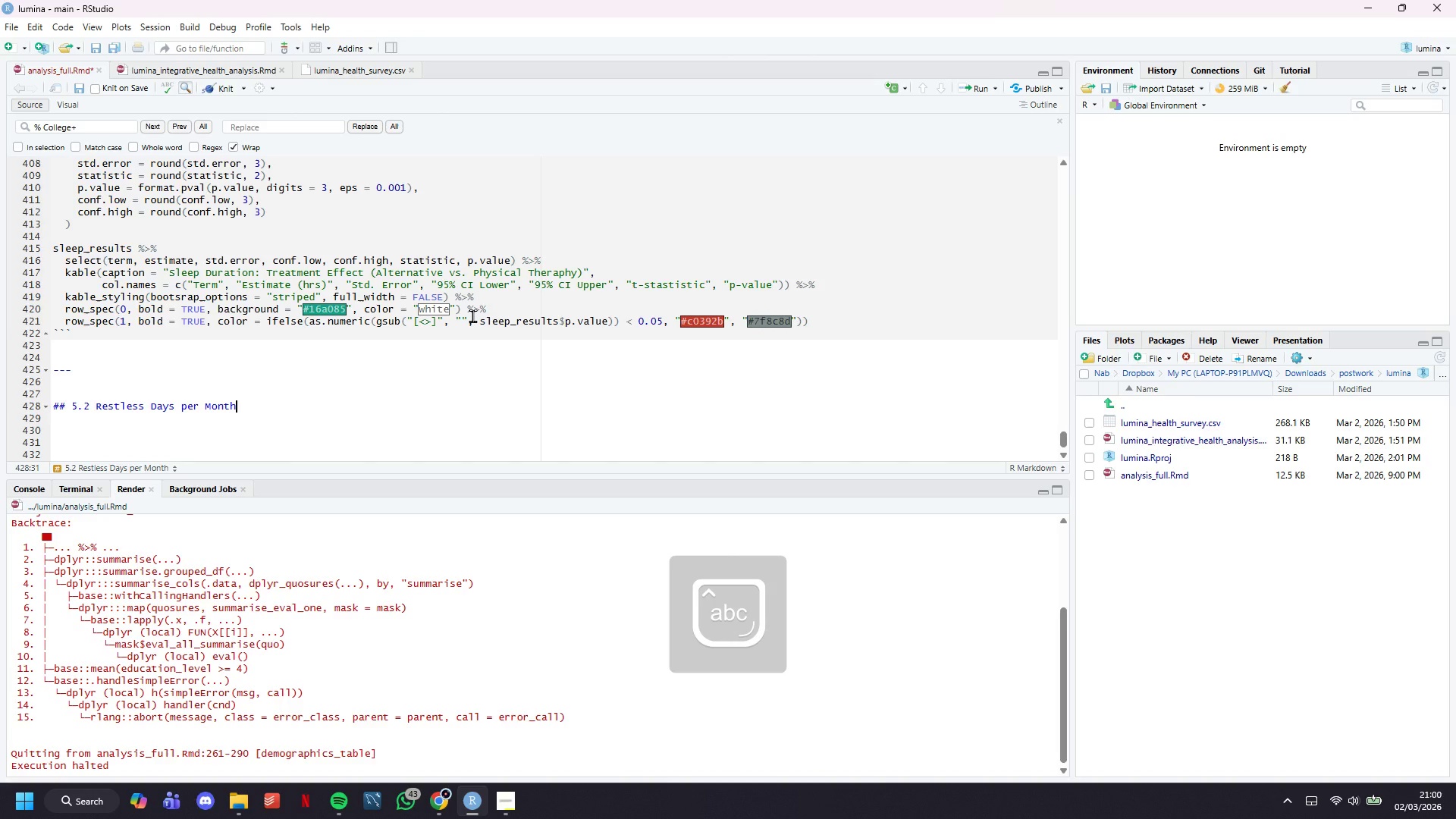 
key(Enter)
 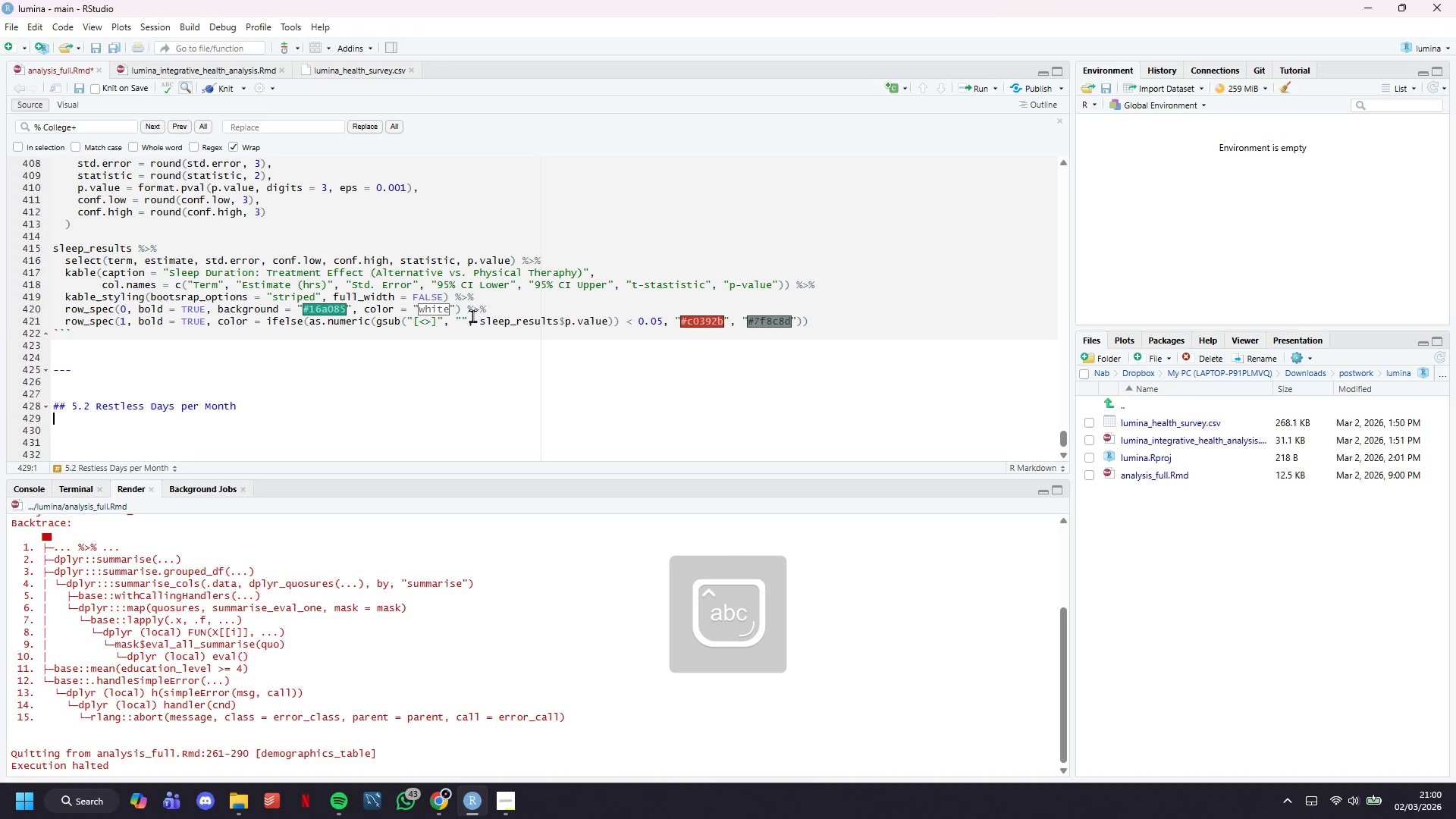 
key(Enter)
 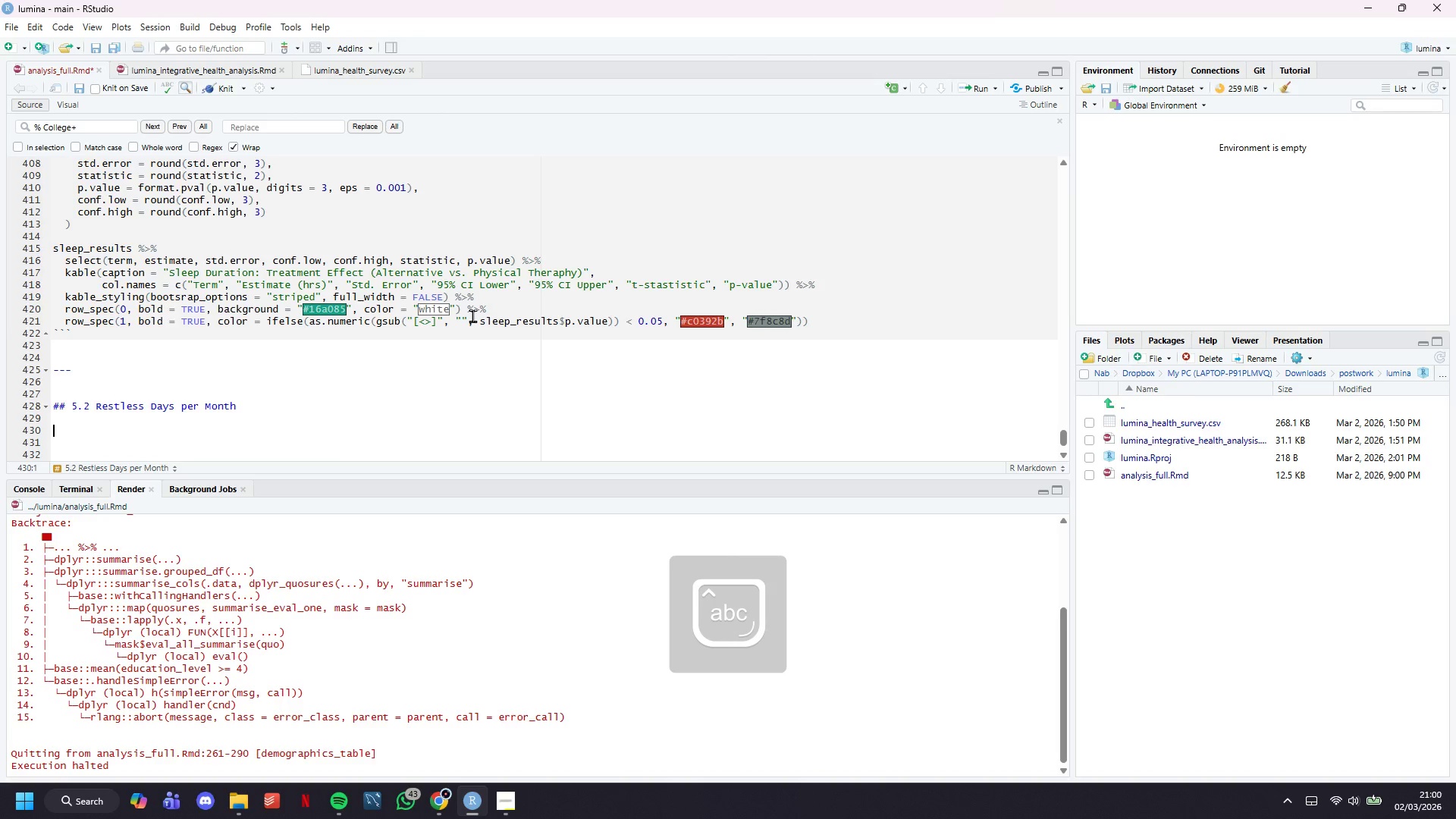 
scroll: coordinate [472, 315], scroll_direction: down, amount: 6.0
 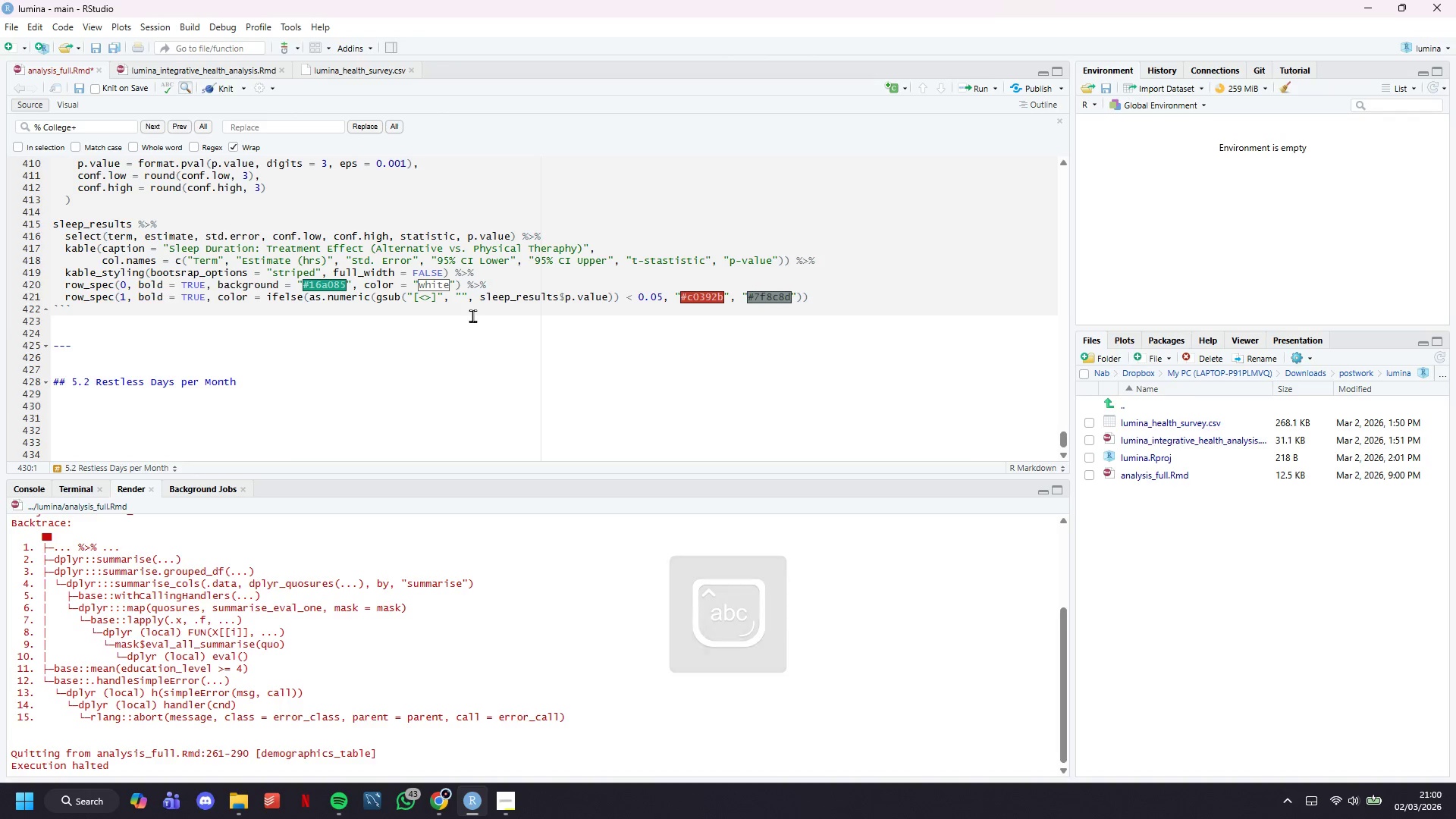 
key(Backquote)
 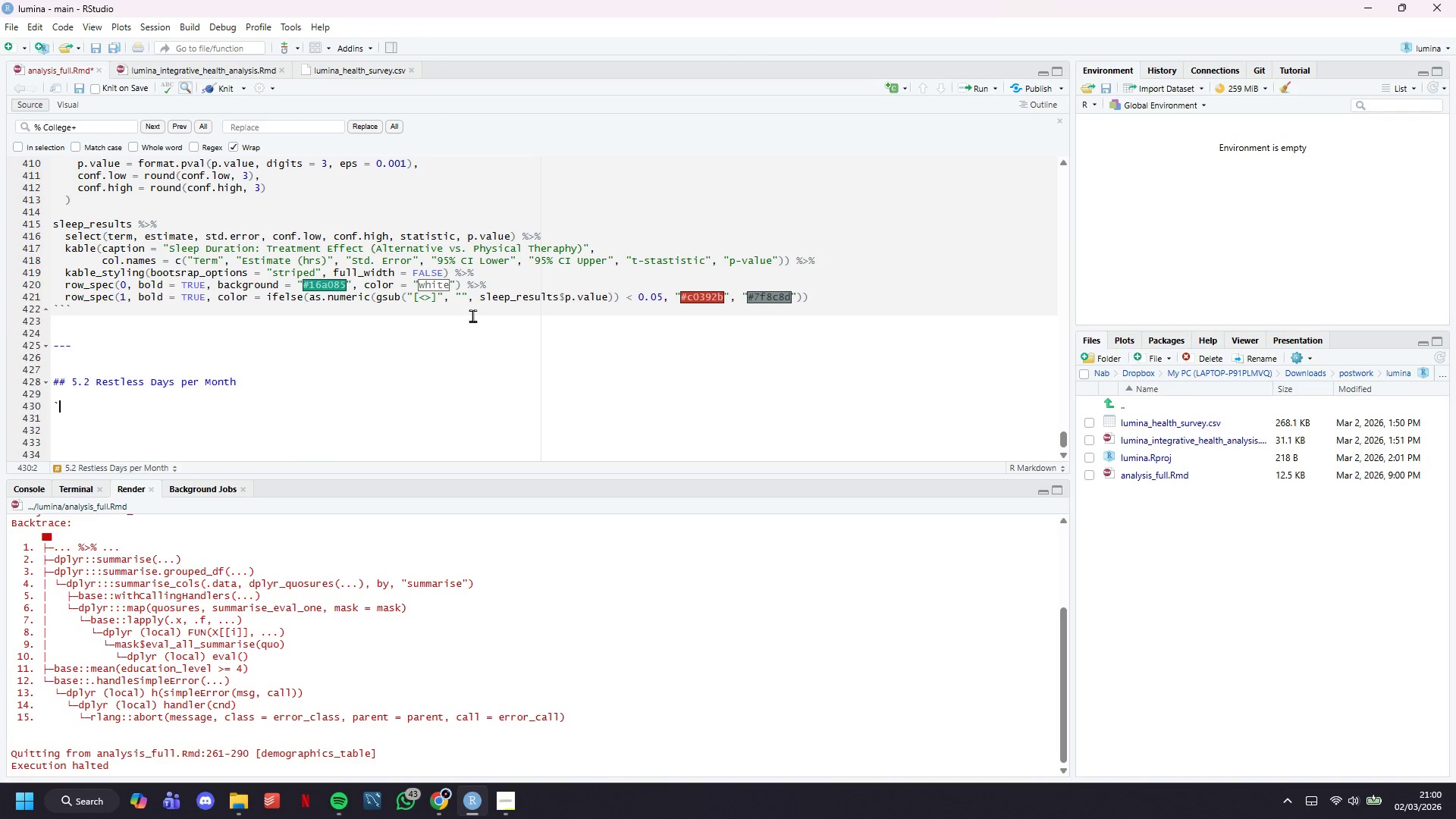 
key(Backquote)
 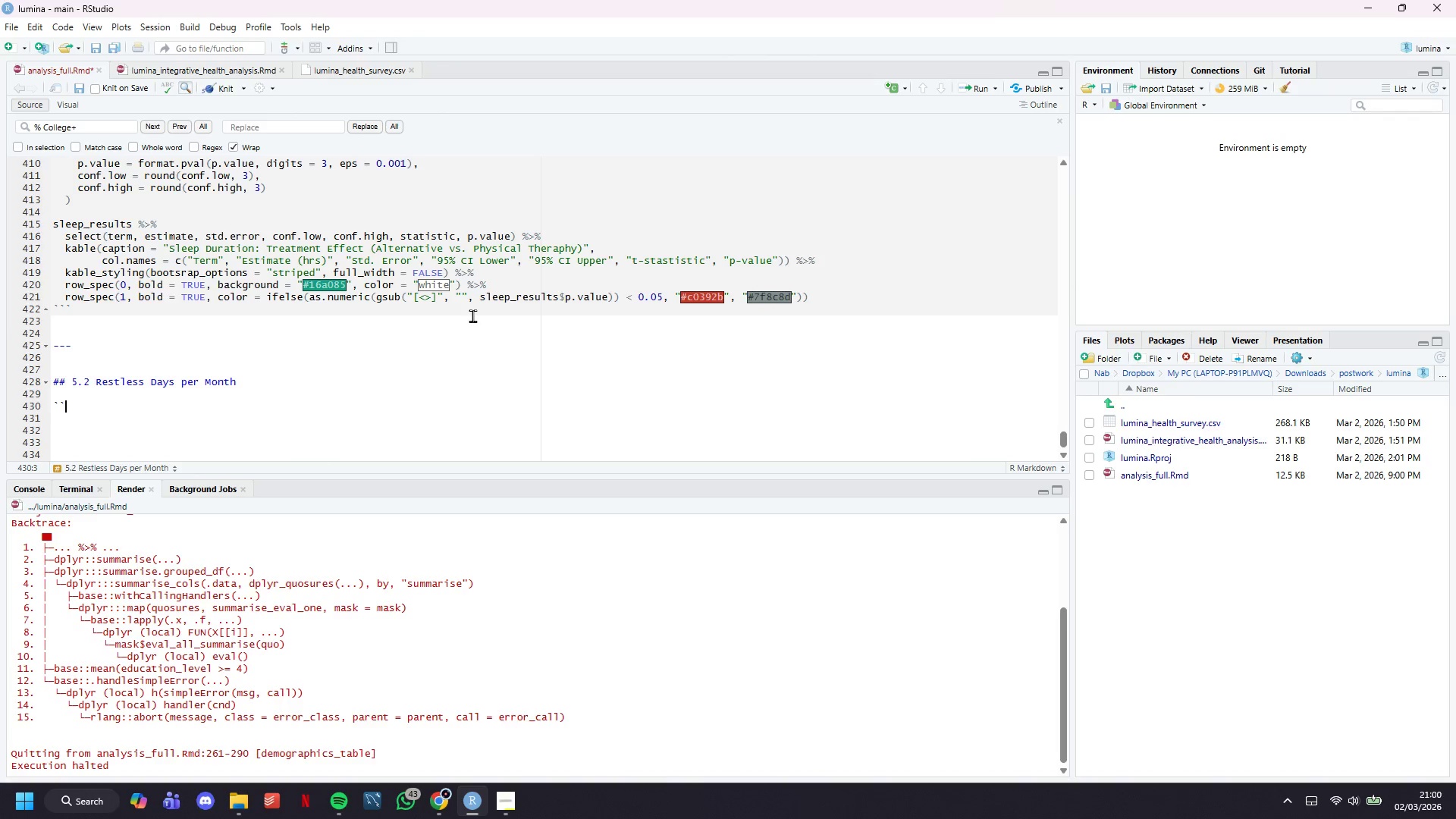 
key(Backquote)
 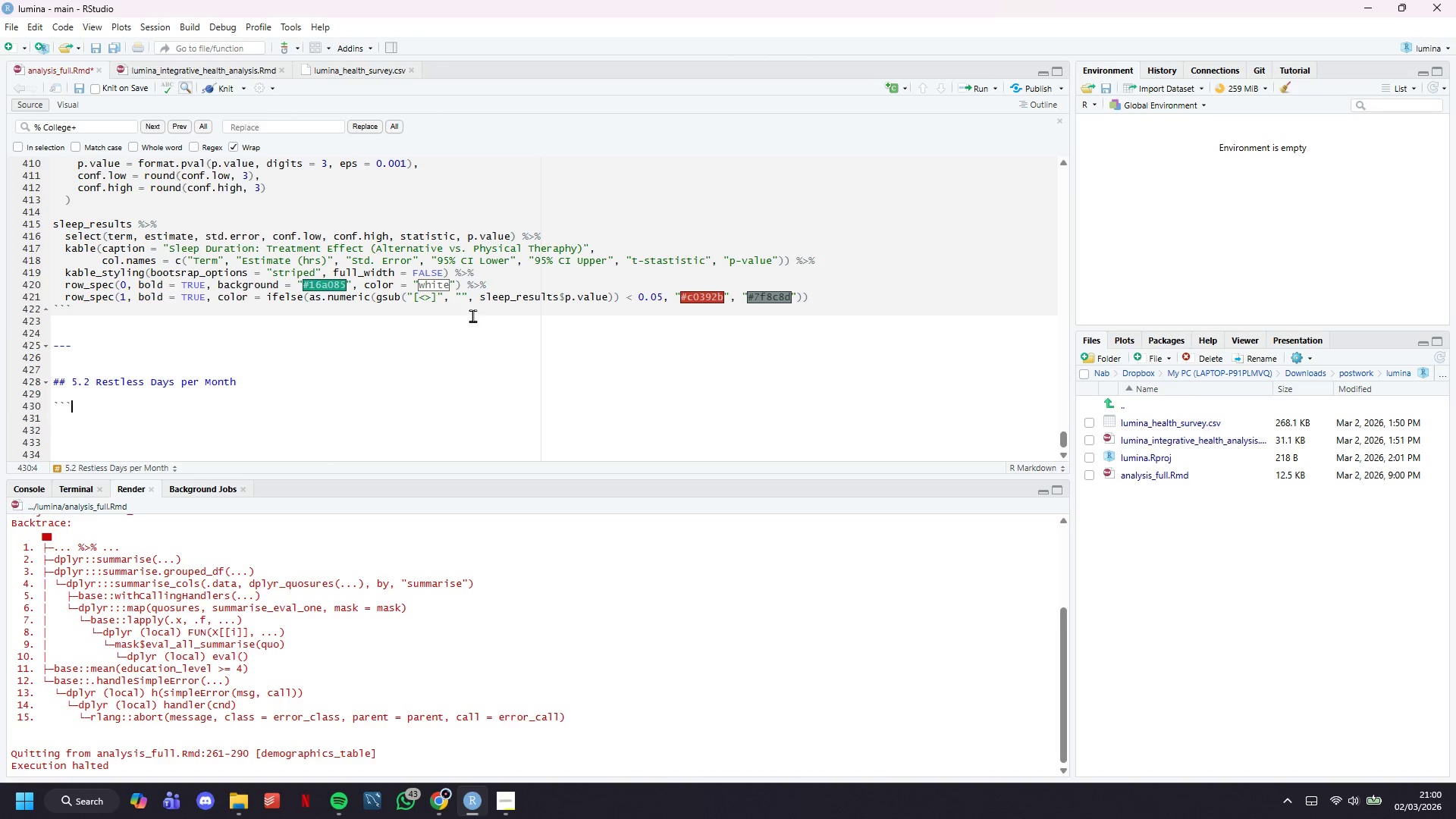 
key(Enter)
 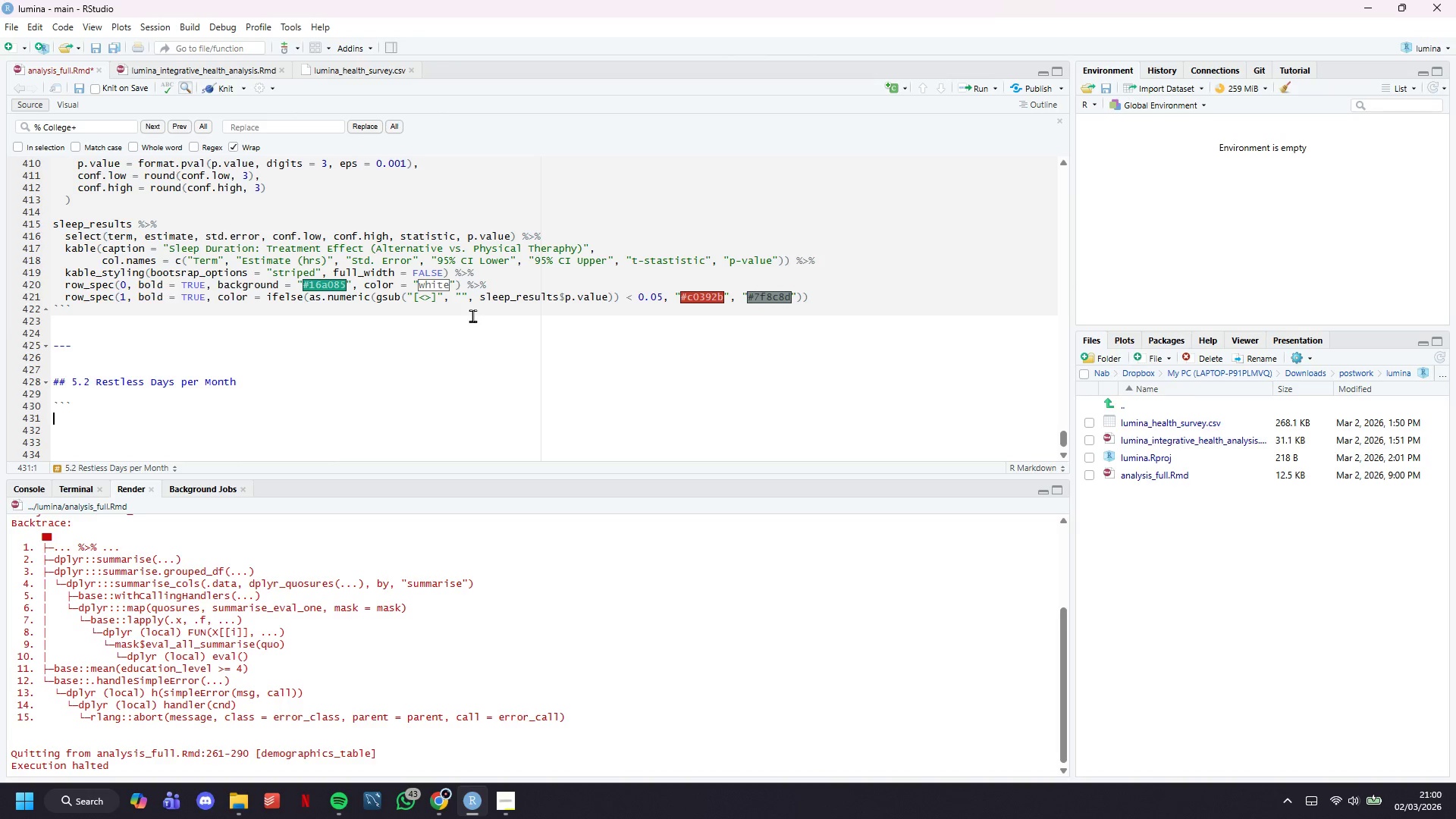 
key(Backquote)
 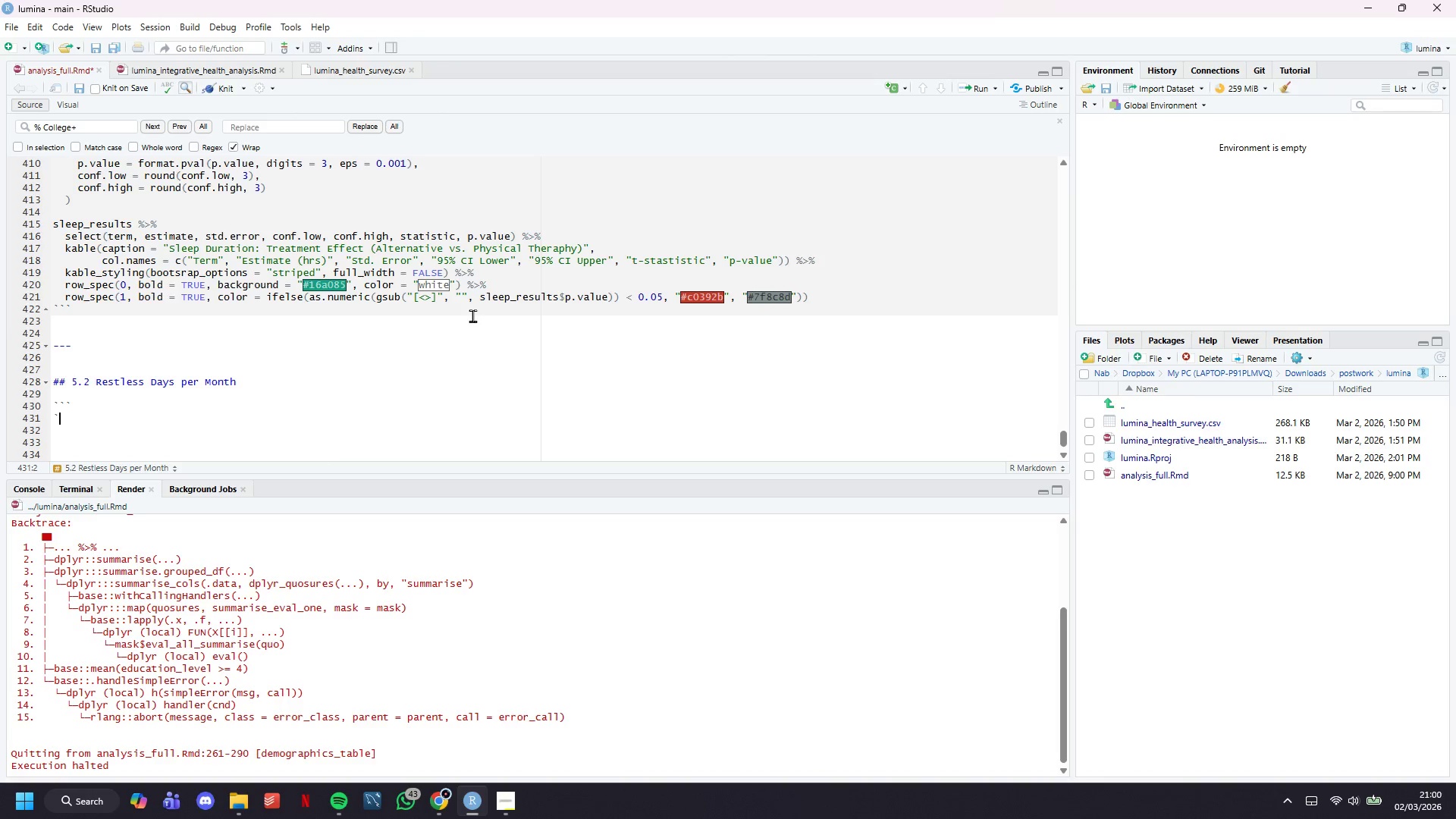 
key(Backquote)
 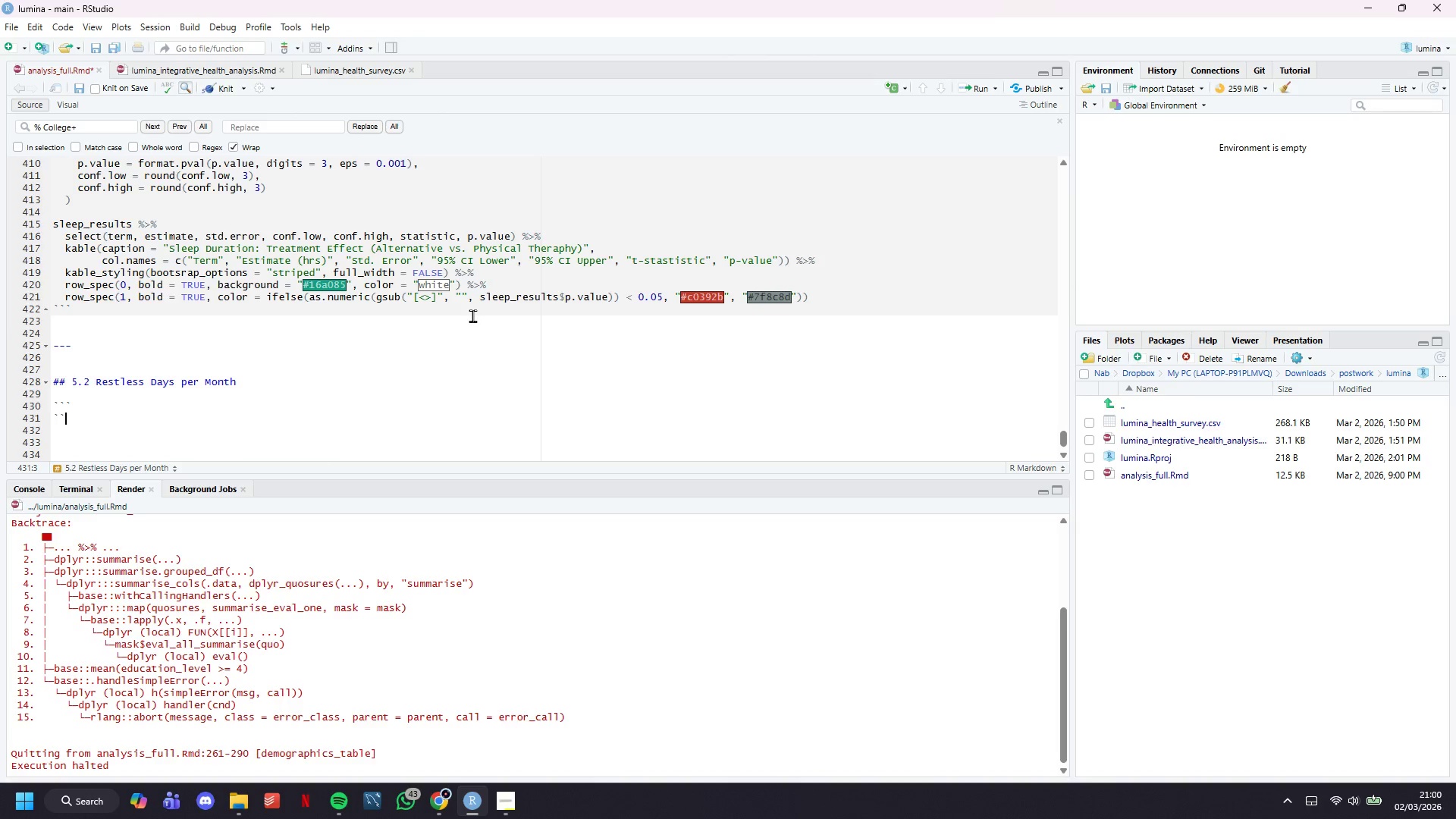 
key(Backquote)
 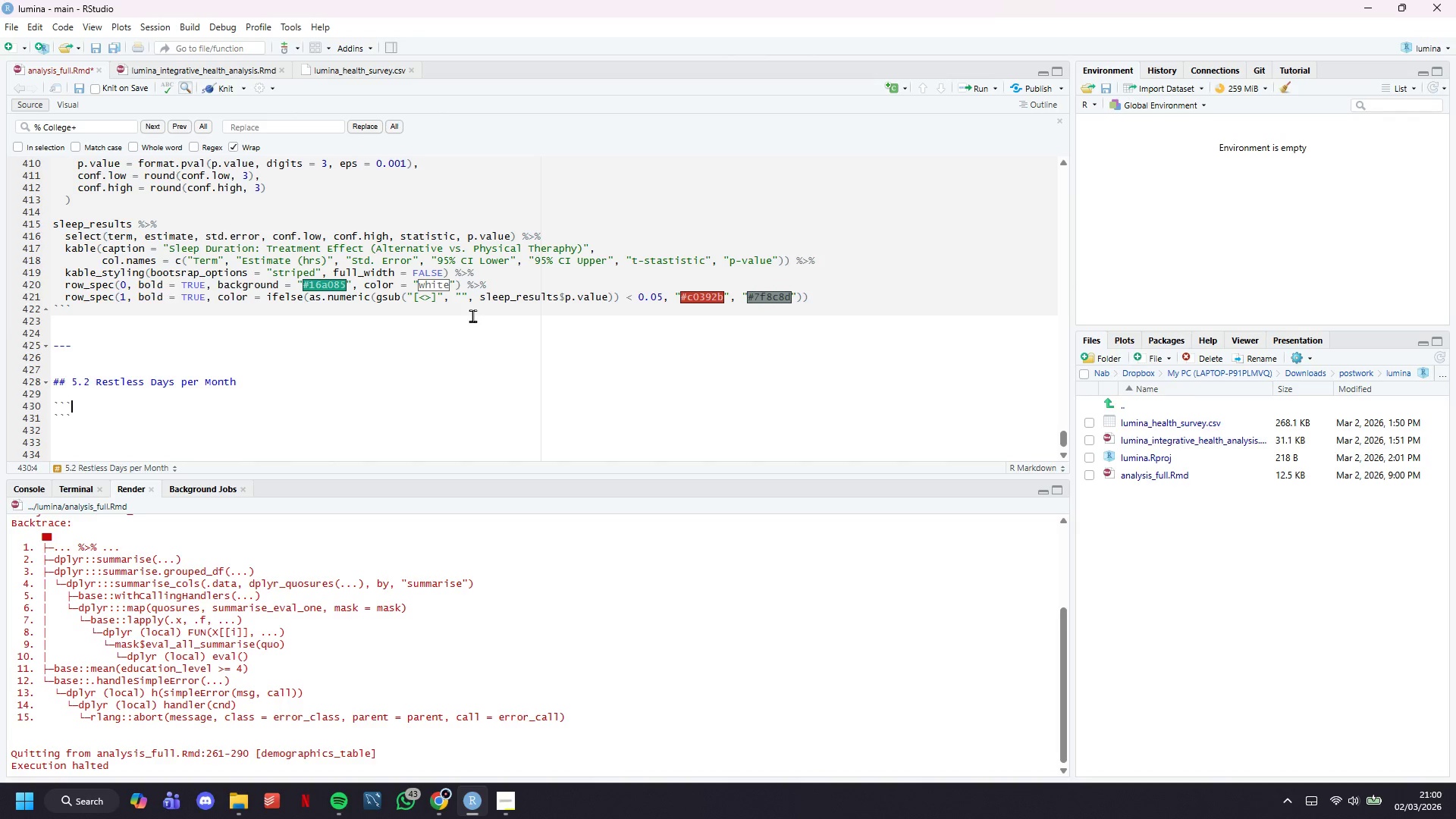 
key(ArrowUp)
 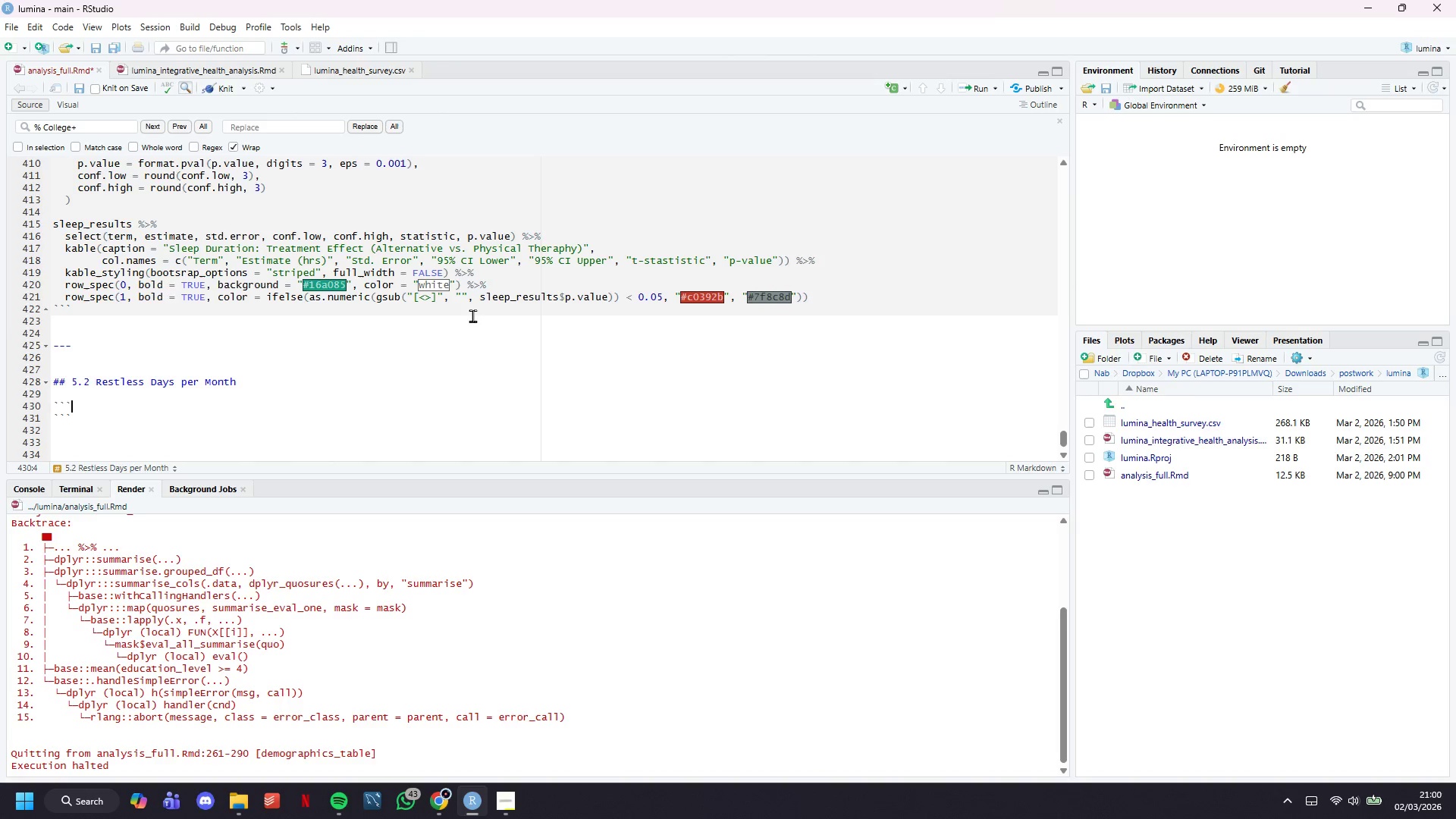 
type({r restless_analysis)
 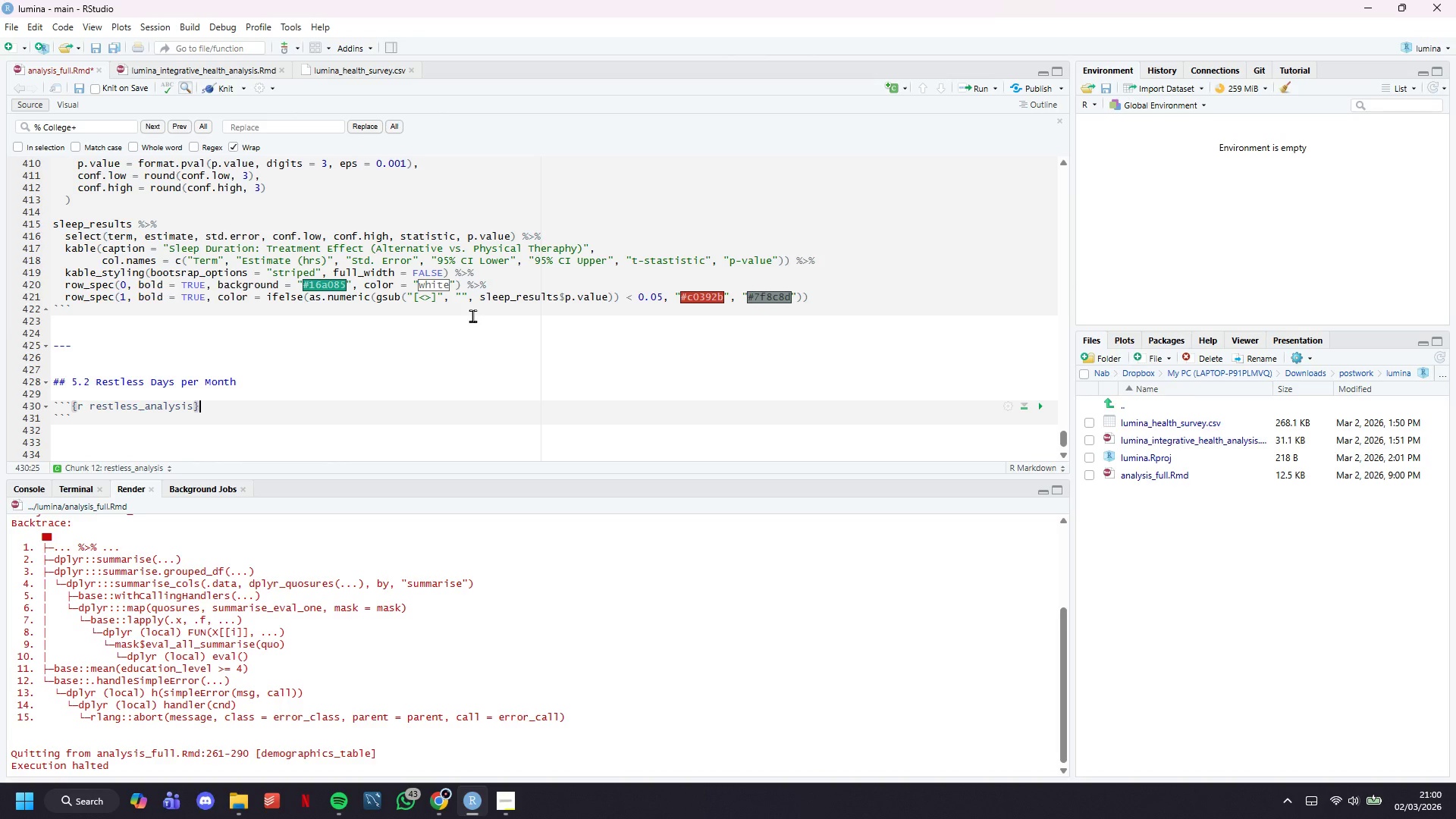 
 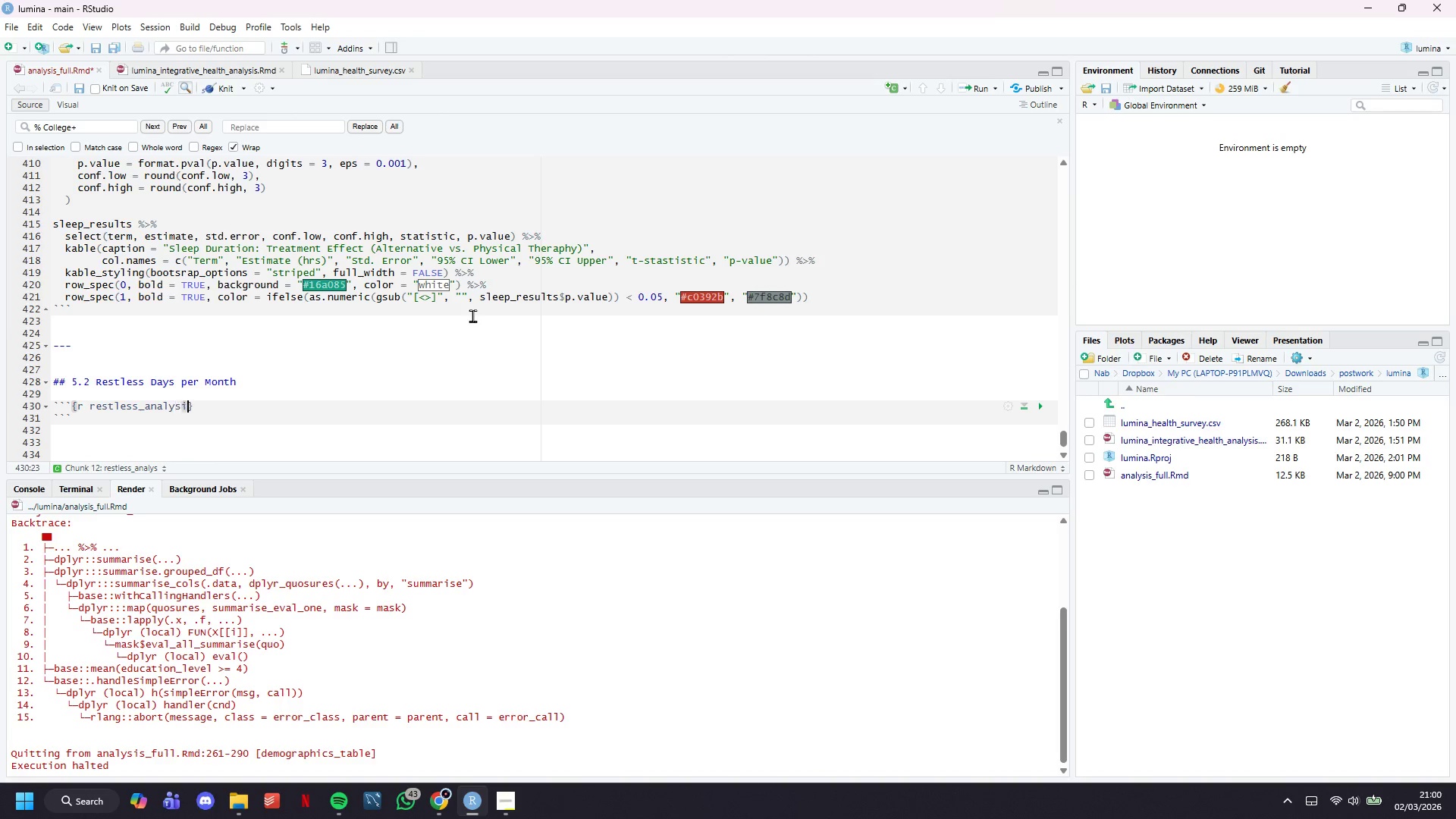 
key(ArrowRight)
 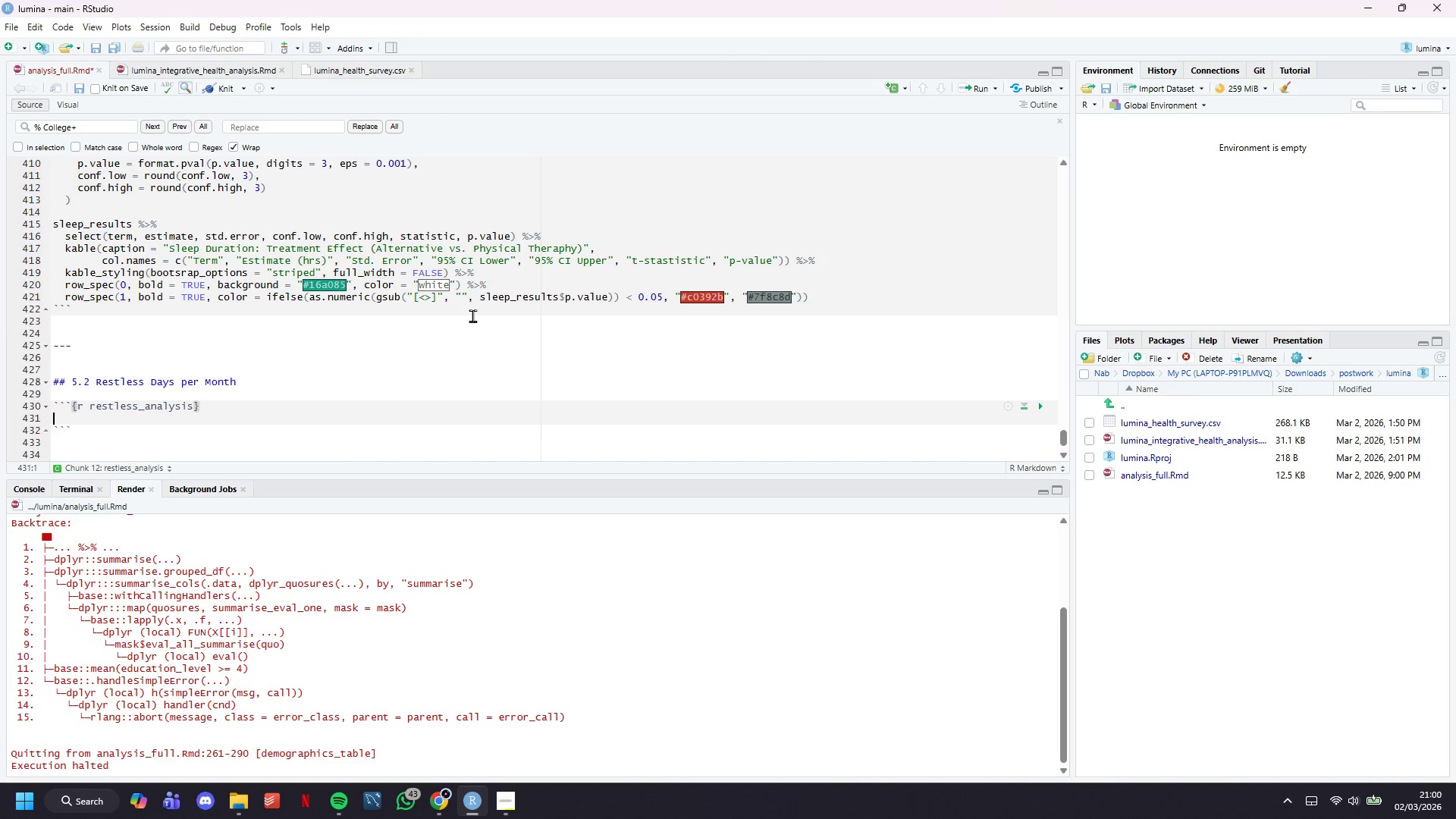 
key(Enter)
 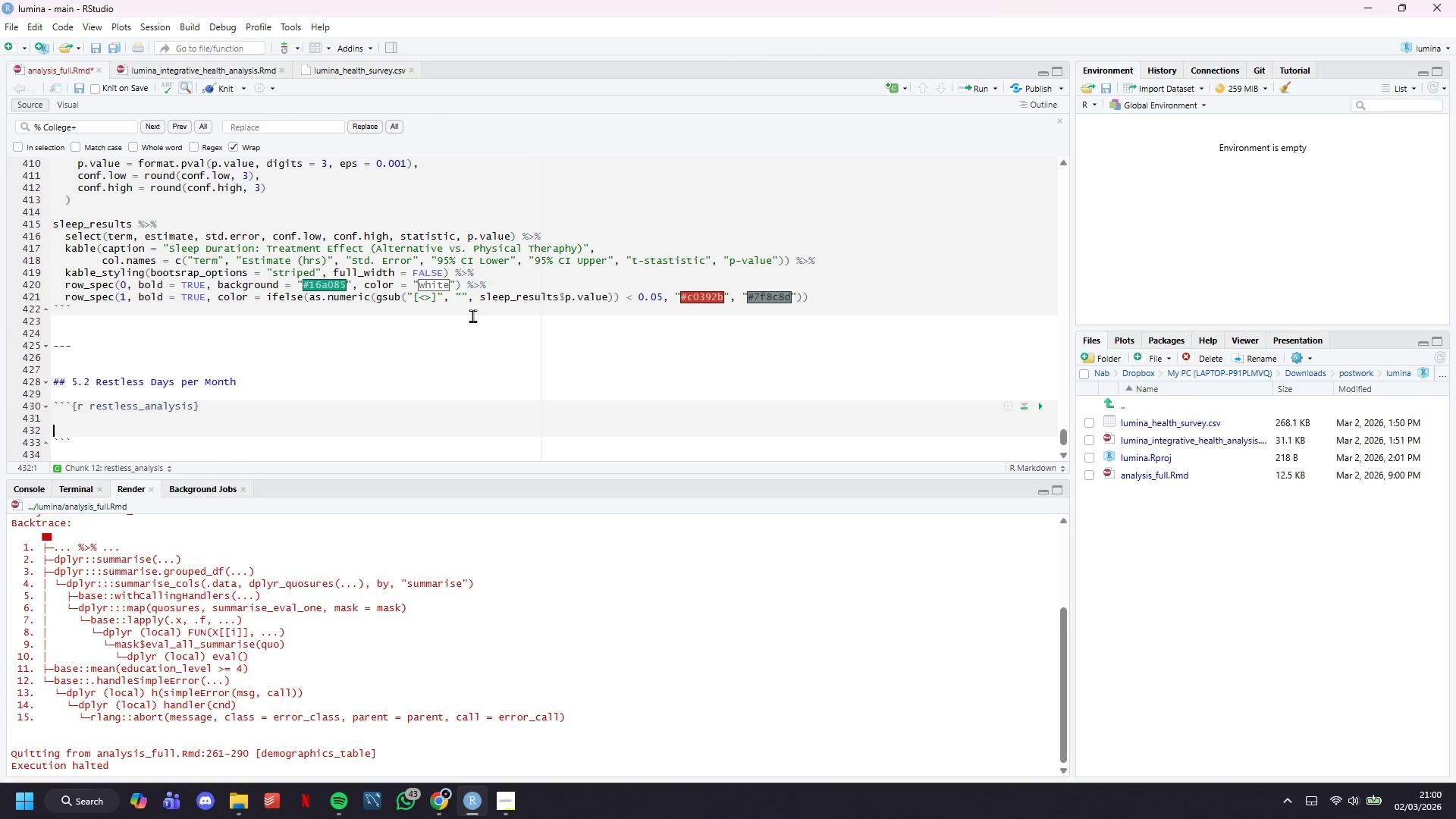 
key(Enter)
 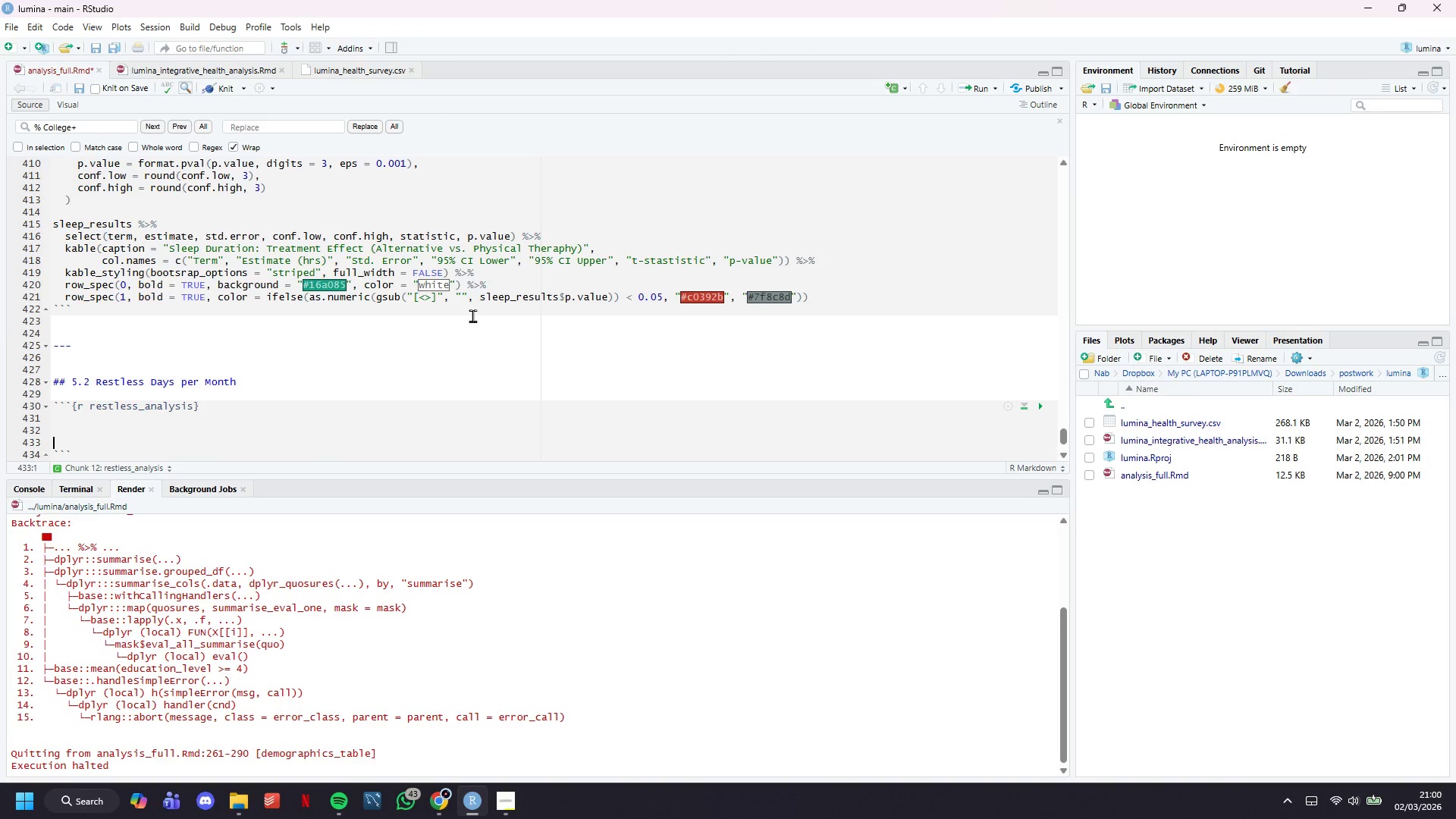 
key(Enter)
 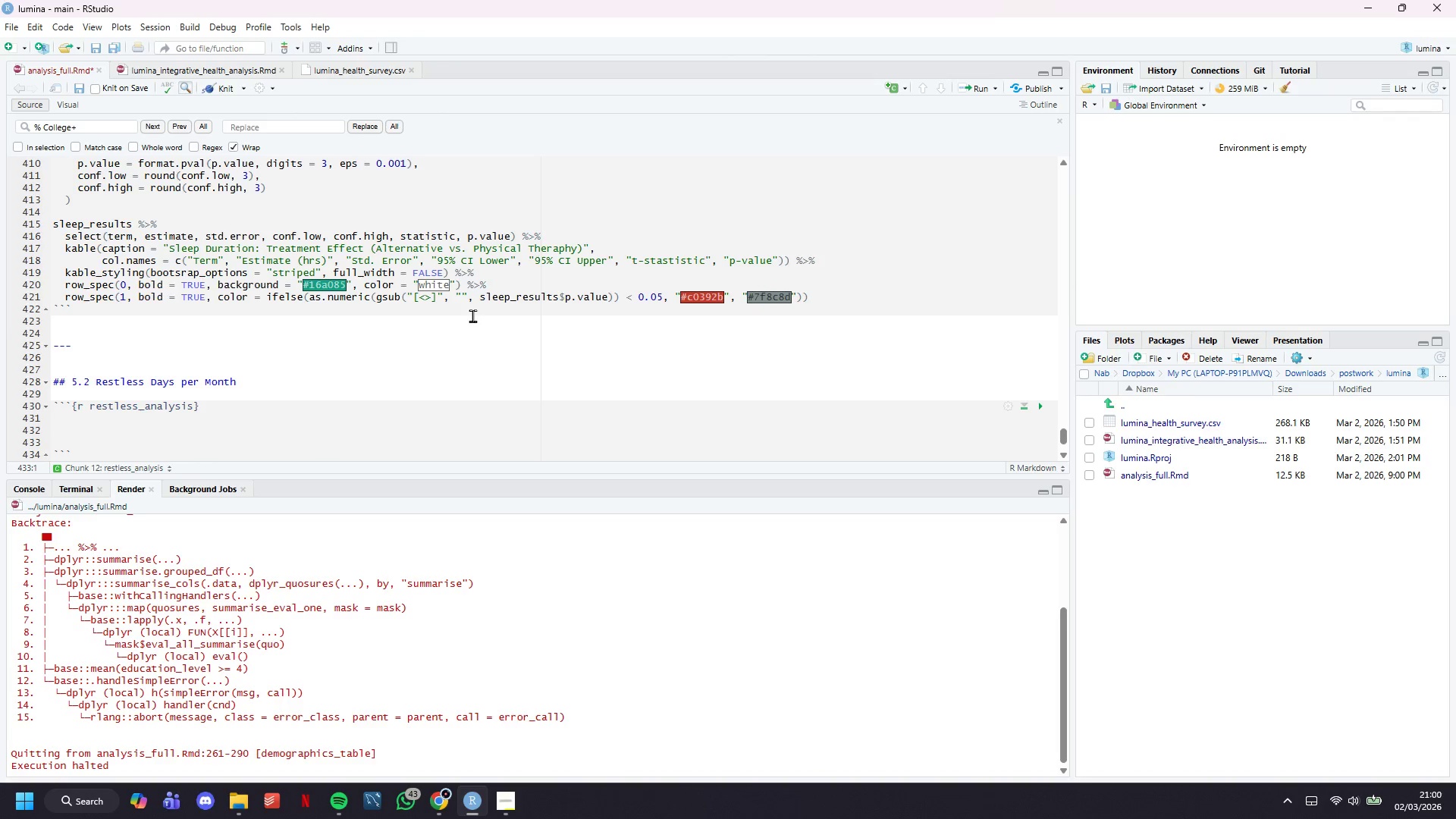 
key(ArrowUp)
 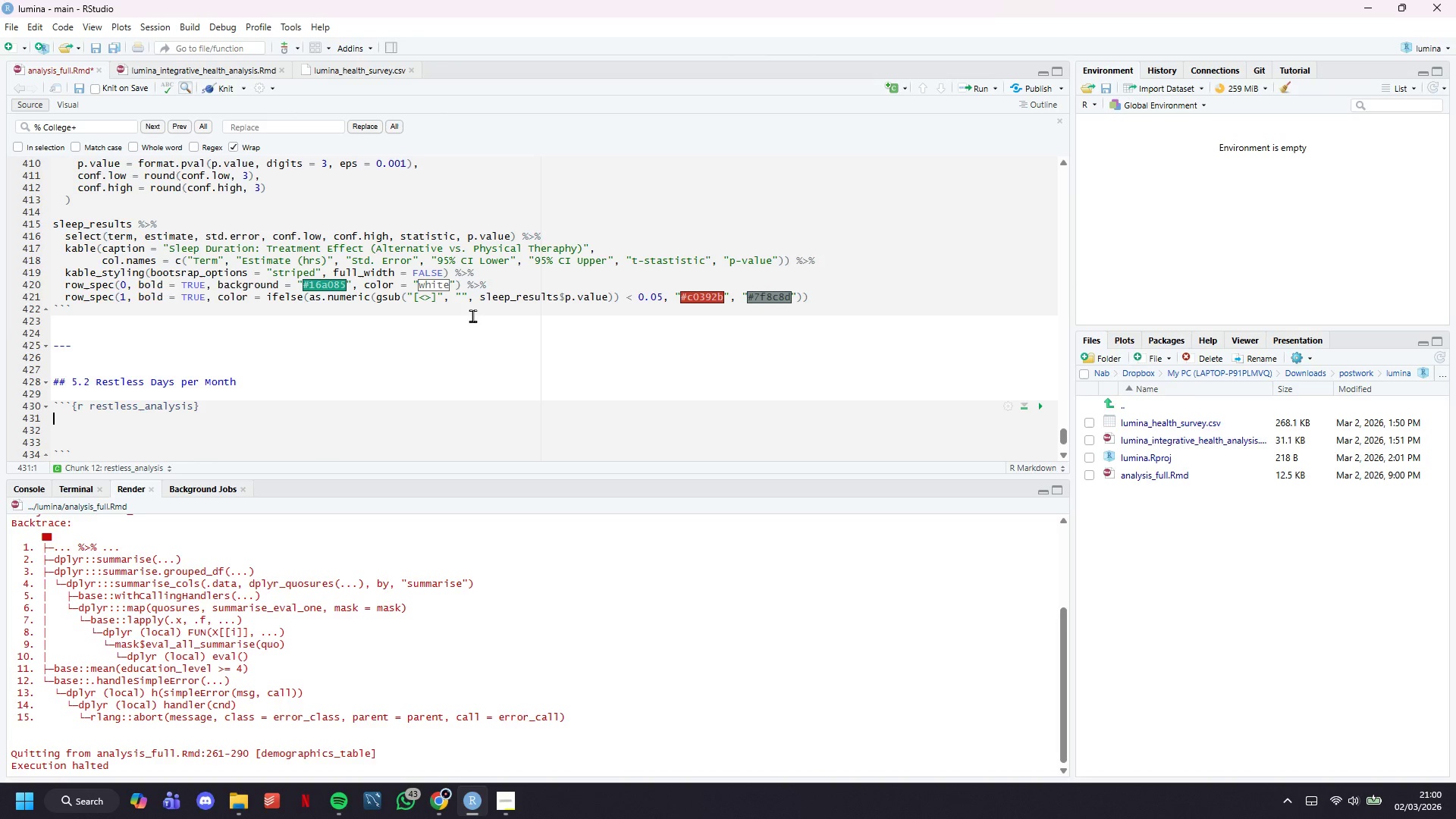 
key(ArrowUp)
 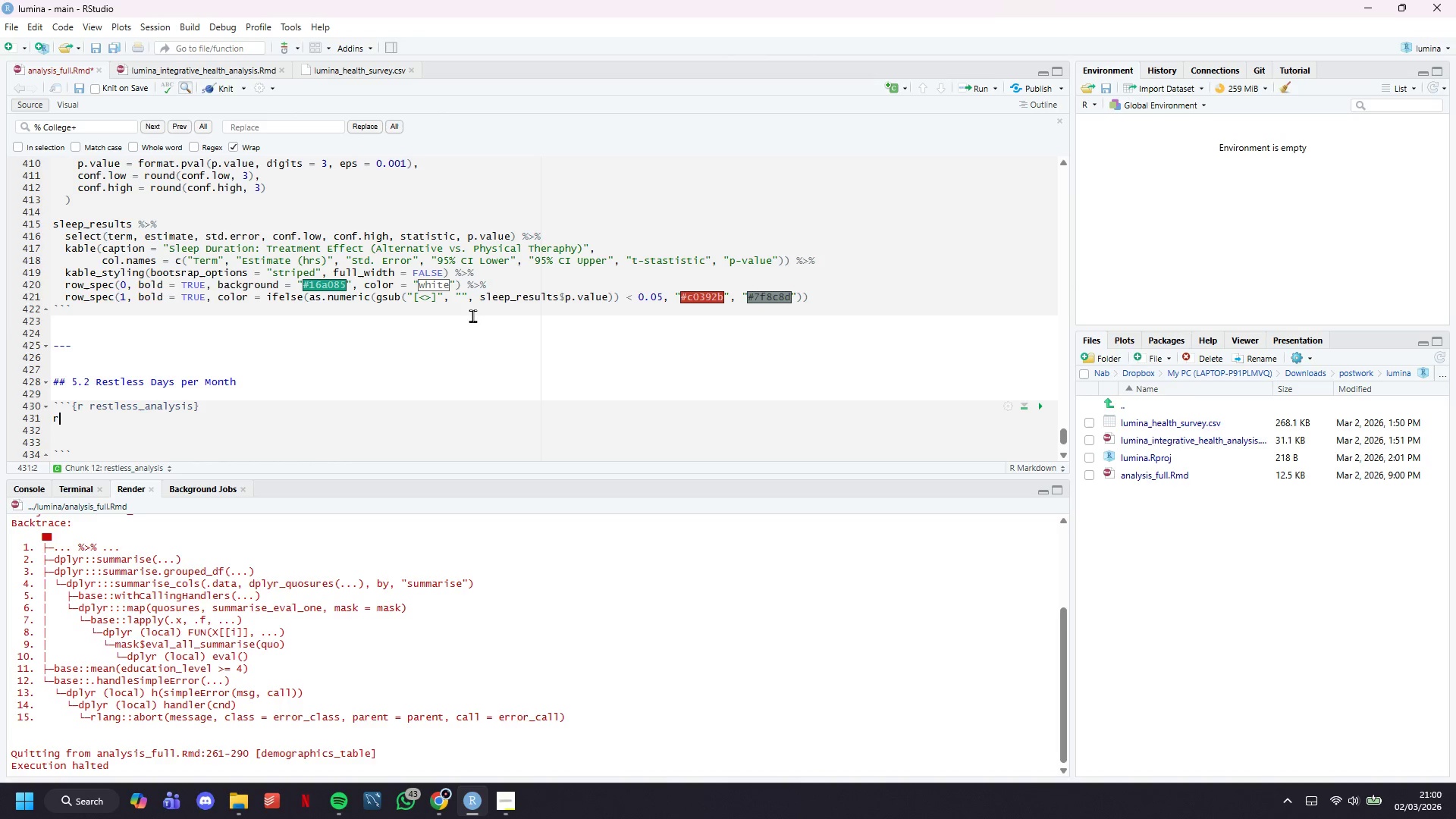 
type(resy)
key(Backspace)
type(tless_model <- lm()
 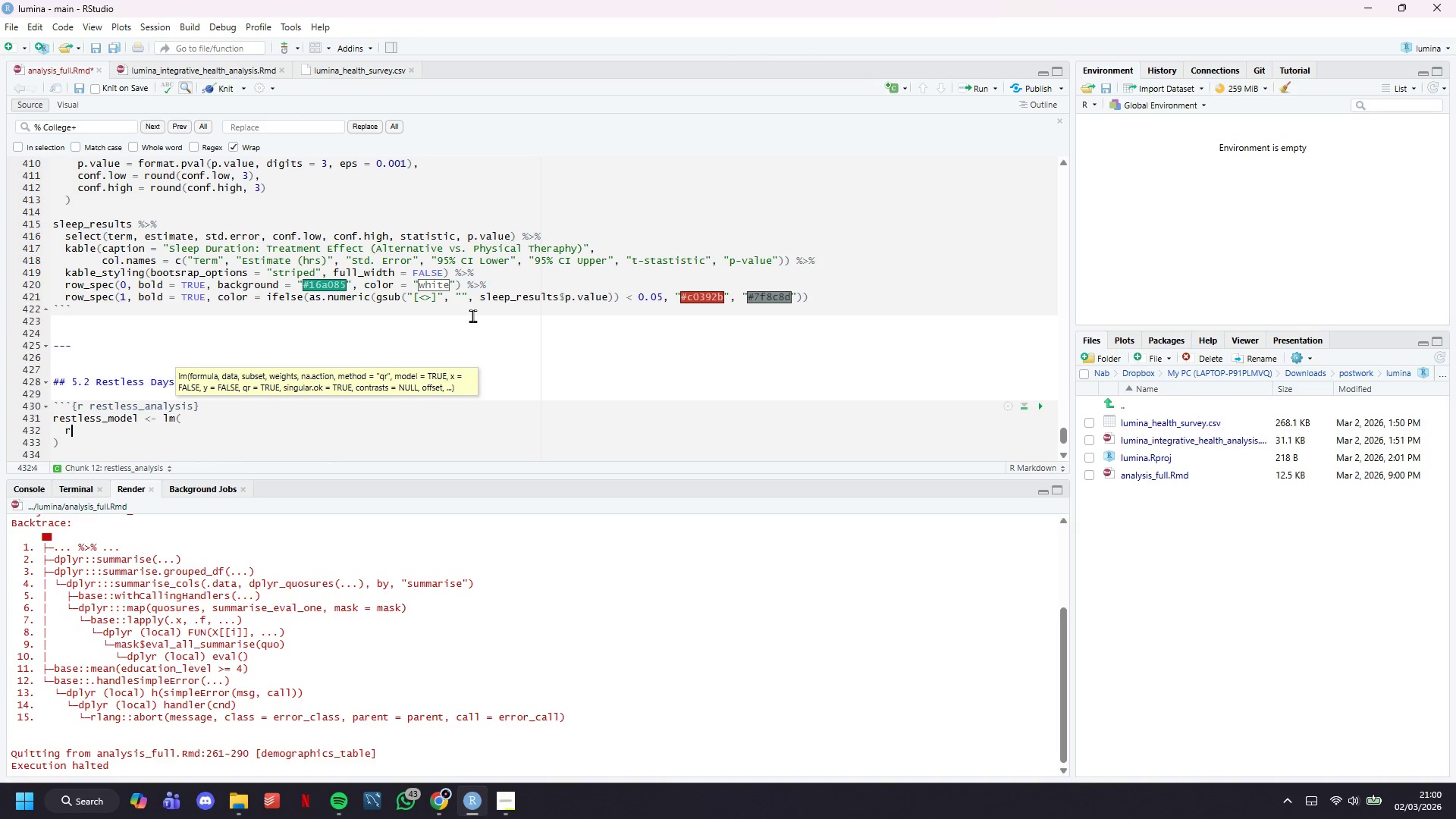 
 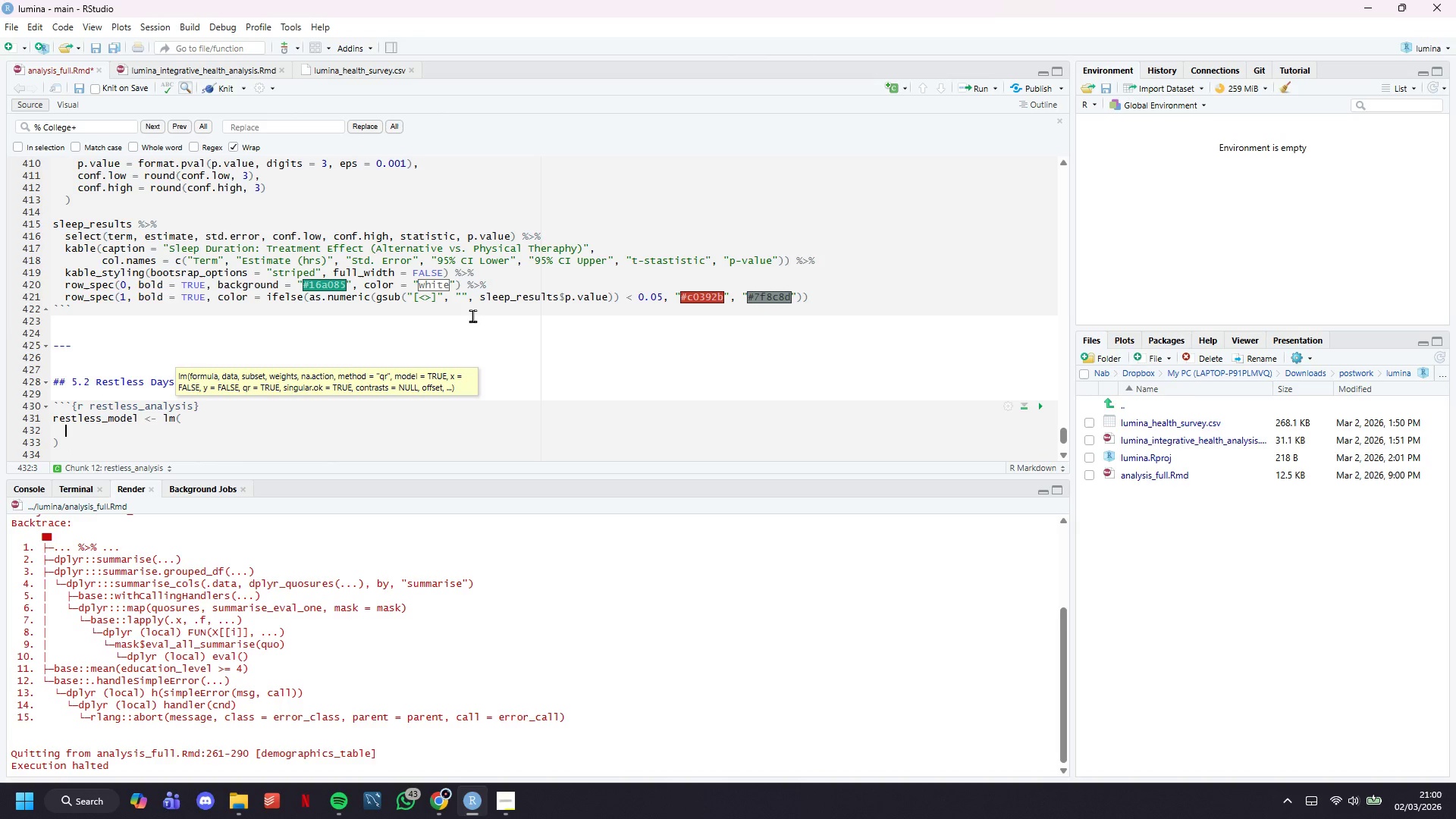 
key(Enter)
 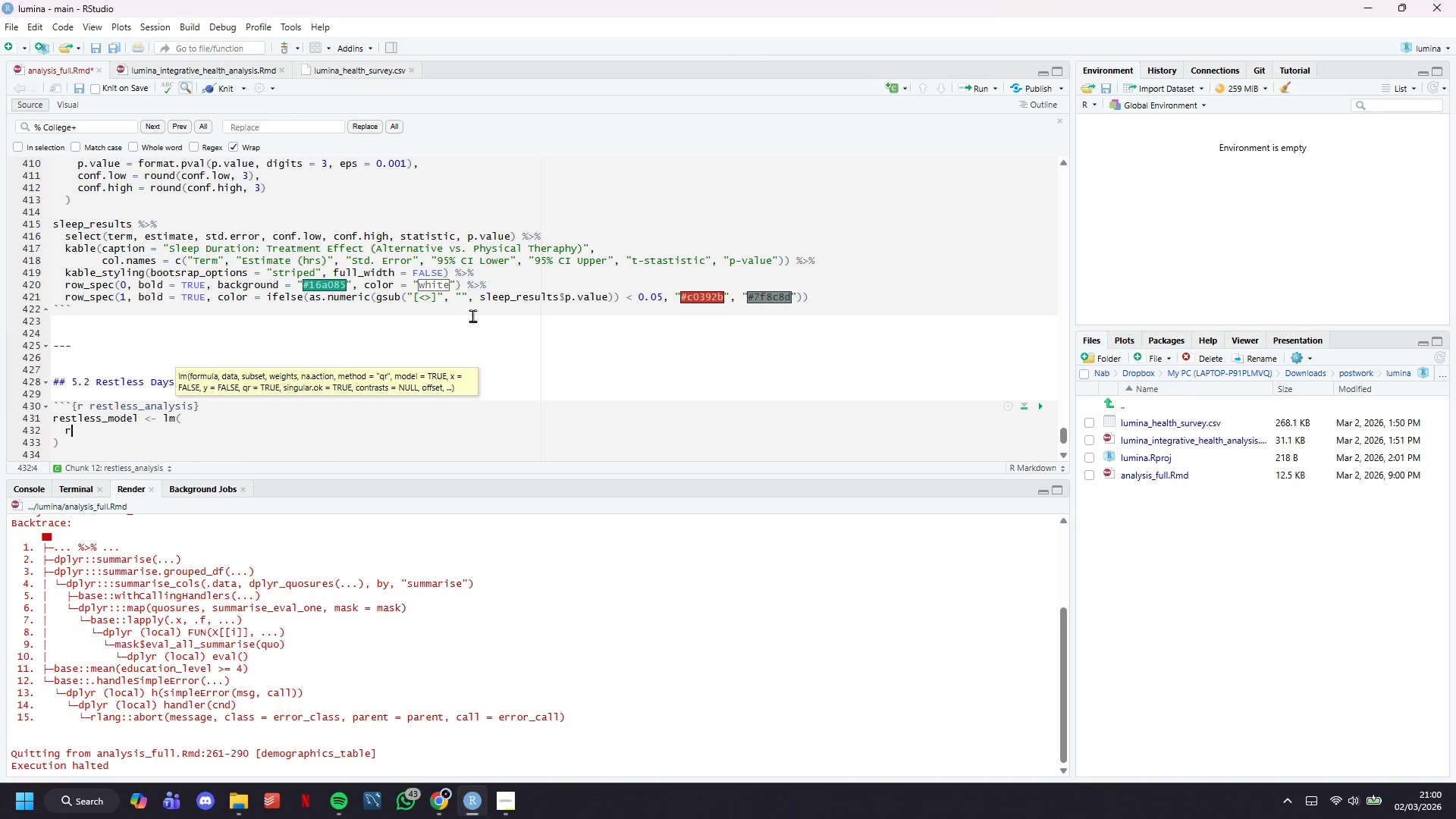 
type(restless_days_per_month ~ treatment + age + sex + )
 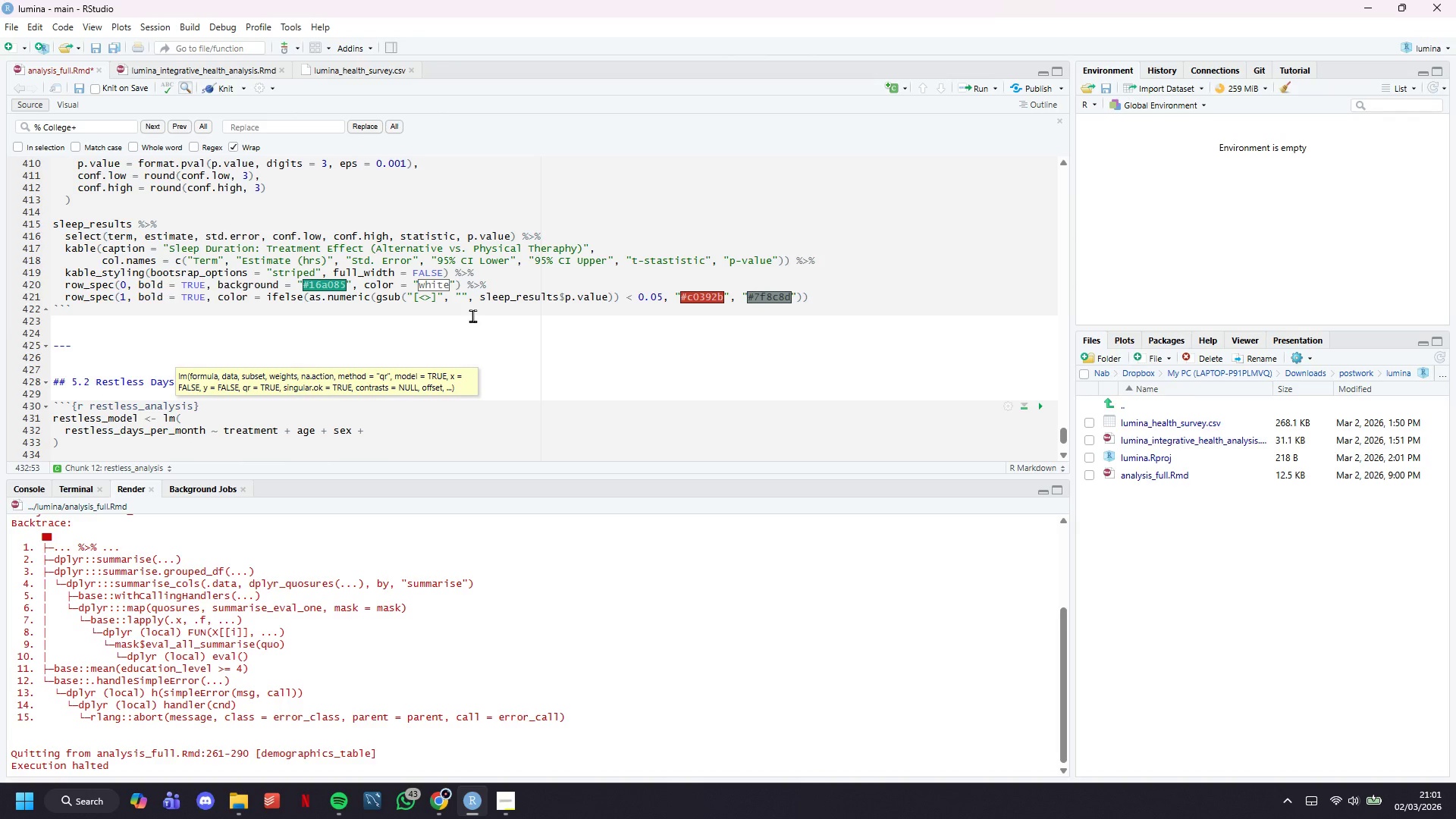 
left_click([188, 67])
 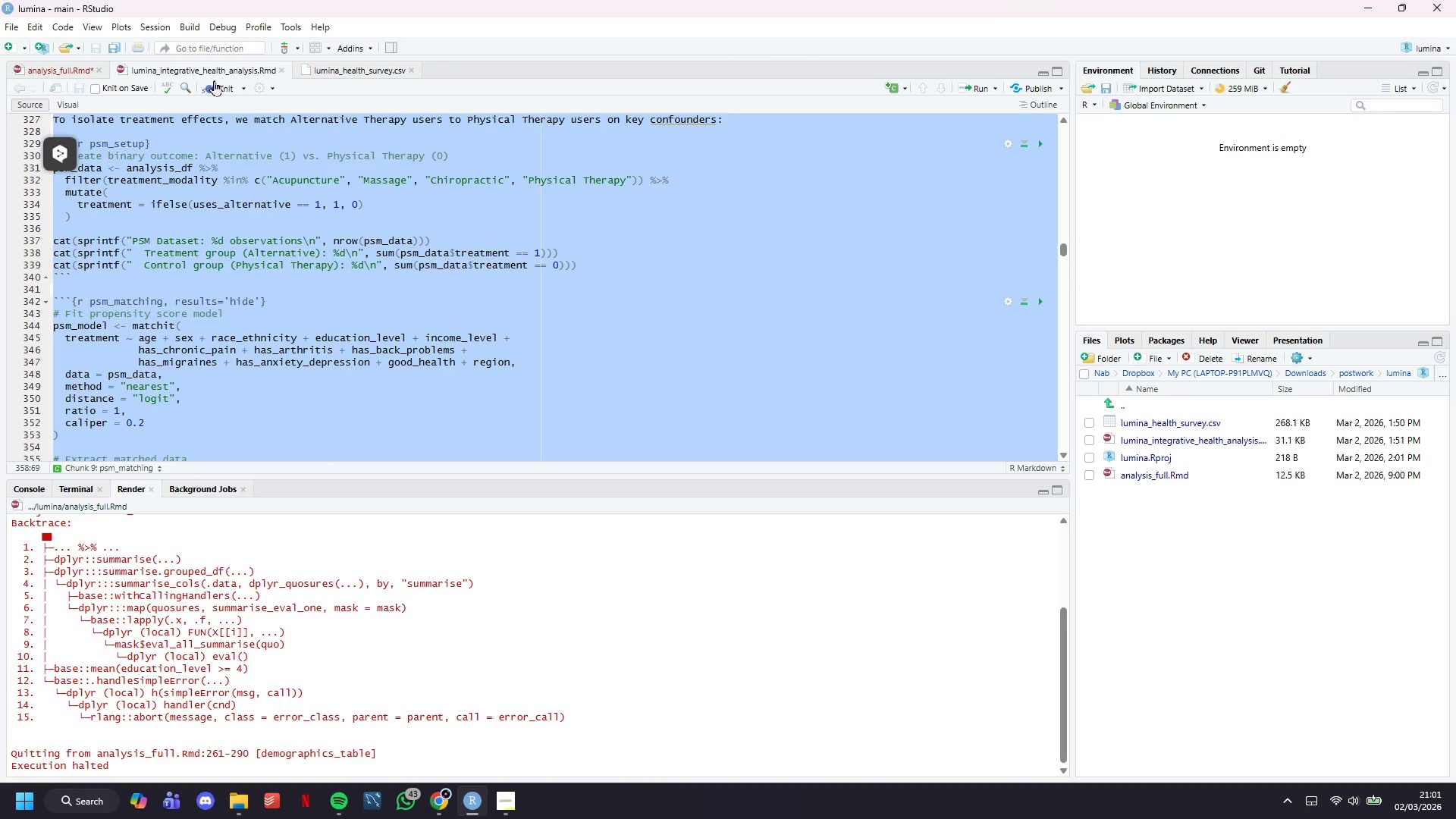 
left_click([216, 81])
 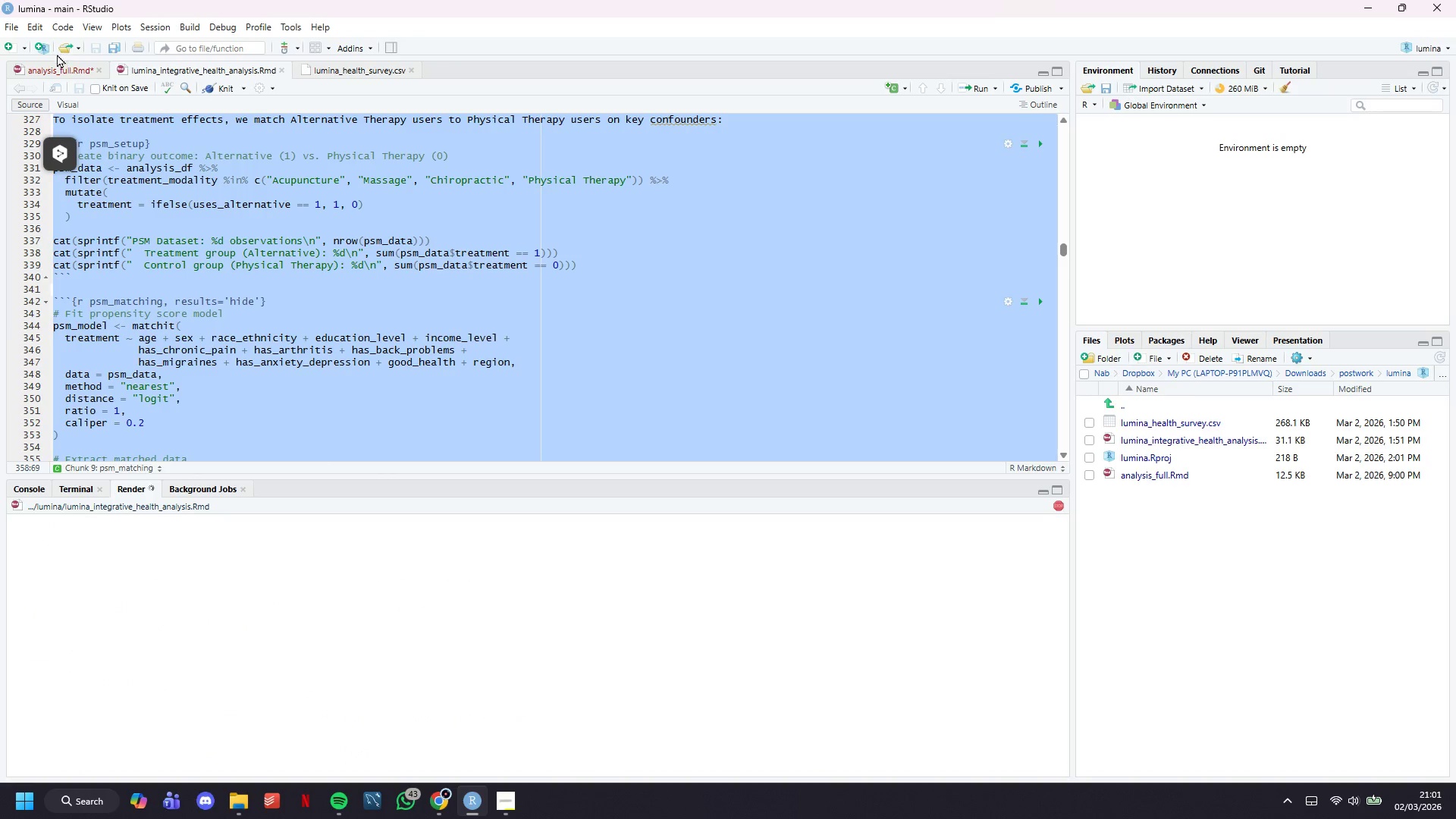 
left_click([261, 196])
 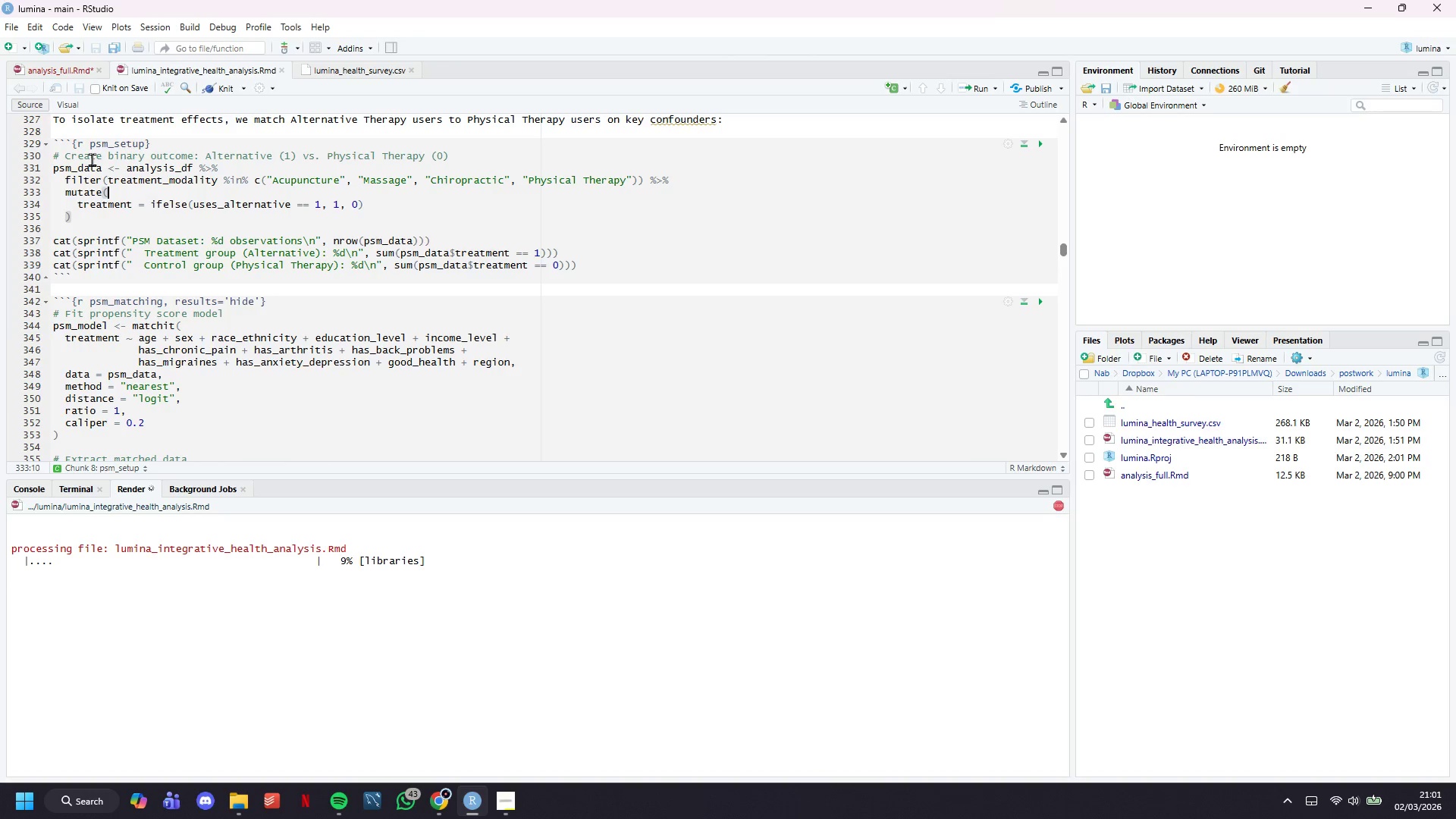 
wait(6.06)
 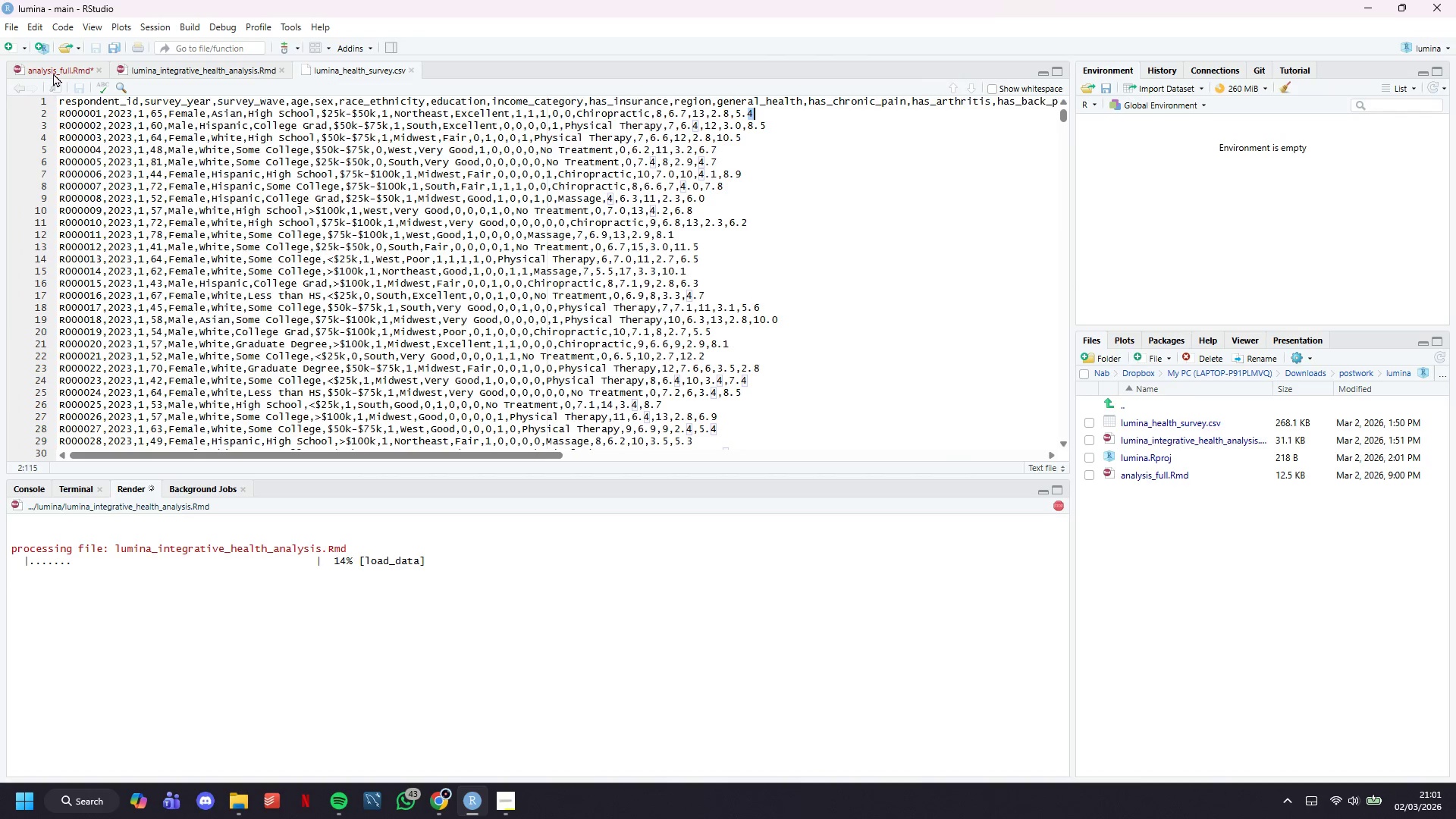 
left_click([53, 73])
 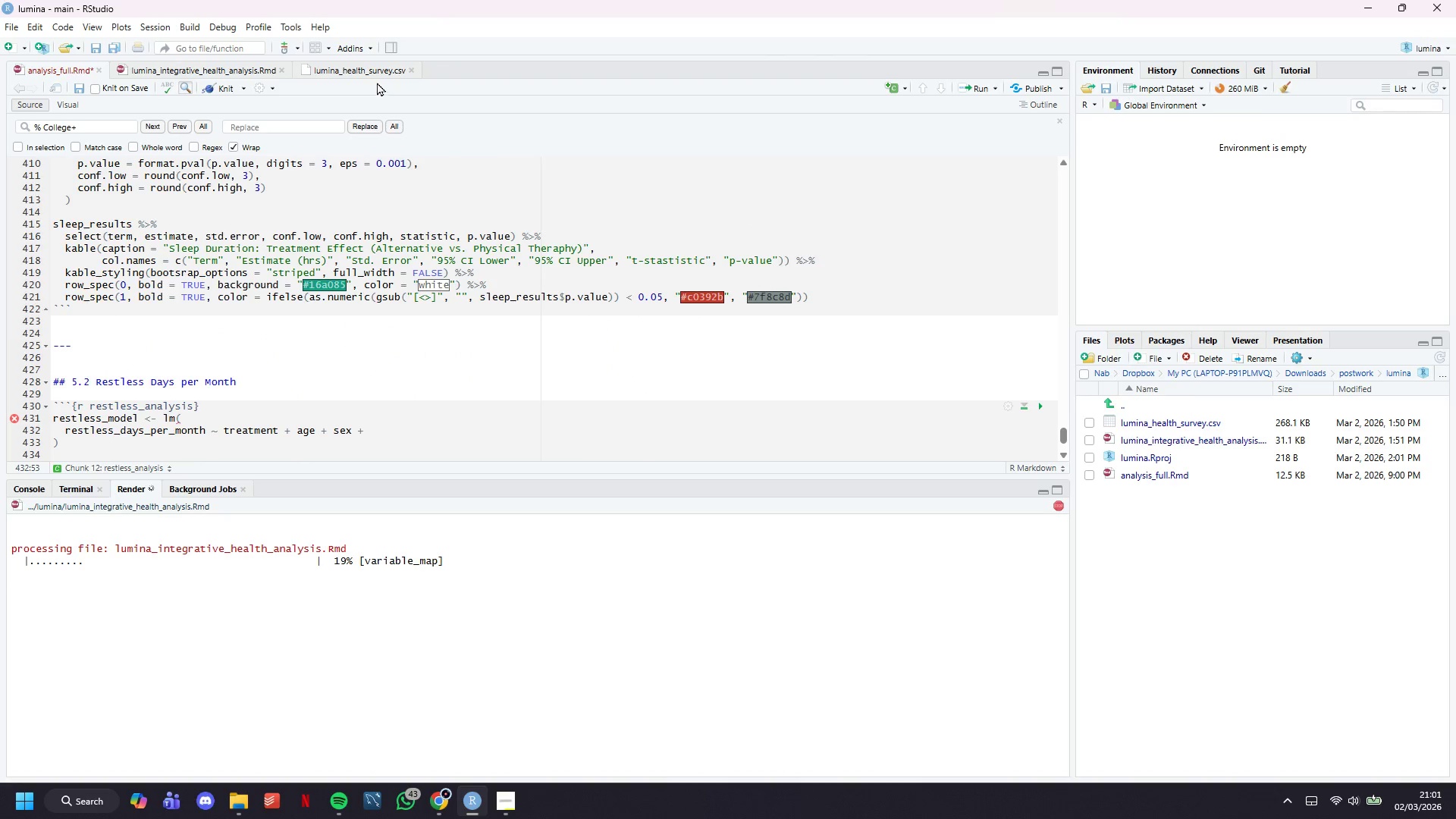 
scroll: coordinate [53, 75], scroll_direction: down, amount: 1.0
 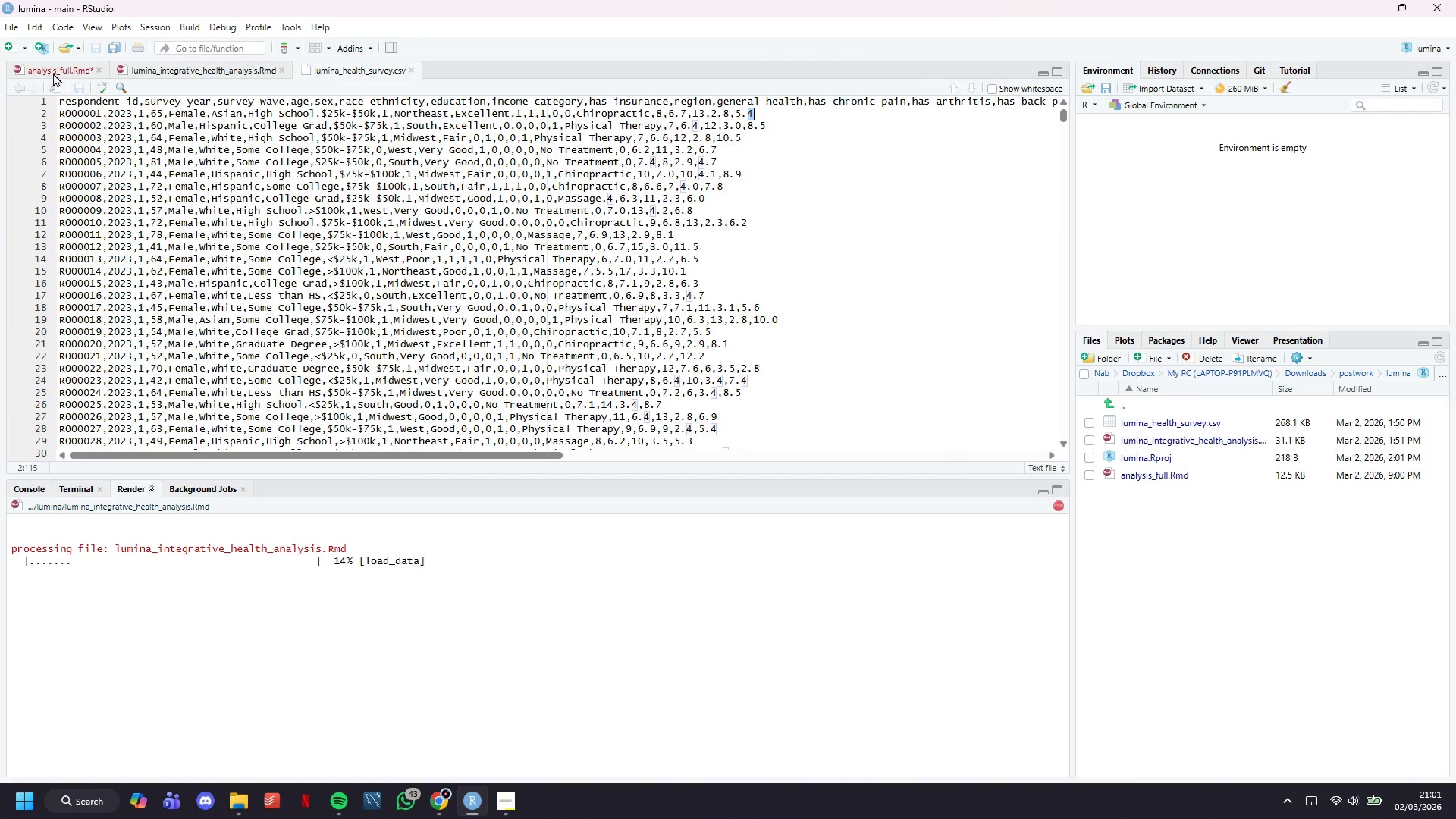 
left_click([375, 72])
 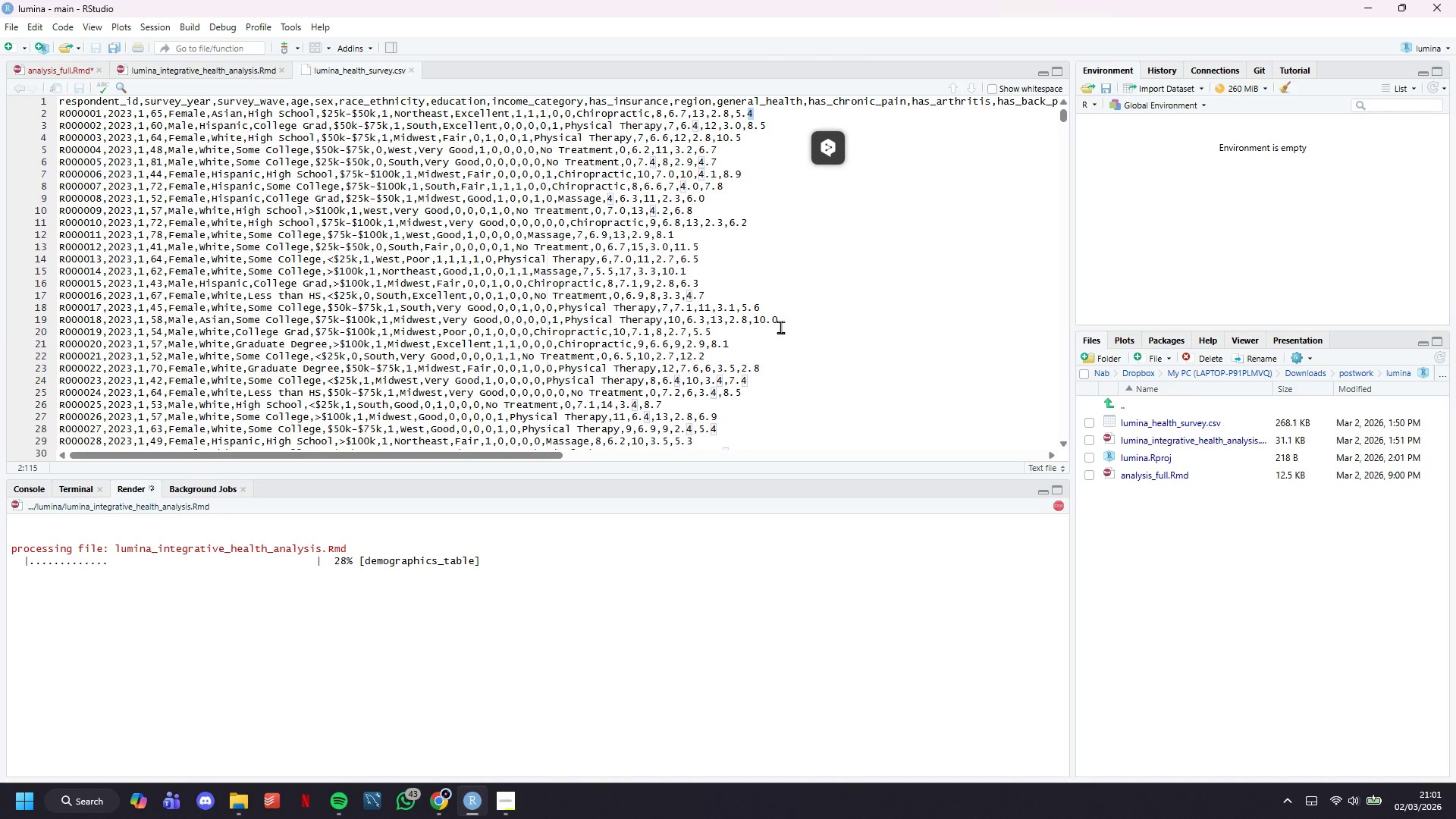 
scroll: coordinate [786, 327], scroll_direction: down, amount: 7.0
 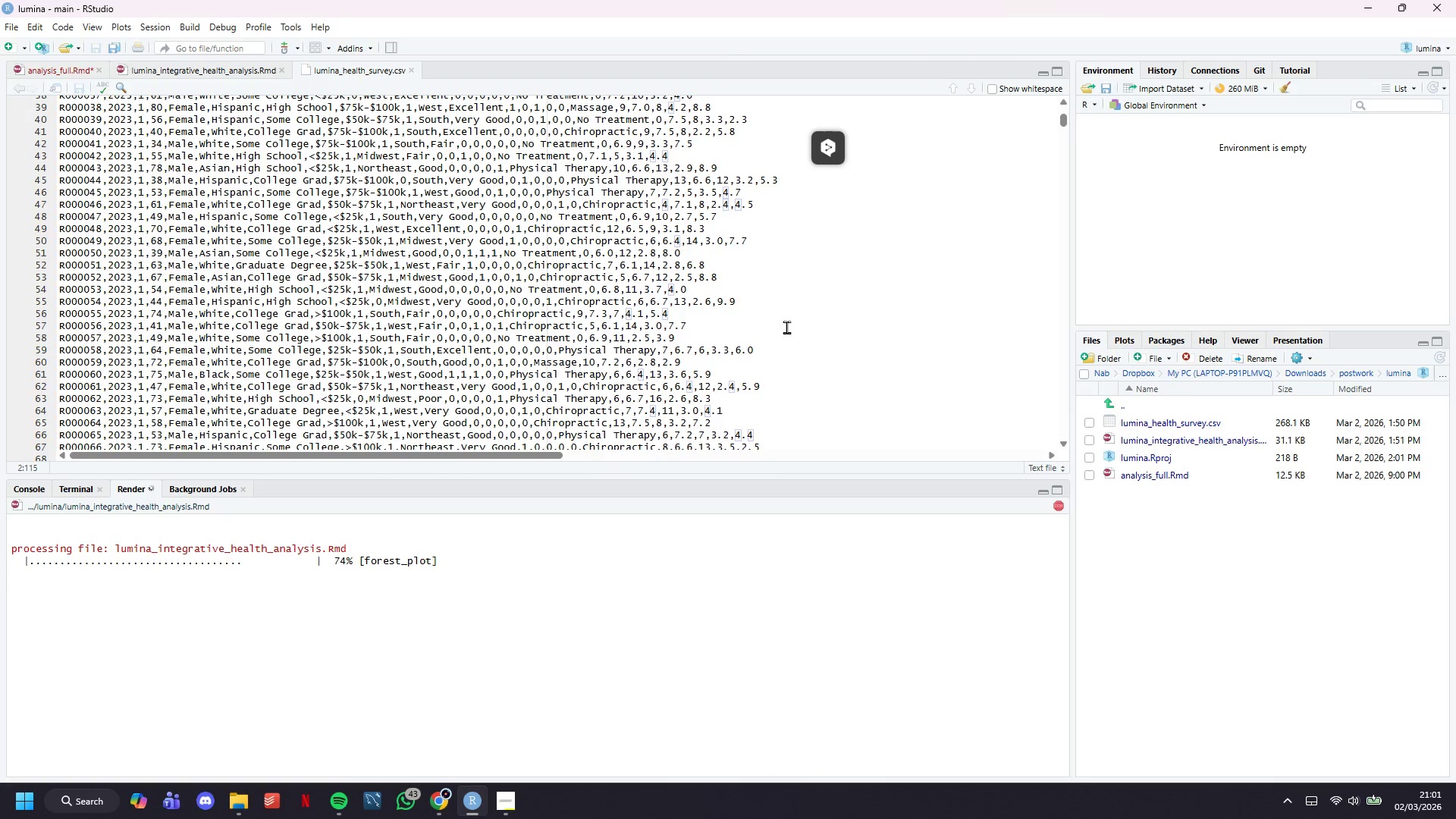 
wait(10.86)
 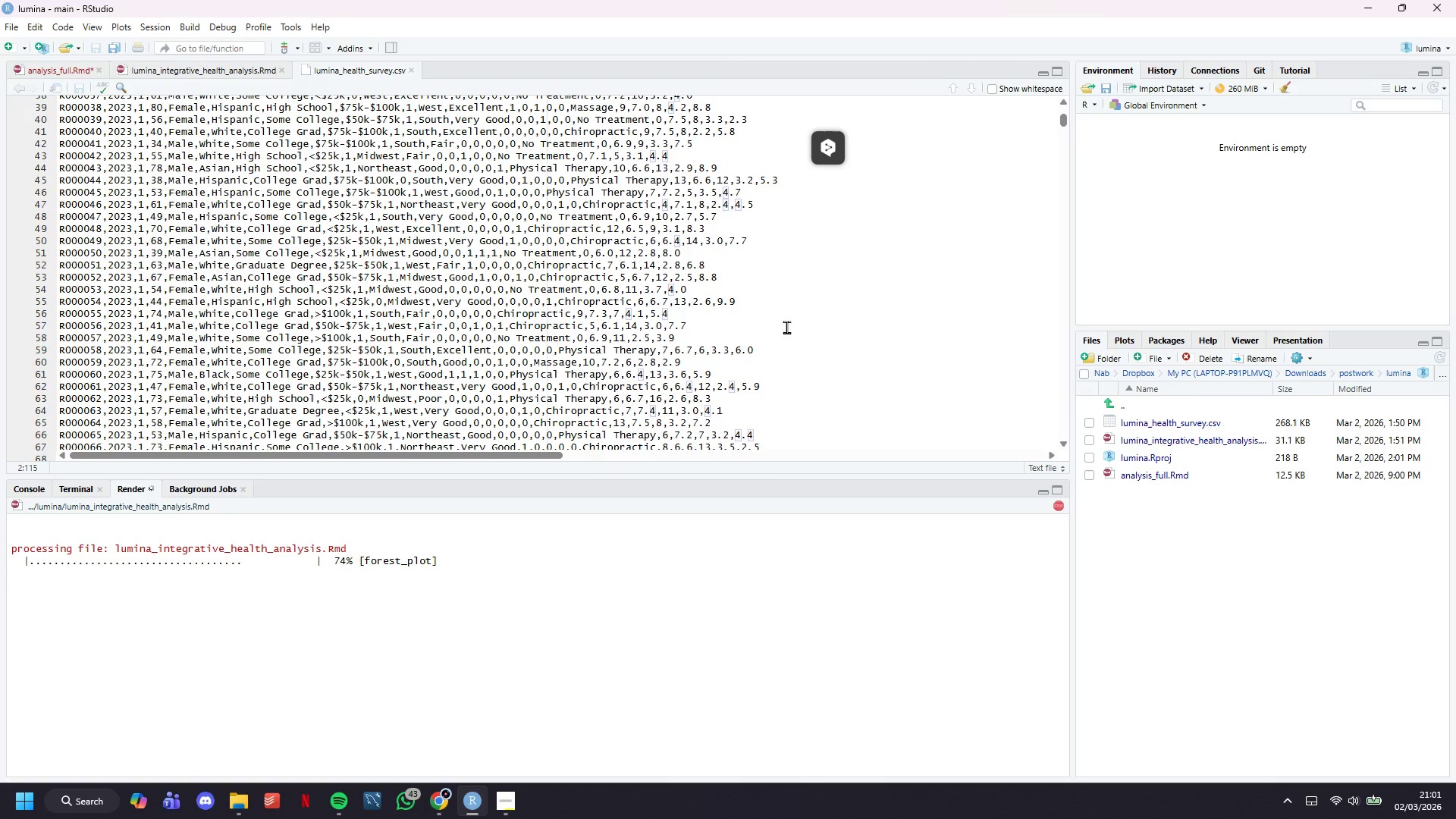 
scroll: coordinate [786, 327], scroll_direction: down, amount: 11.0
 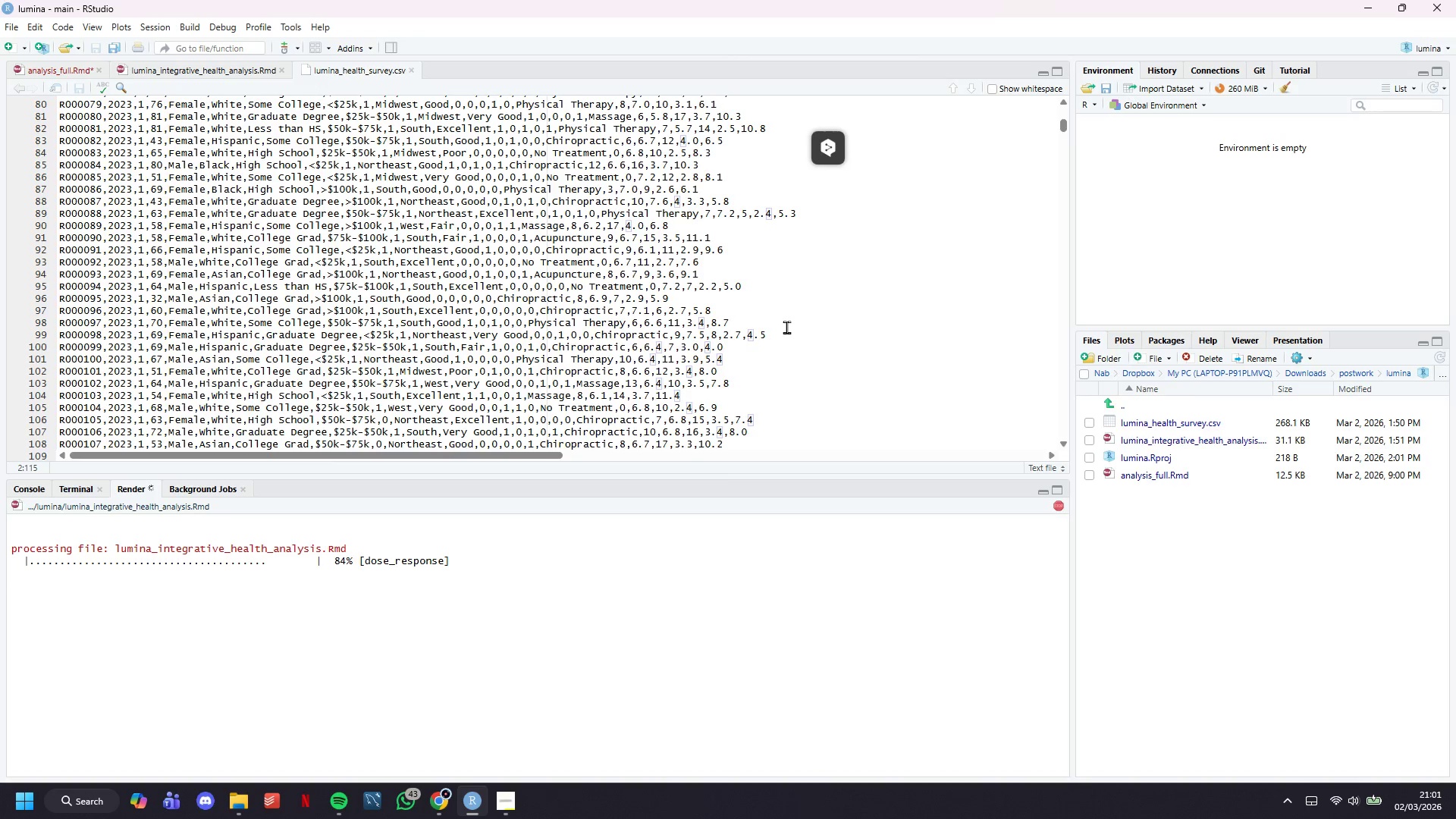 
wait(11.18)
 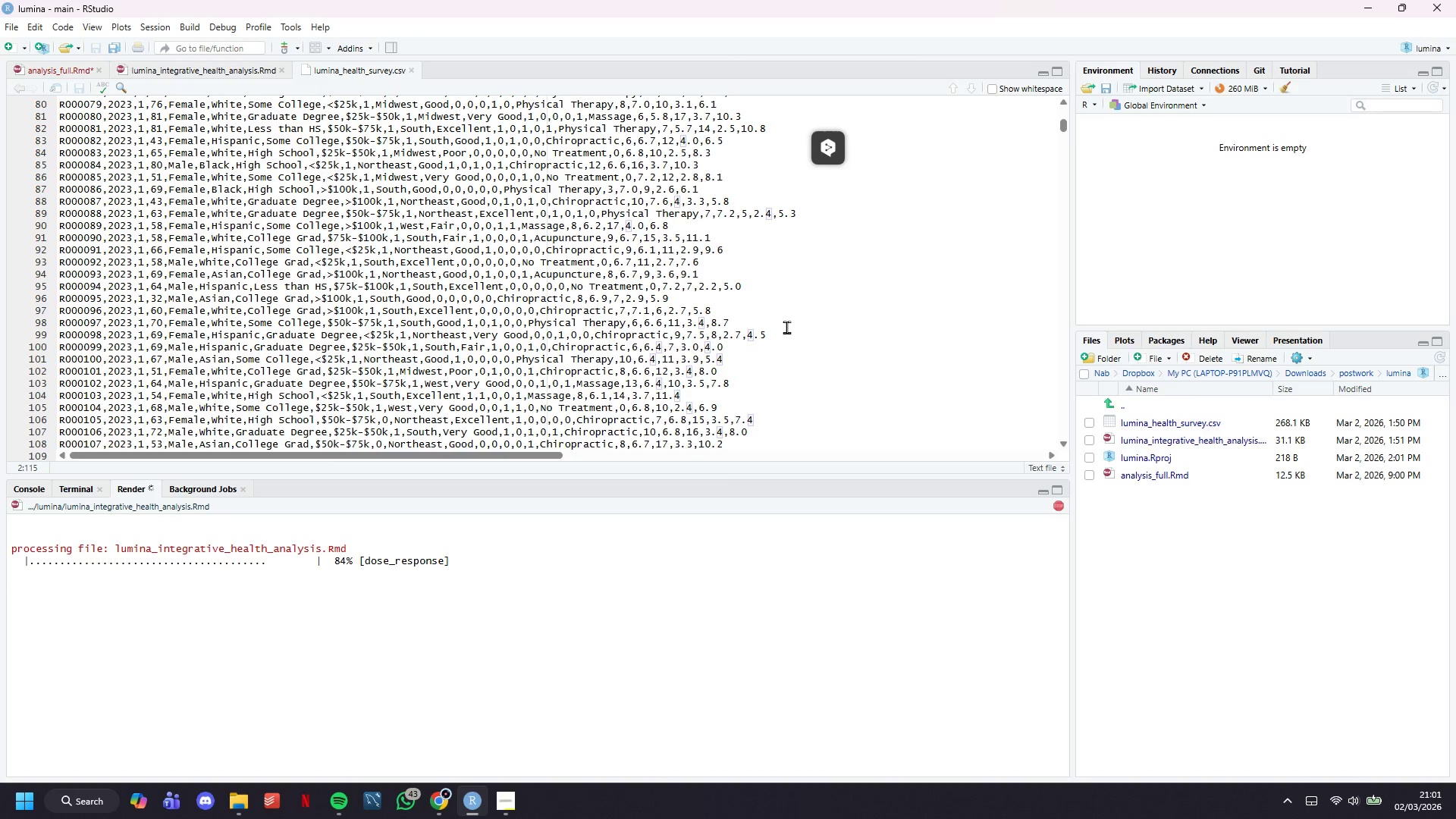 
left_click([65, 69])
 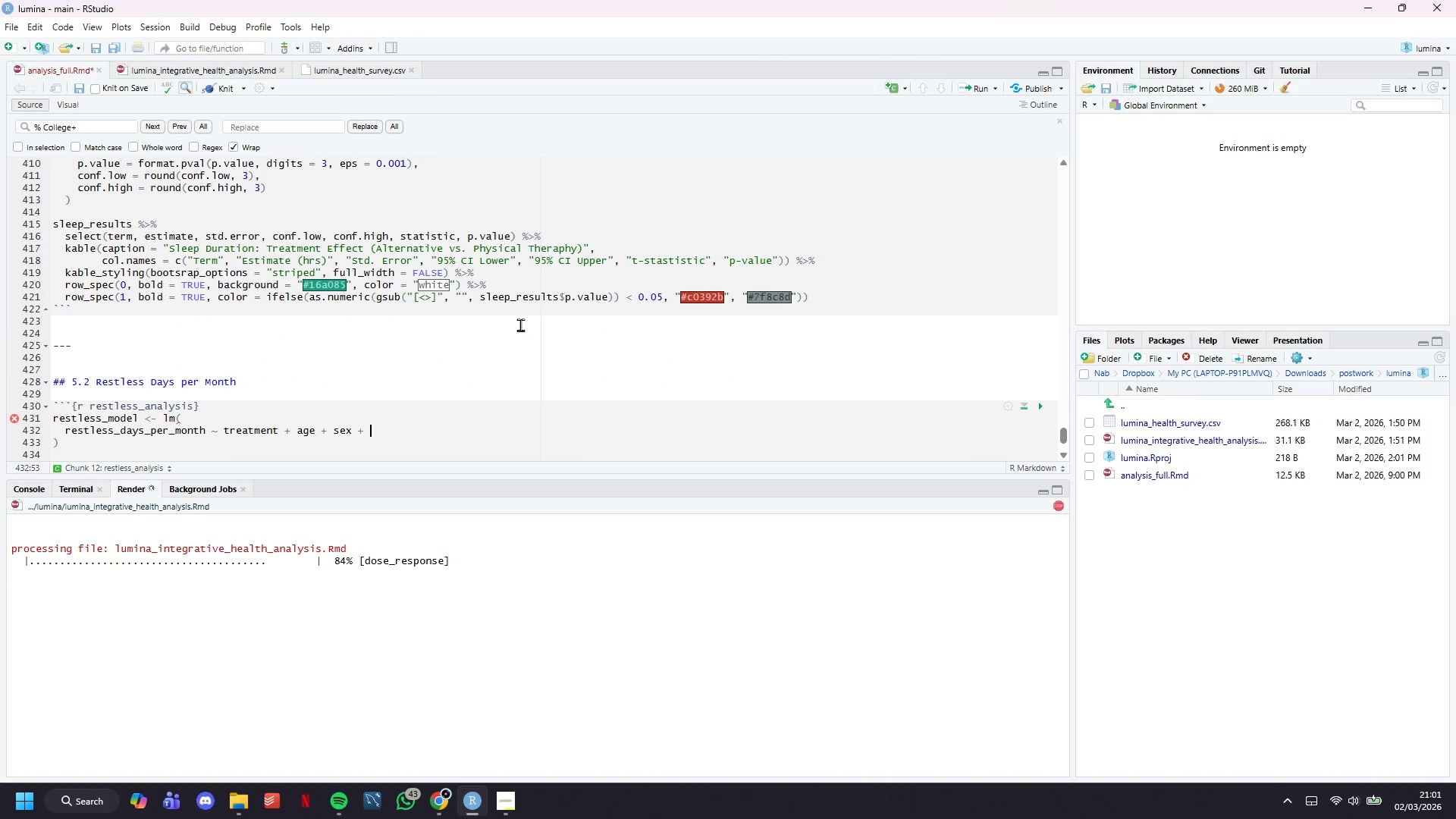 
scroll: coordinate [522, 327], scroll_direction: down, amount: 3.0
 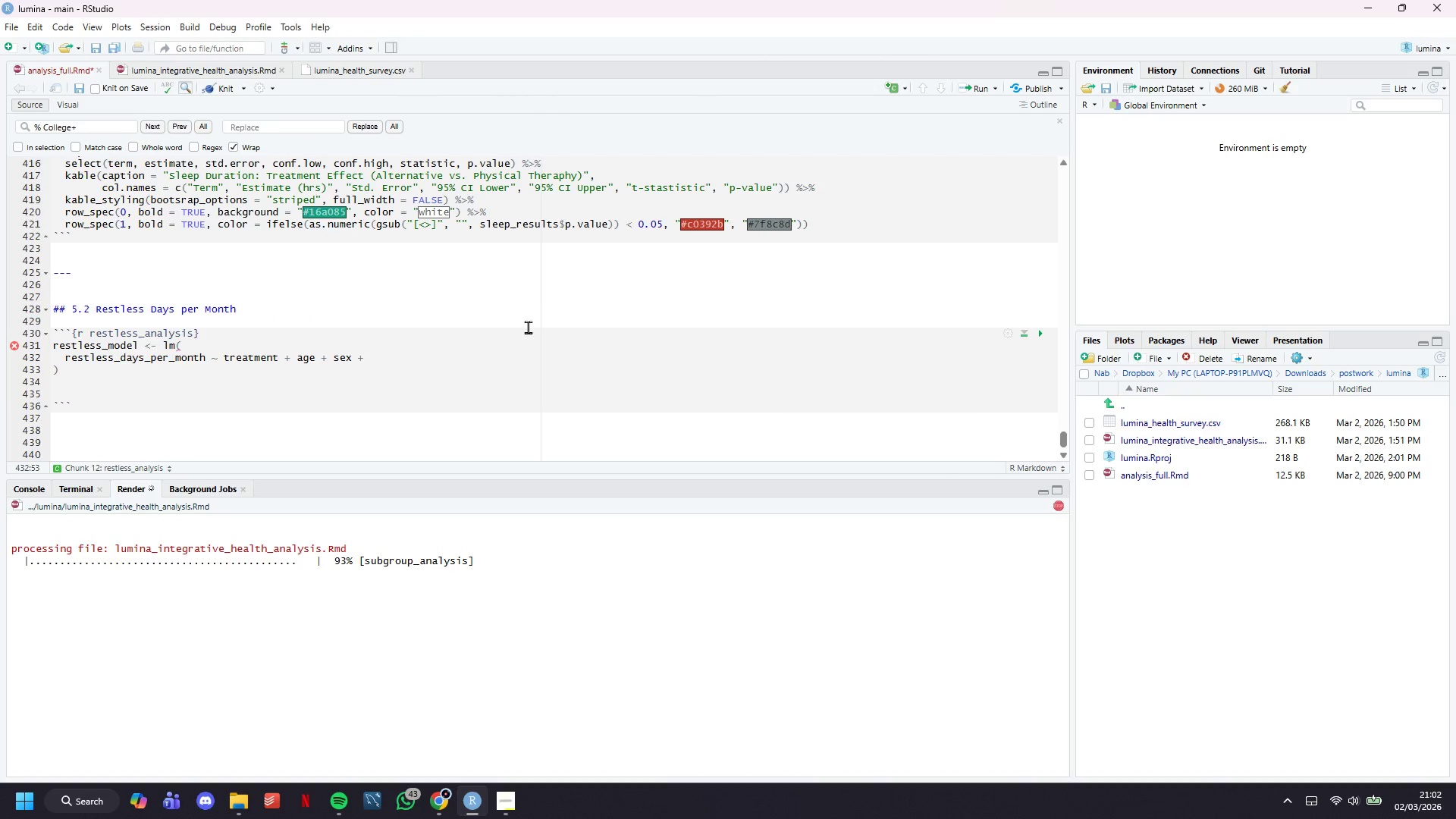 
type(has_chrono)
 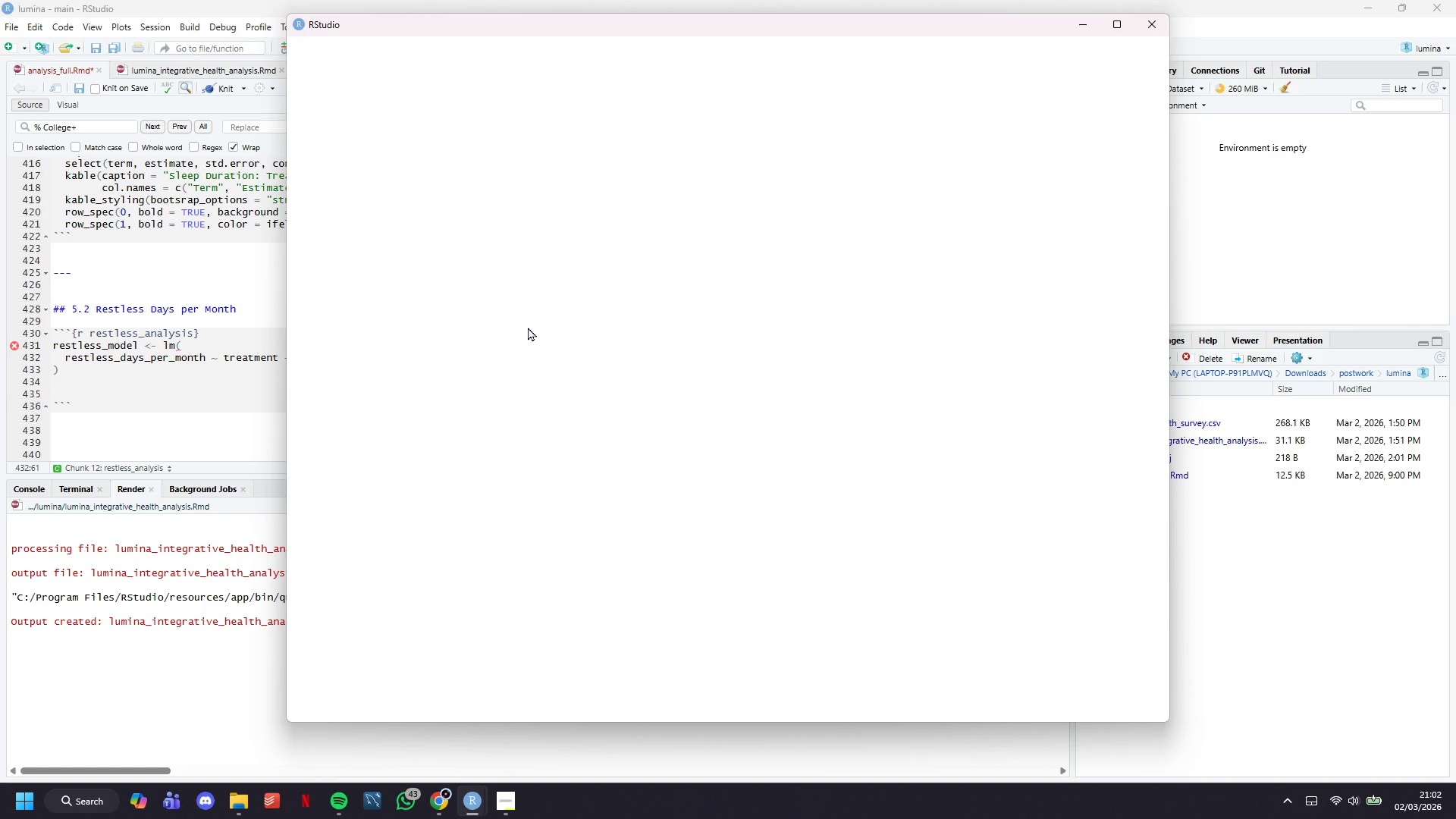 
mouse_move([463, 260])
 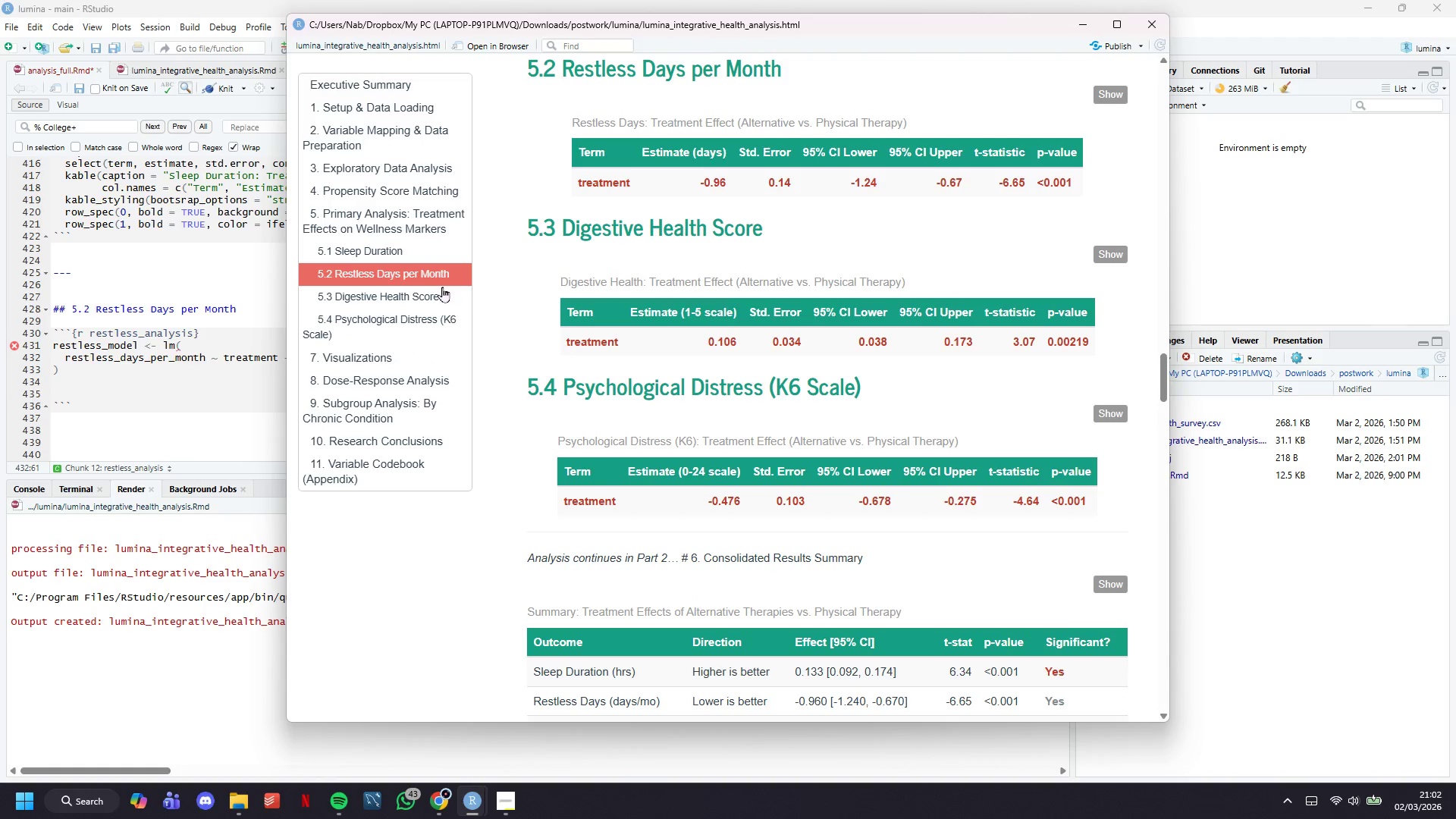 
left_click([441, 287])
 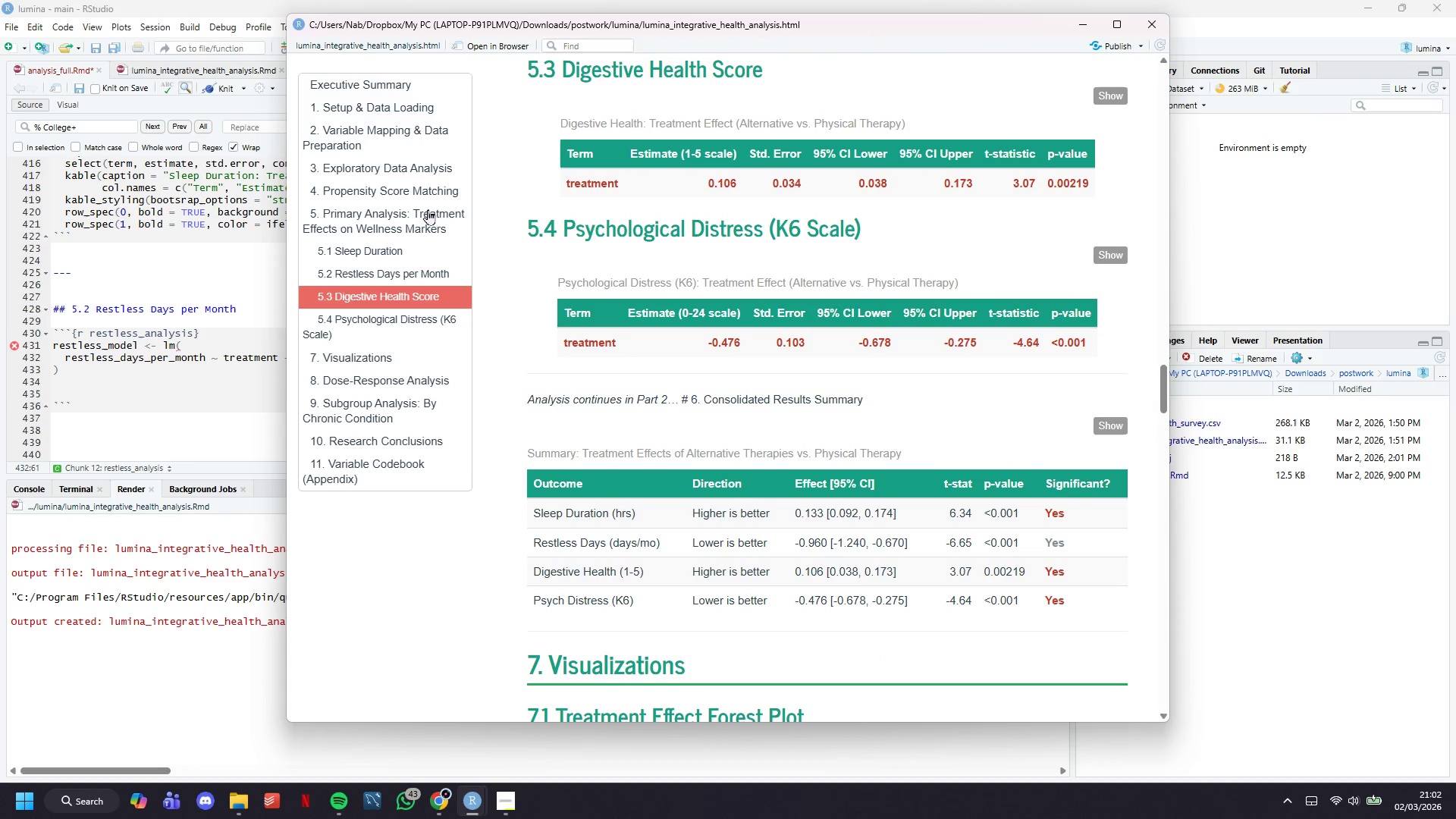 
left_click([428, 199])
 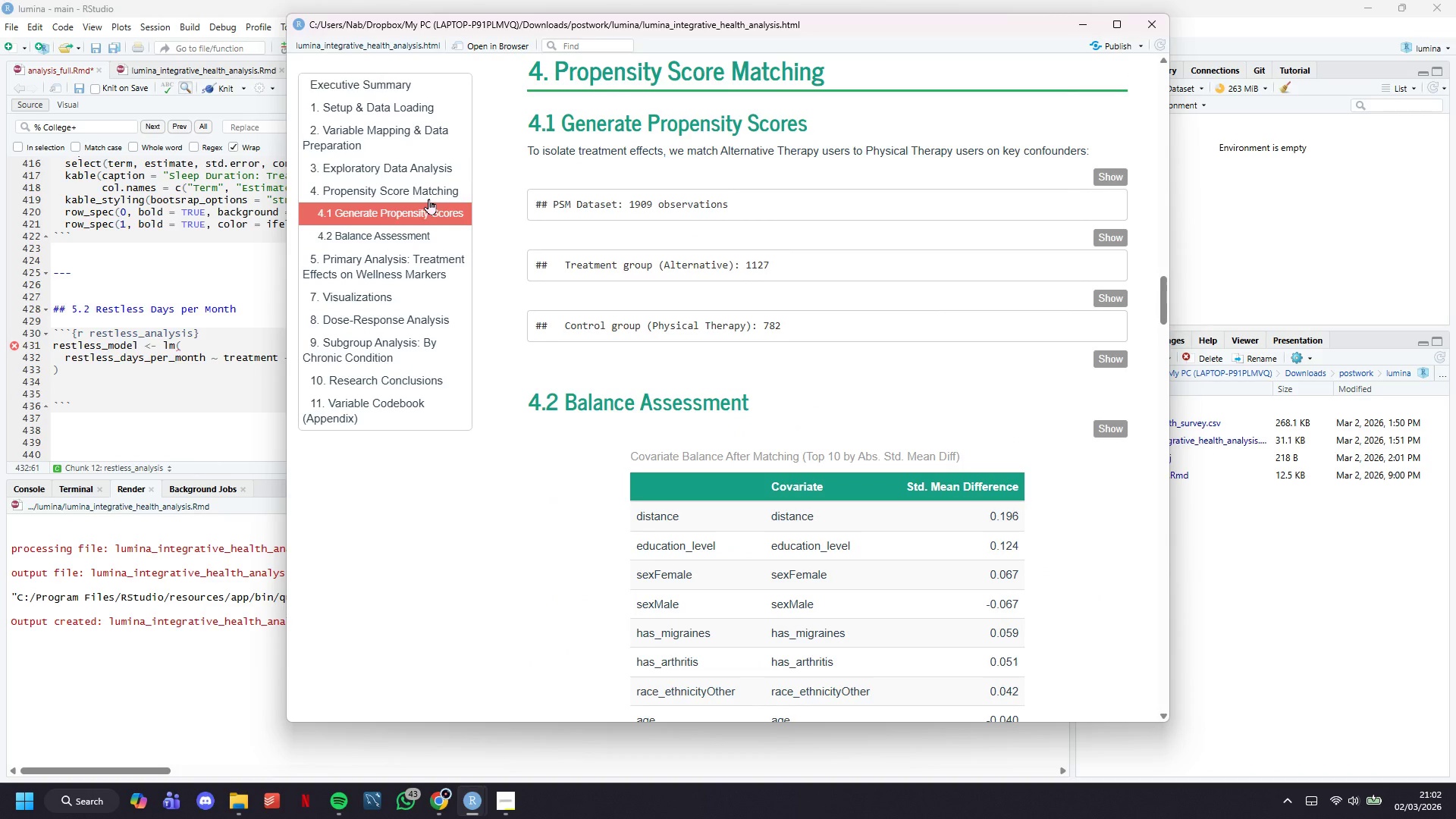 
scroll: coordinate [585, 263], scroll_direction: down, amount: 8.0
 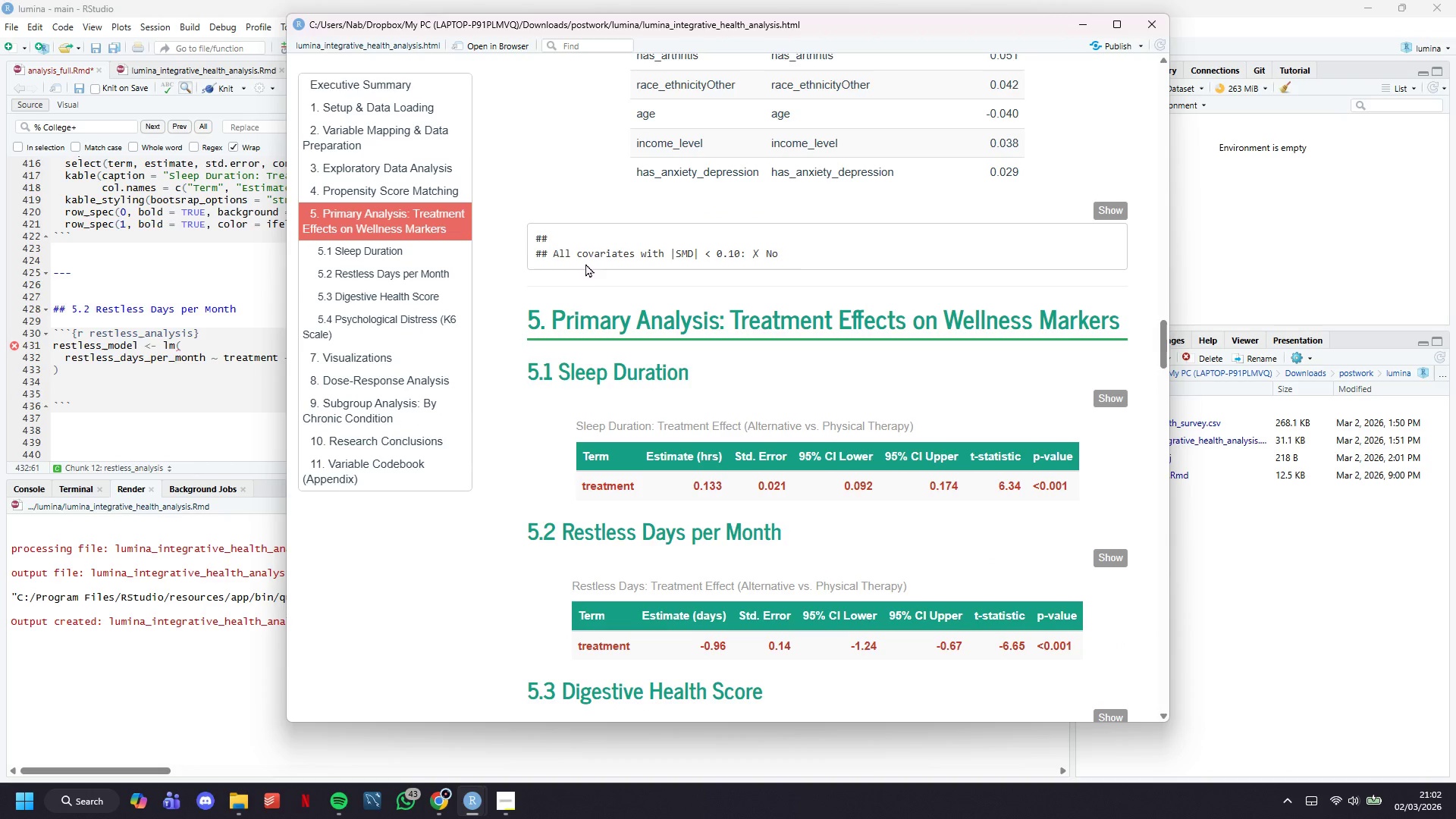 
scroll: coordinate [585, 263], scroll_direction: up, amount: 35.0
 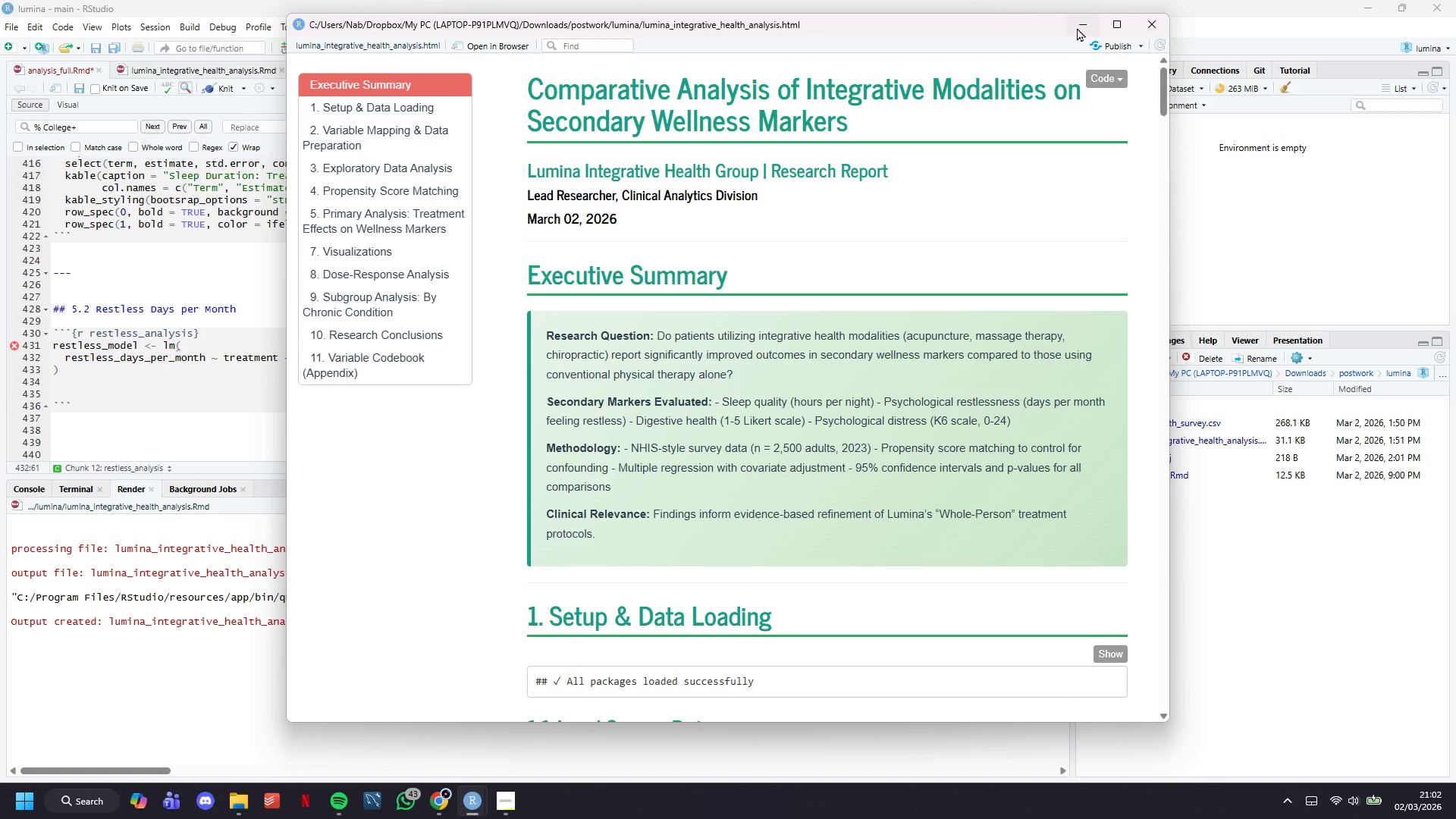 
left_click([1078, 21])
 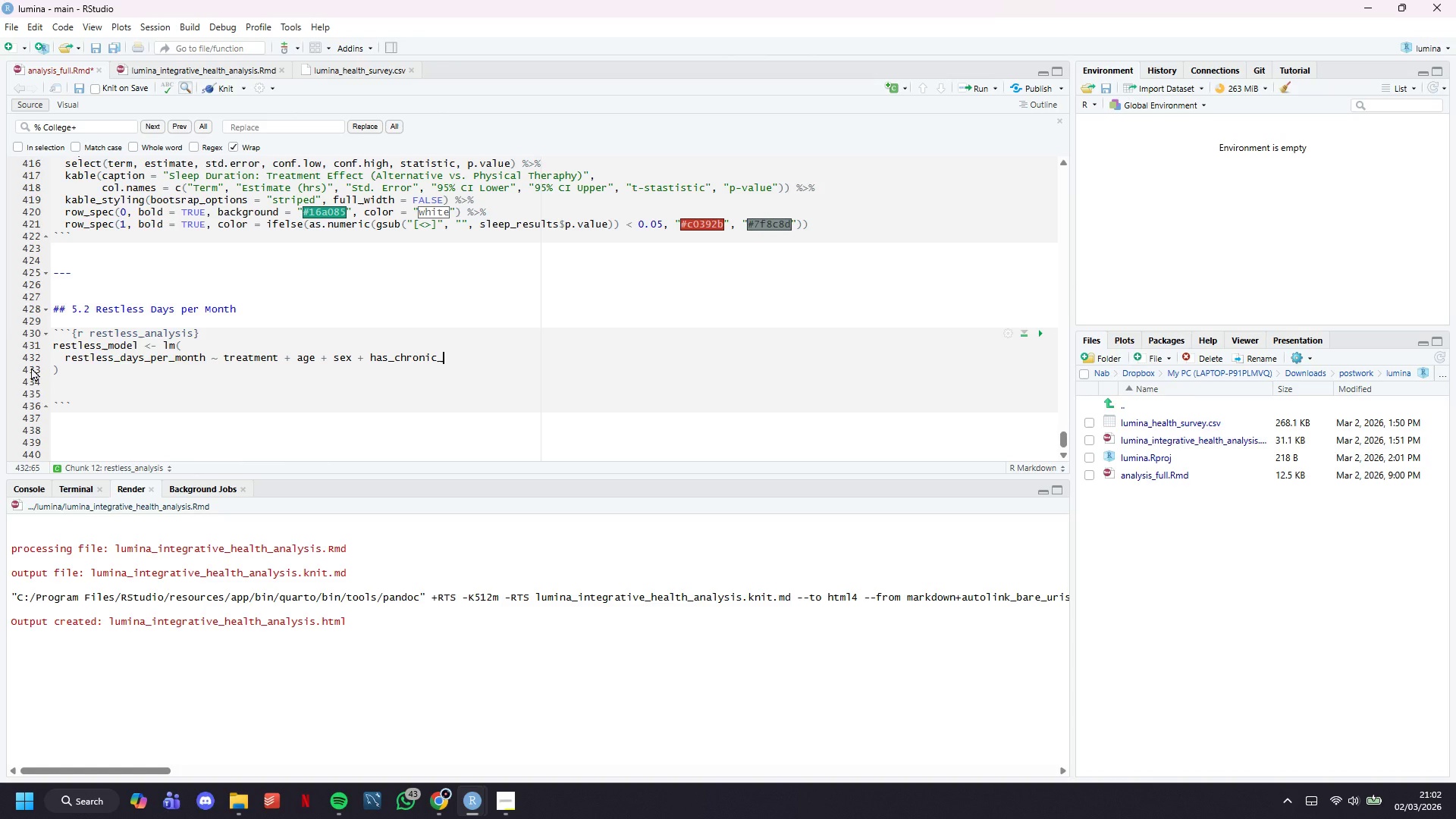 
wait(34.61)
 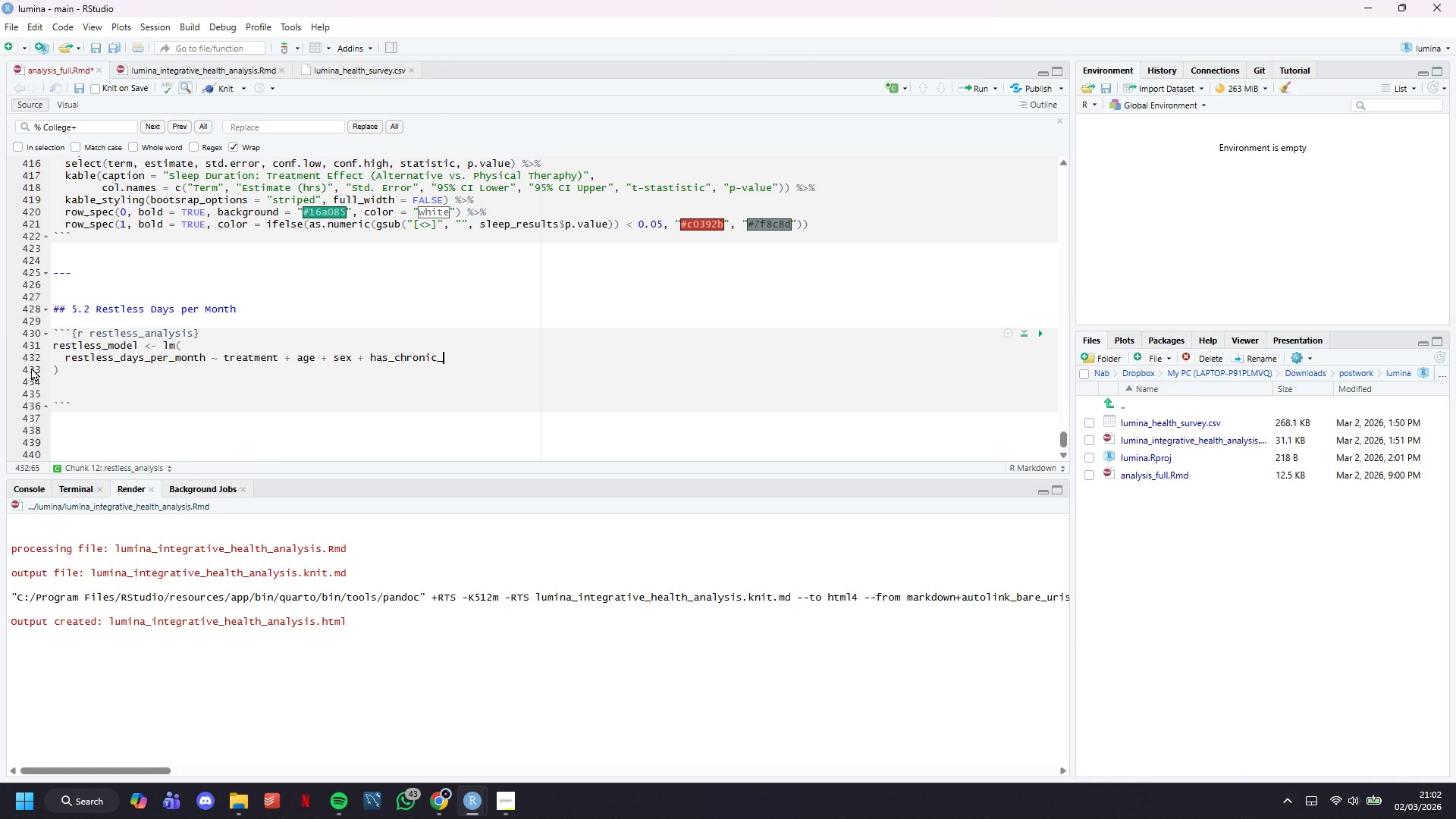 
type(y_depression + treatment_frequency,)
 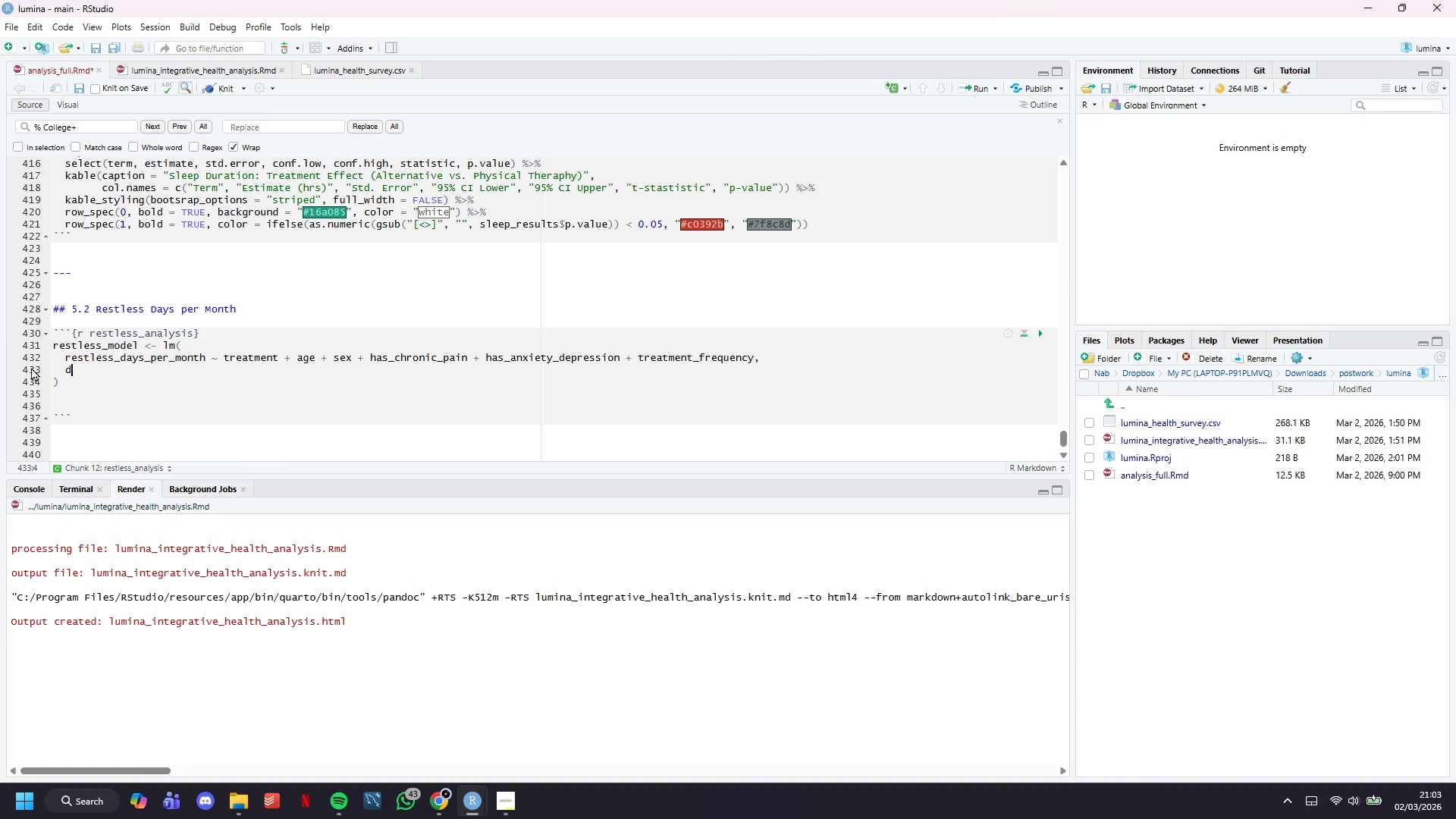 
 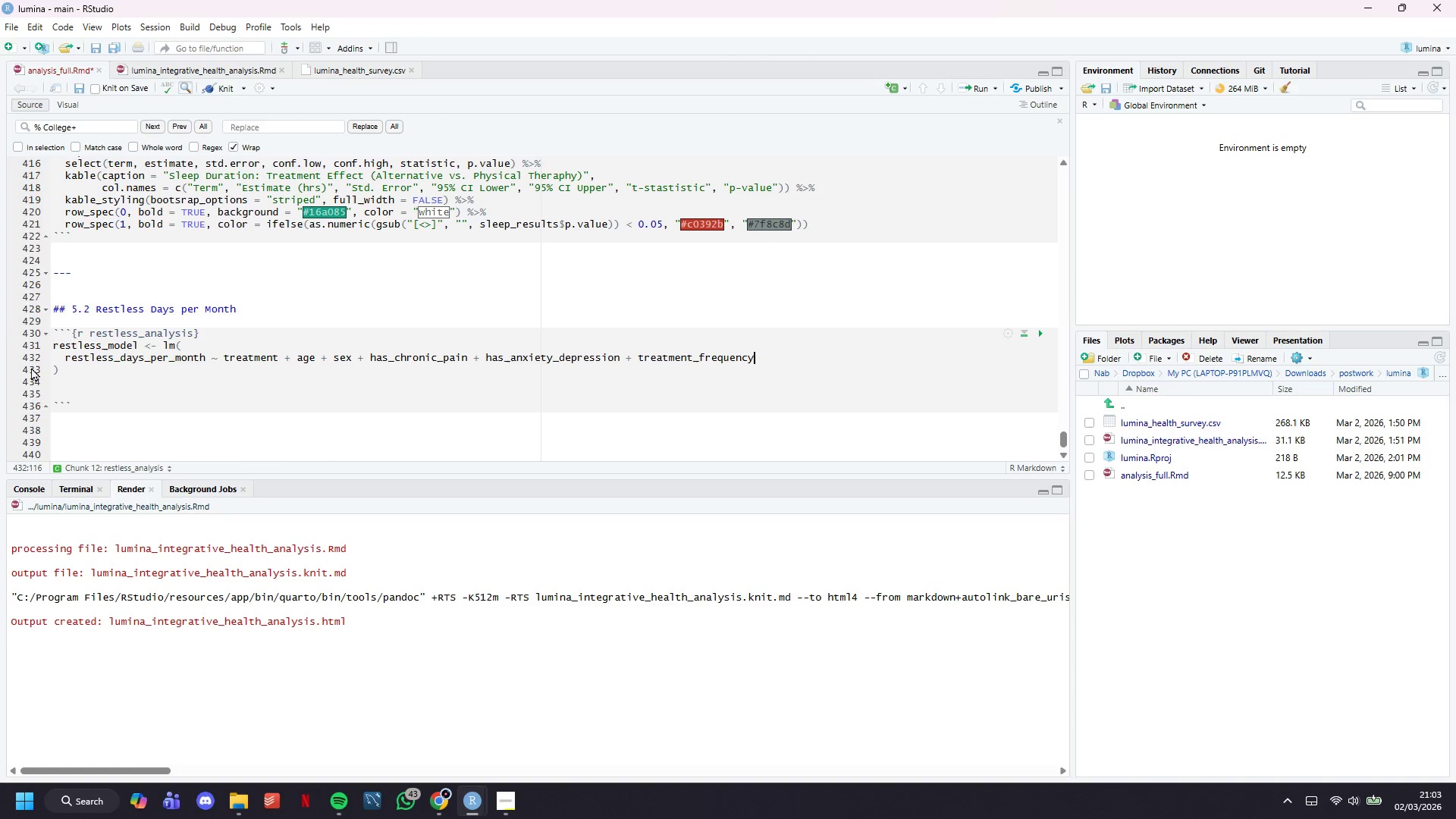 
key(Enter)
 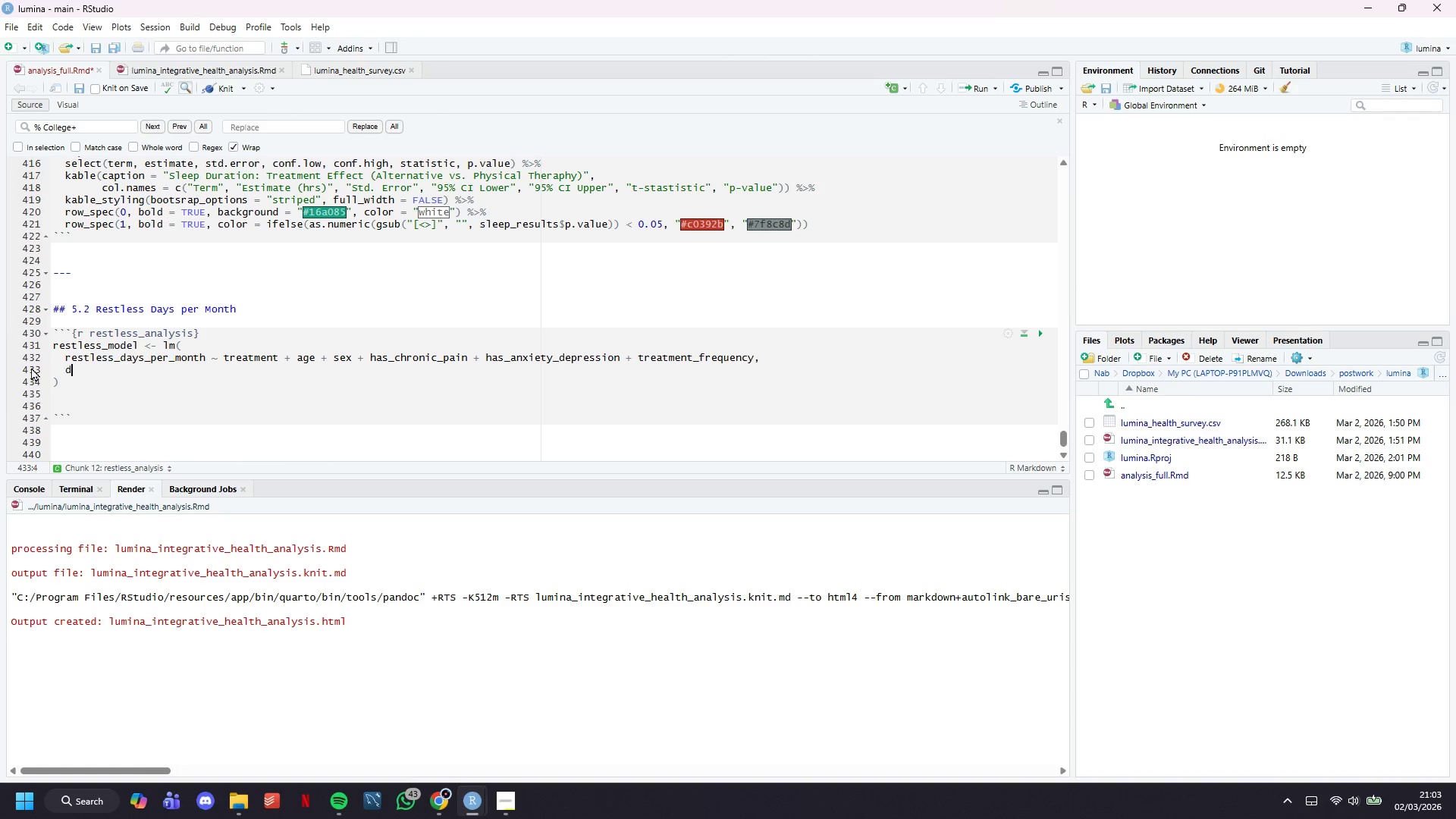 
type(data = matched_data)
 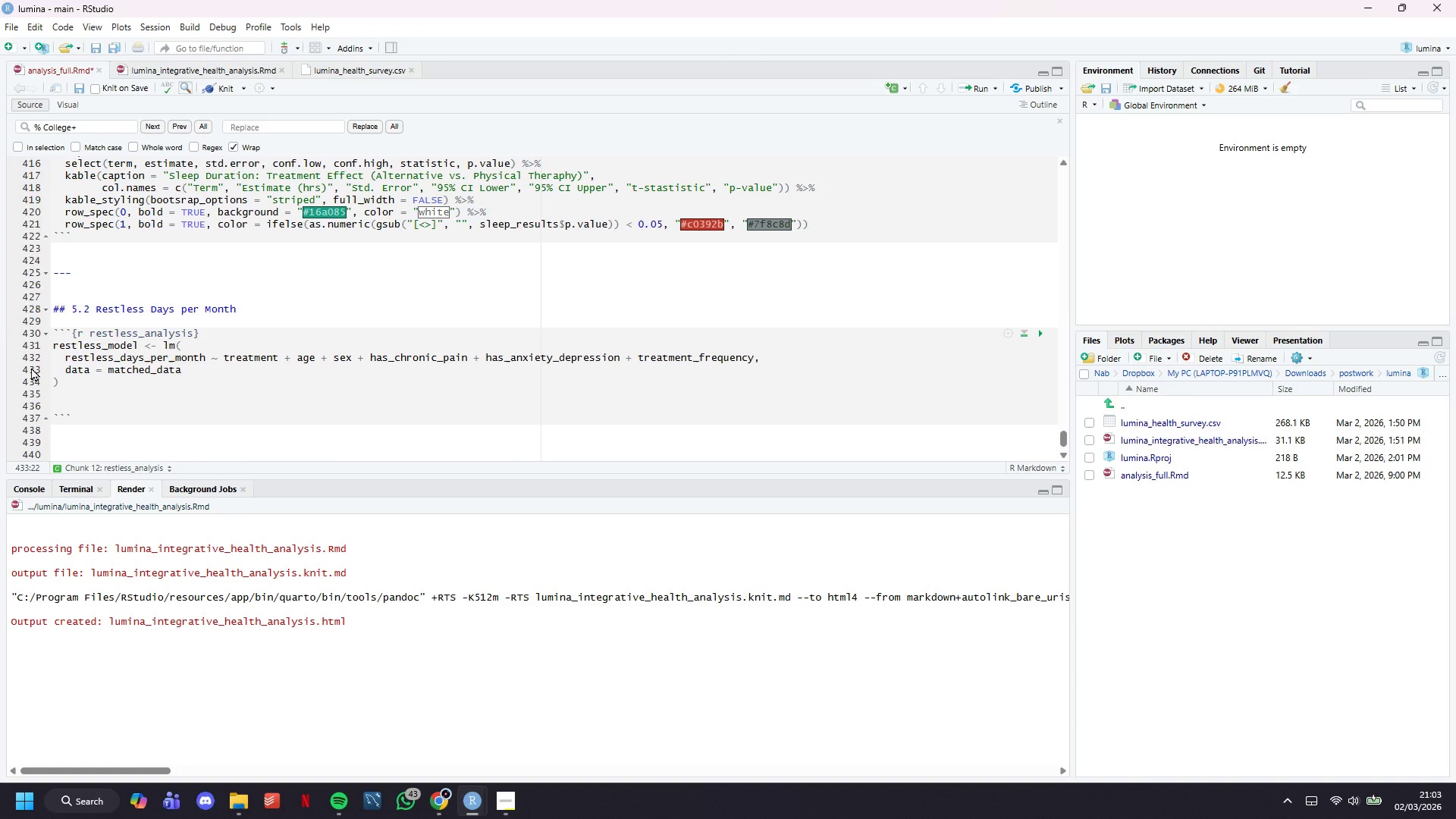 
key(ArrowDown)
 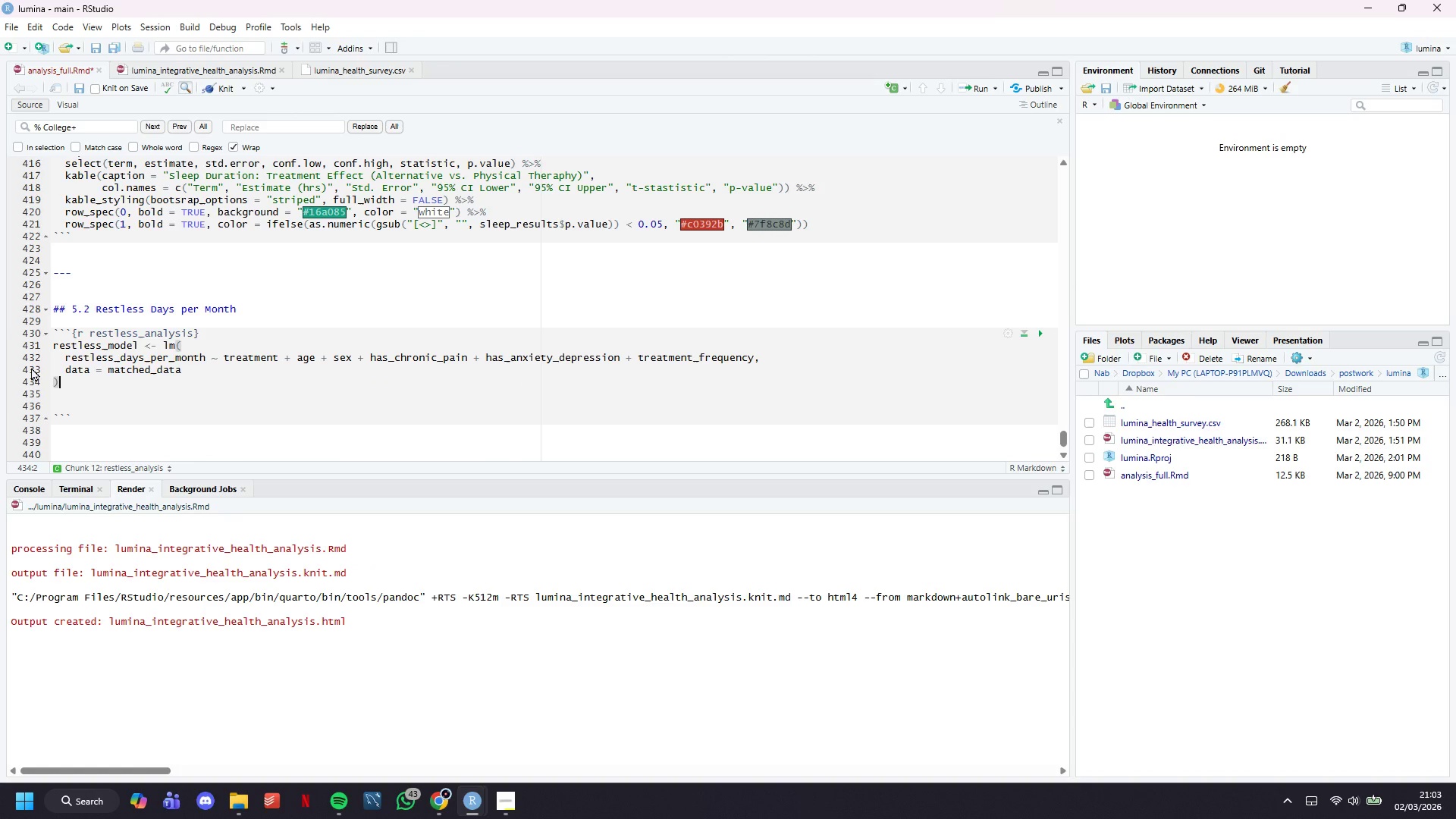 
key(Enter)
 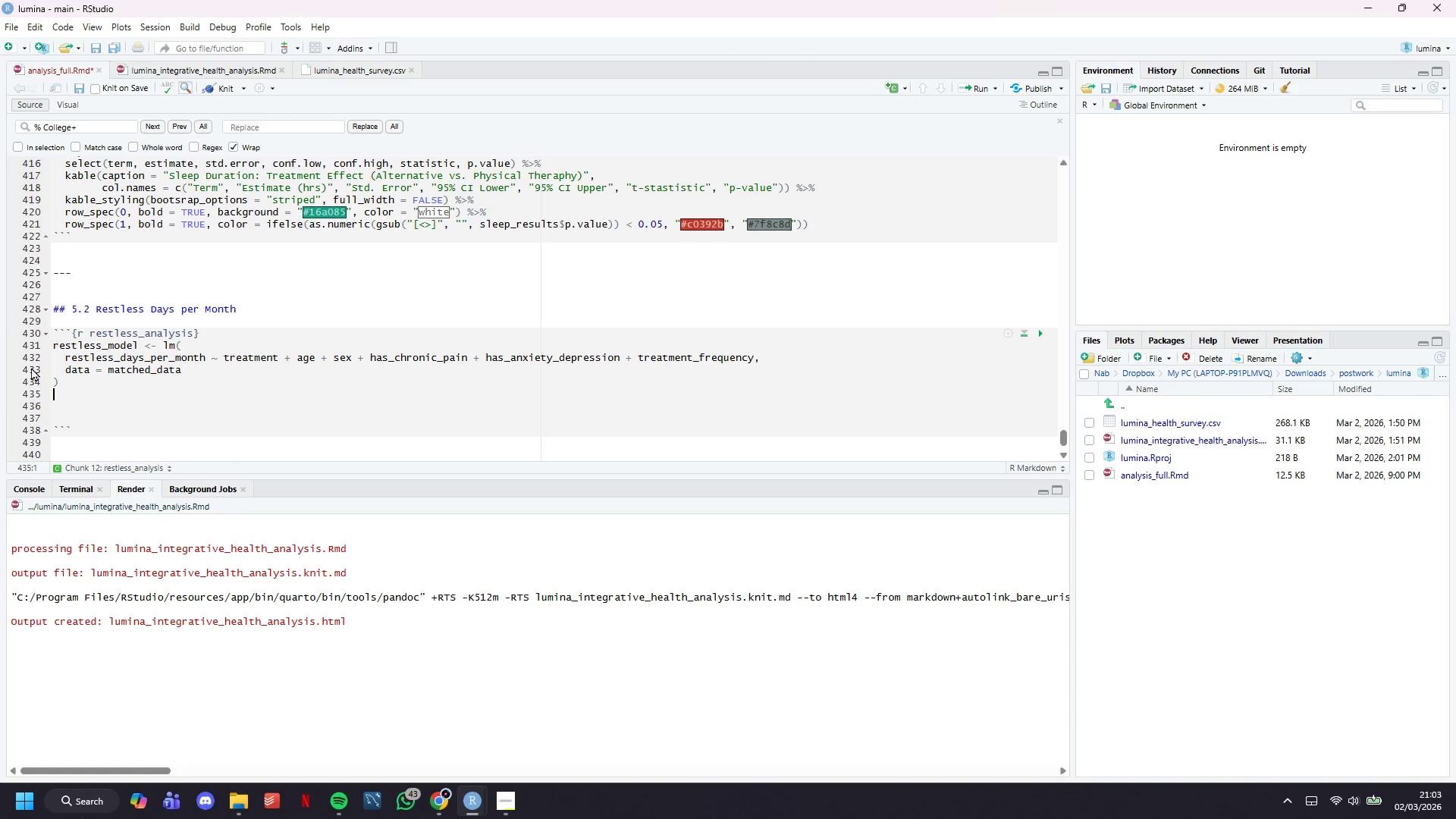 
key(Enter)
 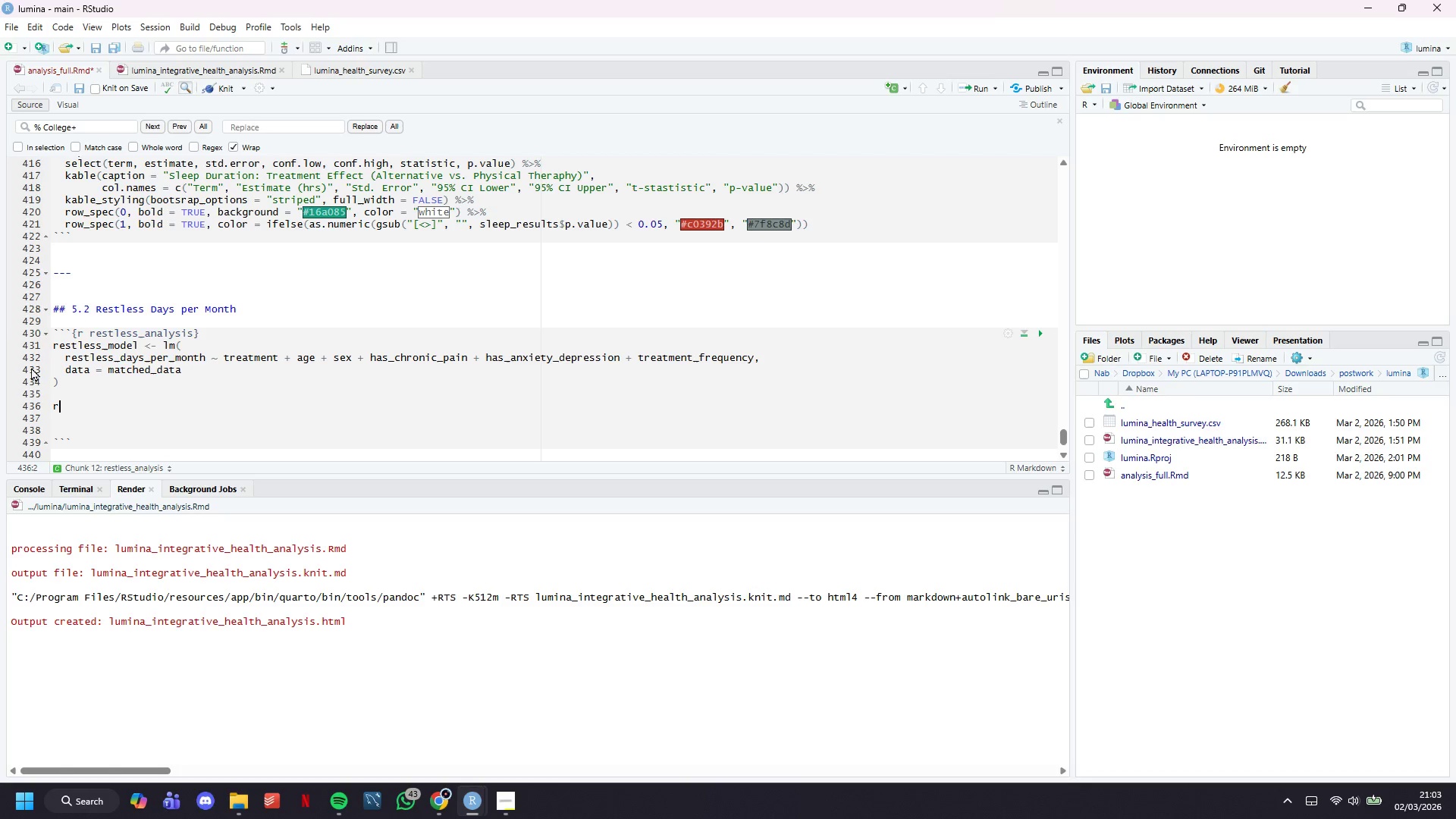 
type(restless_results)
 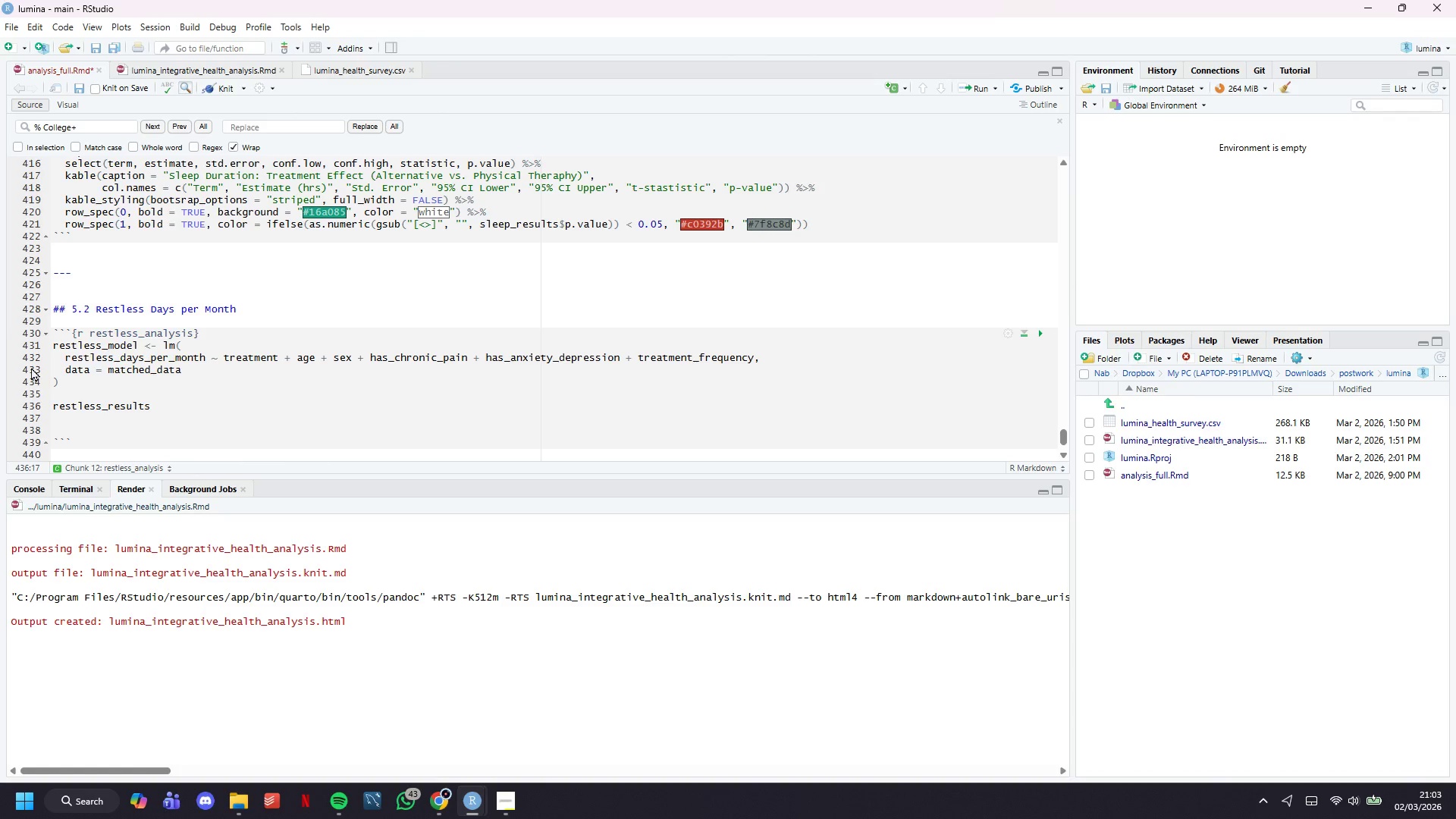 
wait(39.72)
 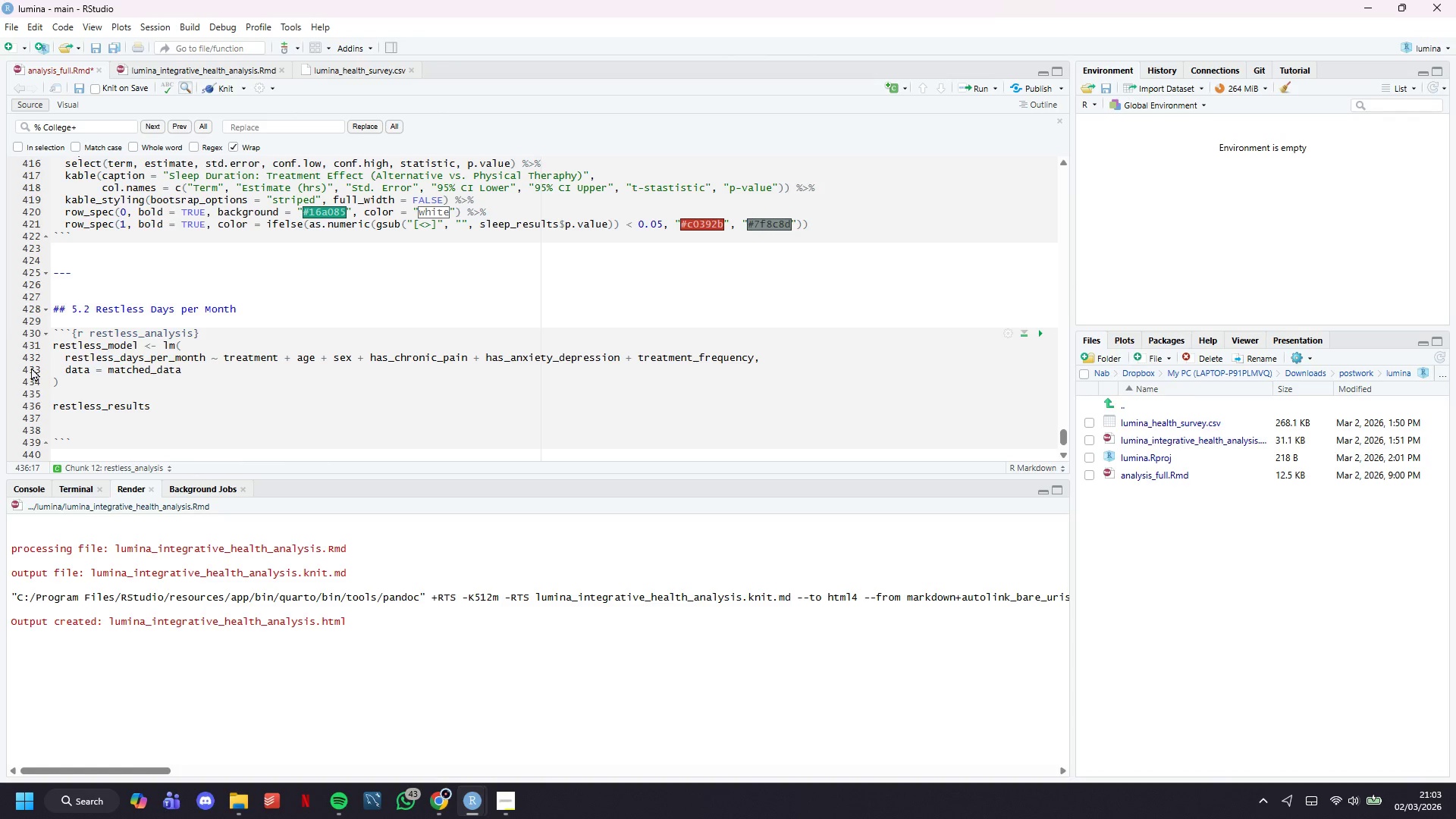 
type( <- tidy )
key(Backspace)
type((restless_model, conf.int = TRUE)
 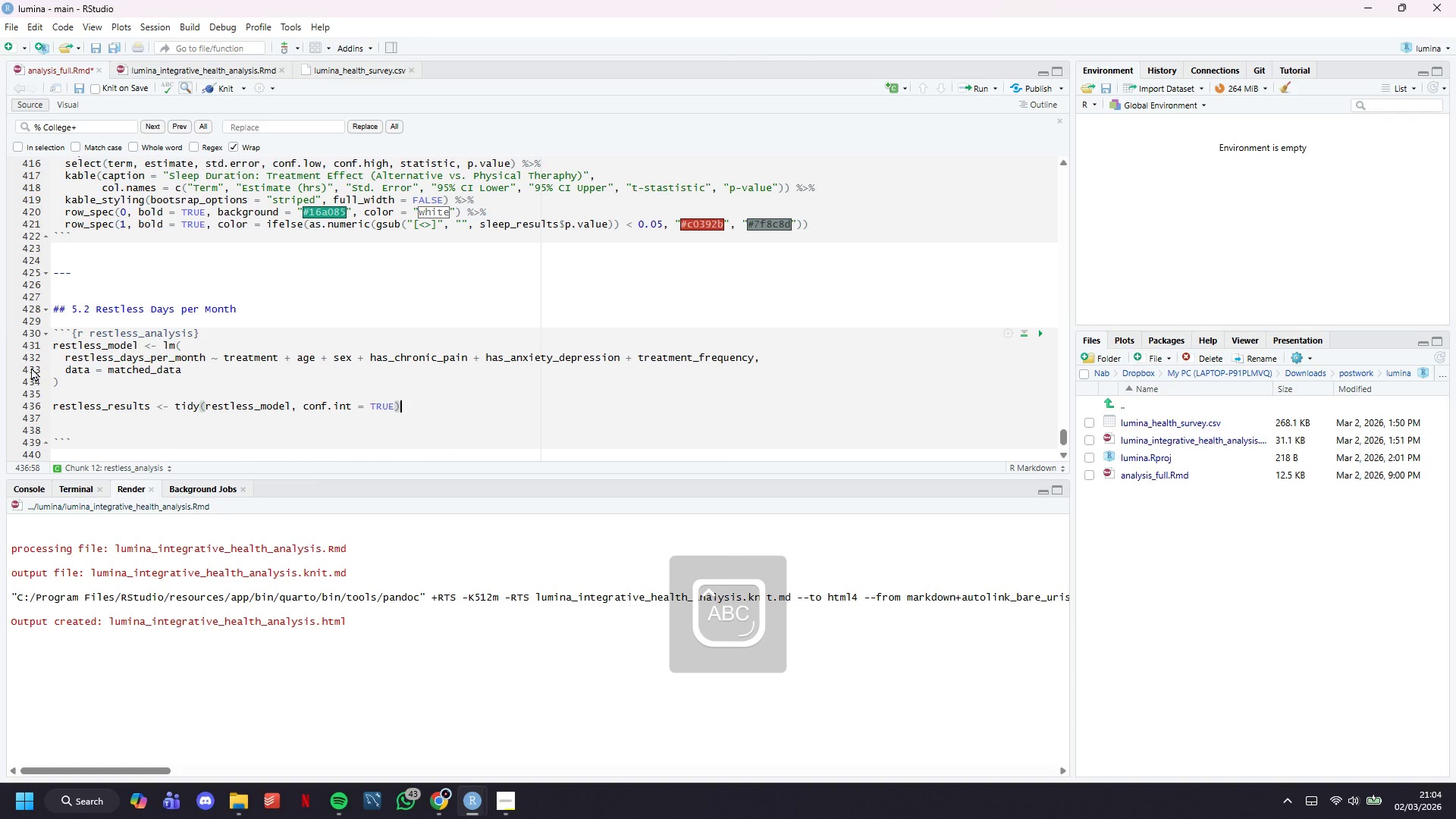 
 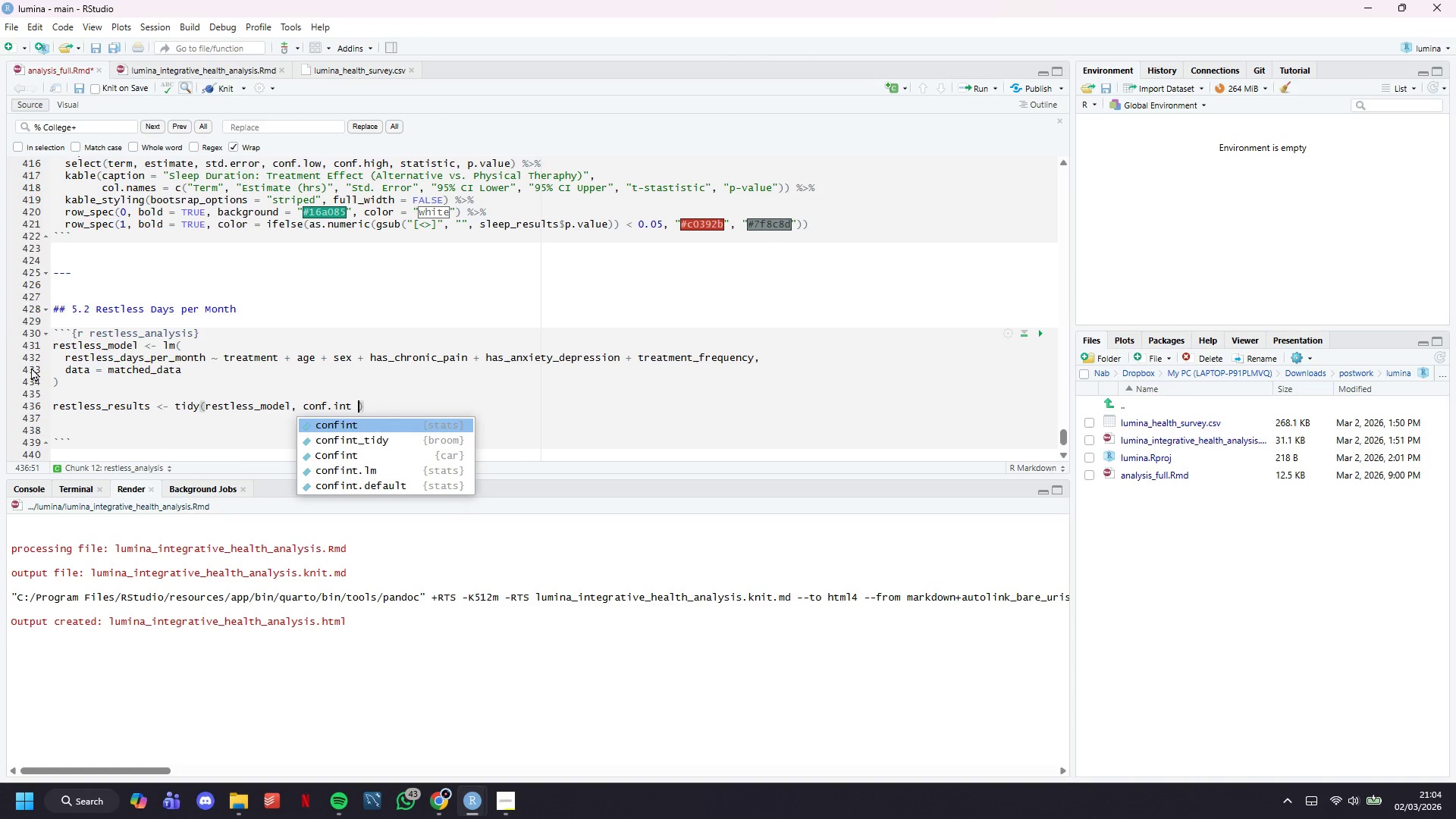 
key(ArrowRight)
 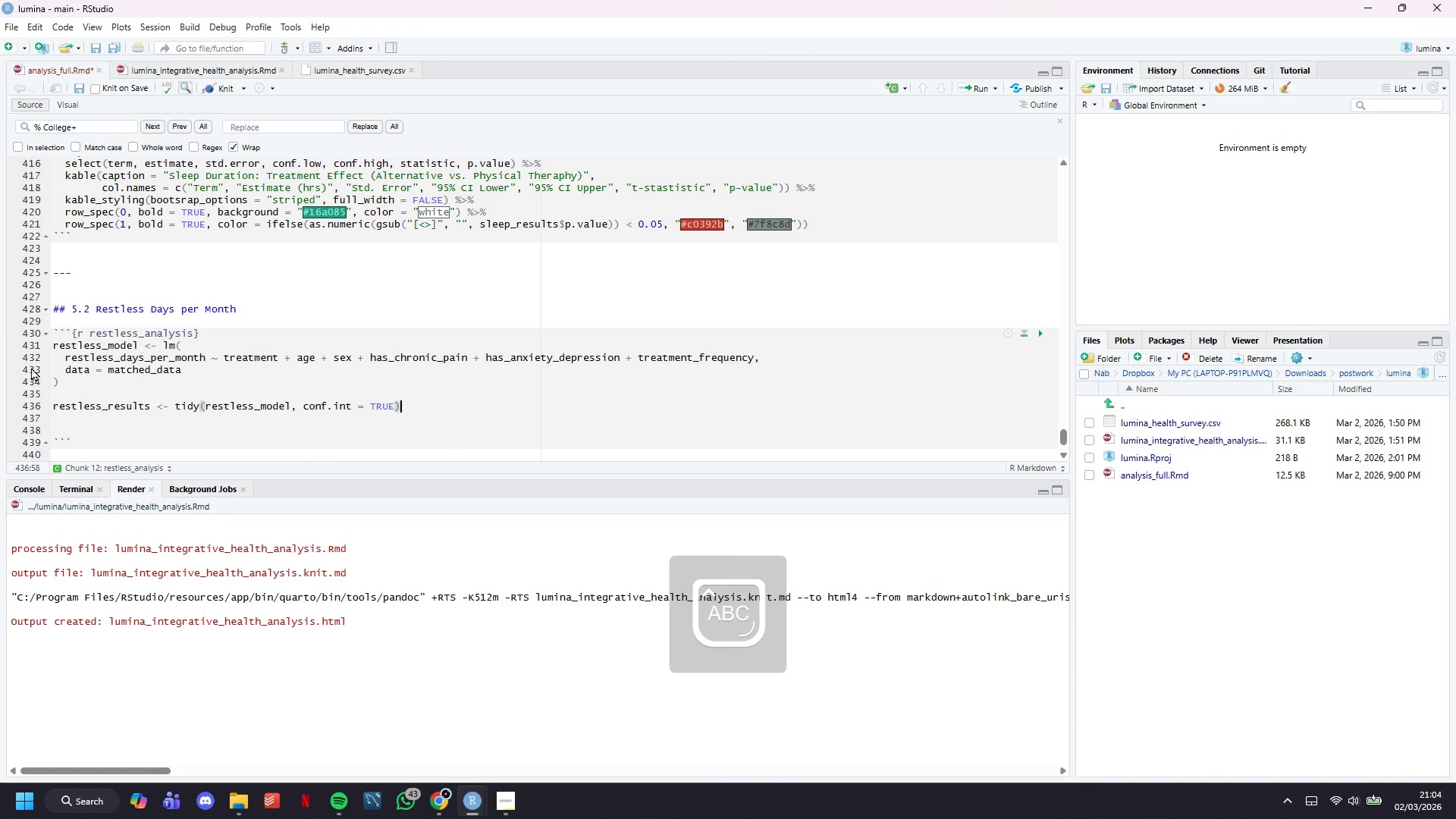 
key(Space)
 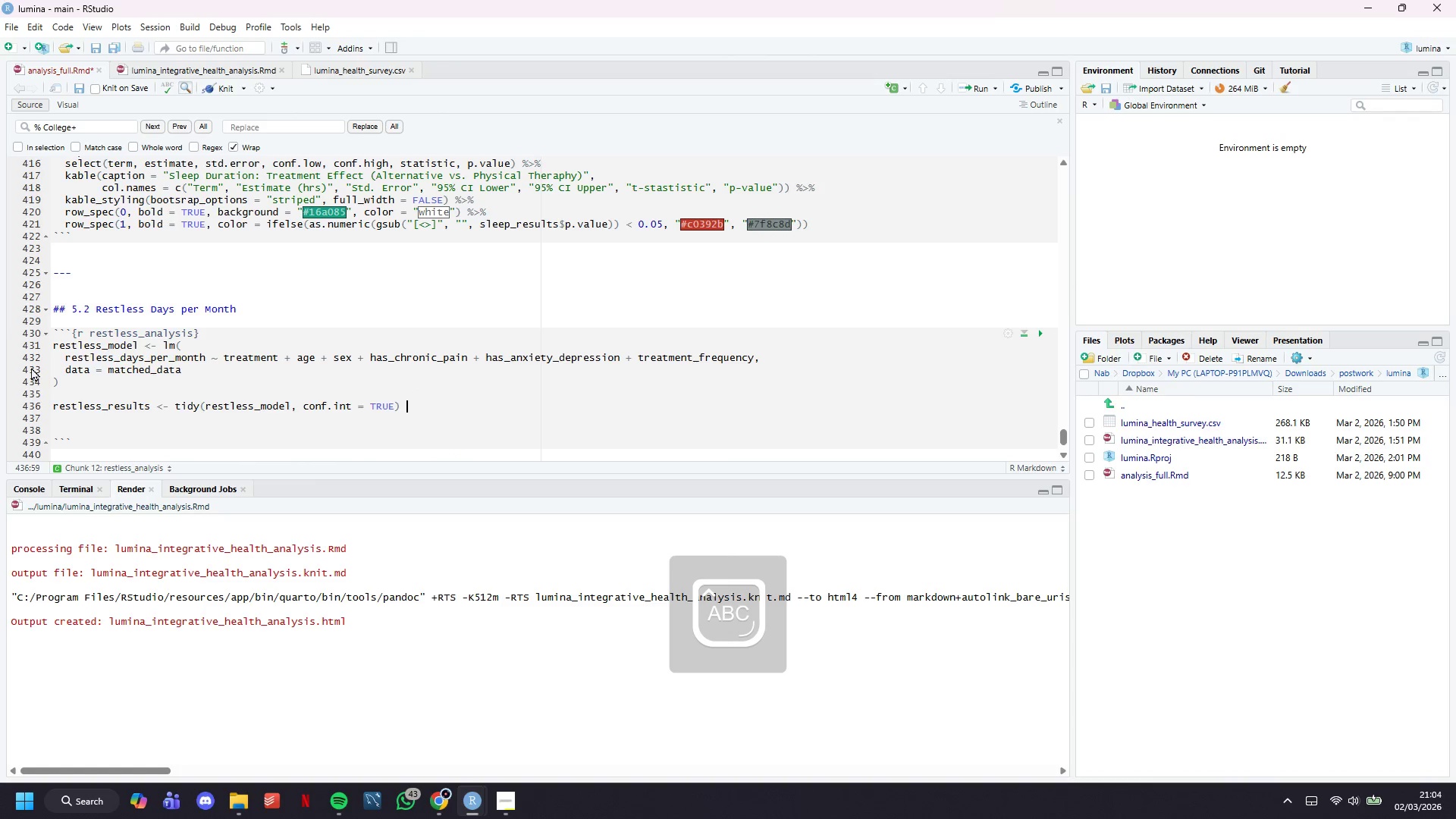 
key(Shift+5)
 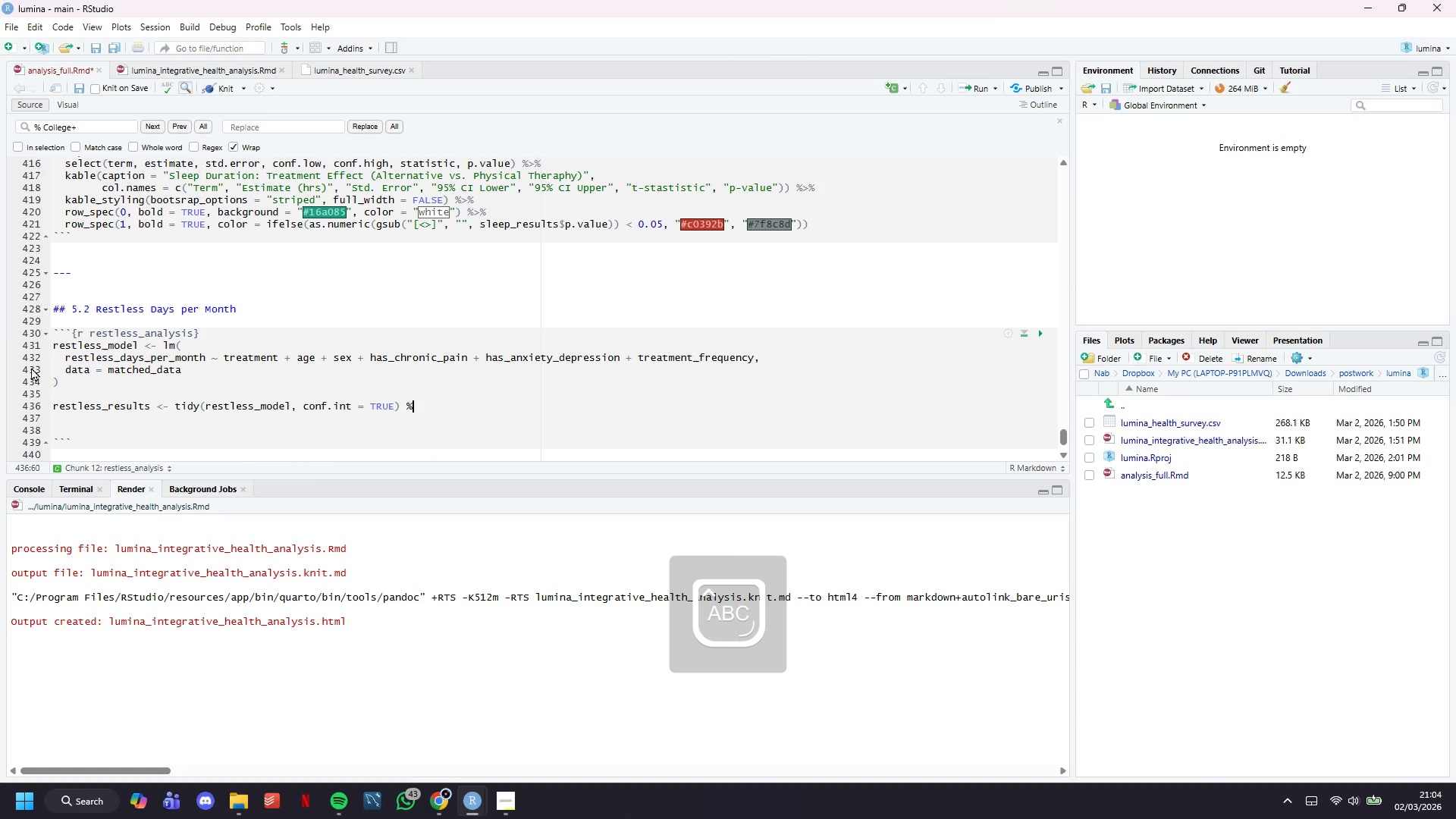 
key(Shift+Period)
 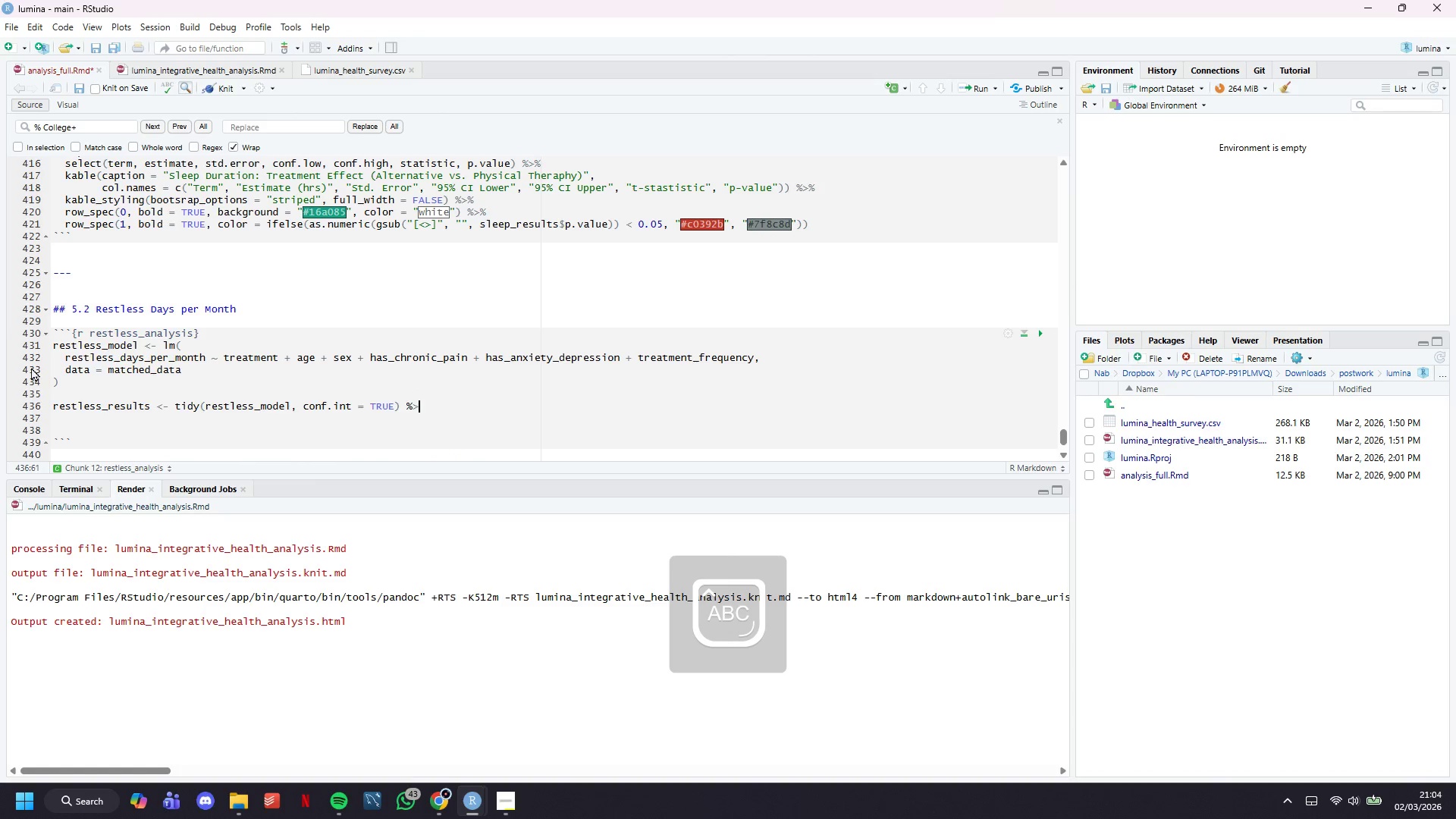 
key(Shift+5)
 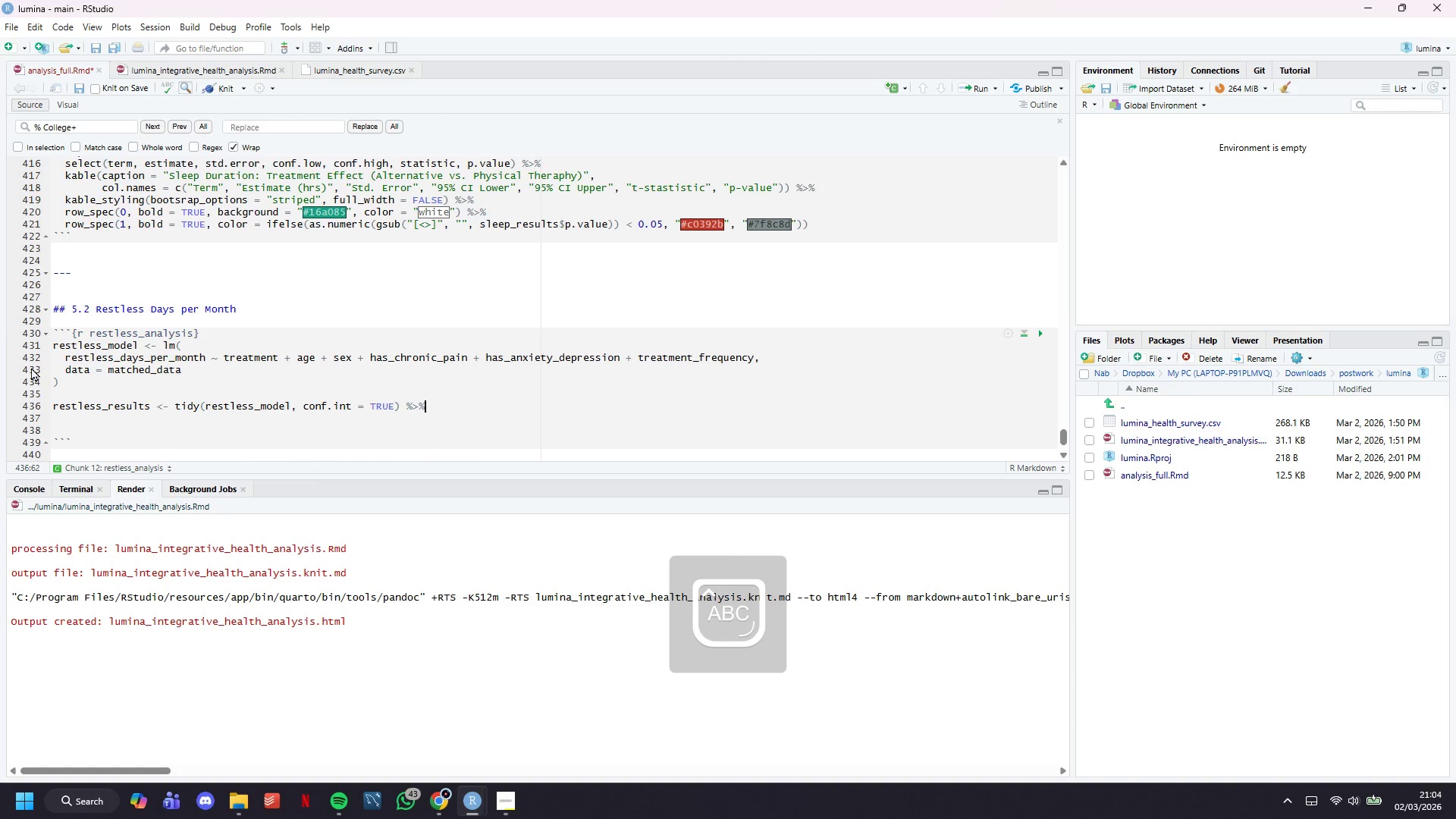 
key(CapsLock)
 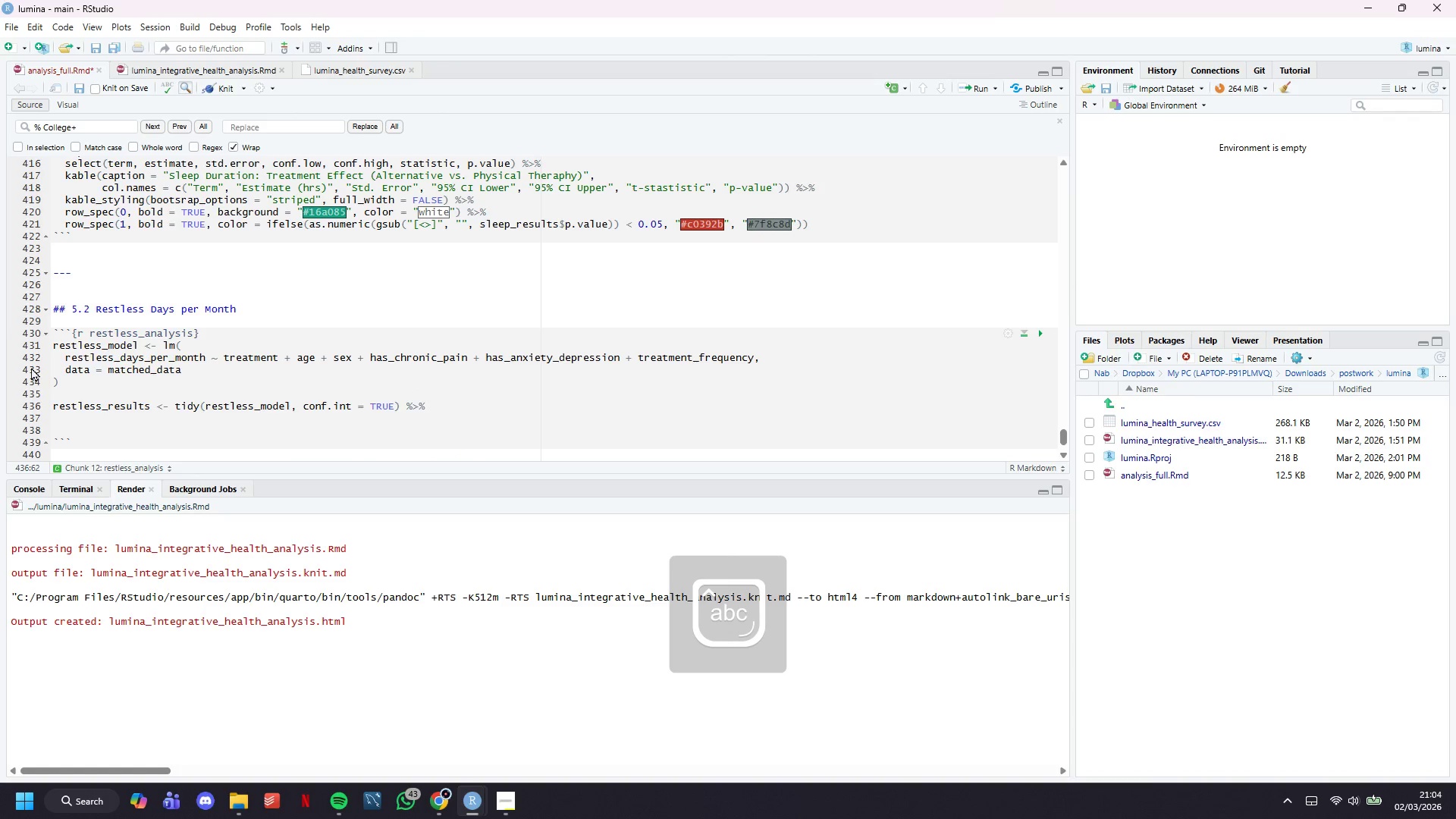 
key(Enter)
 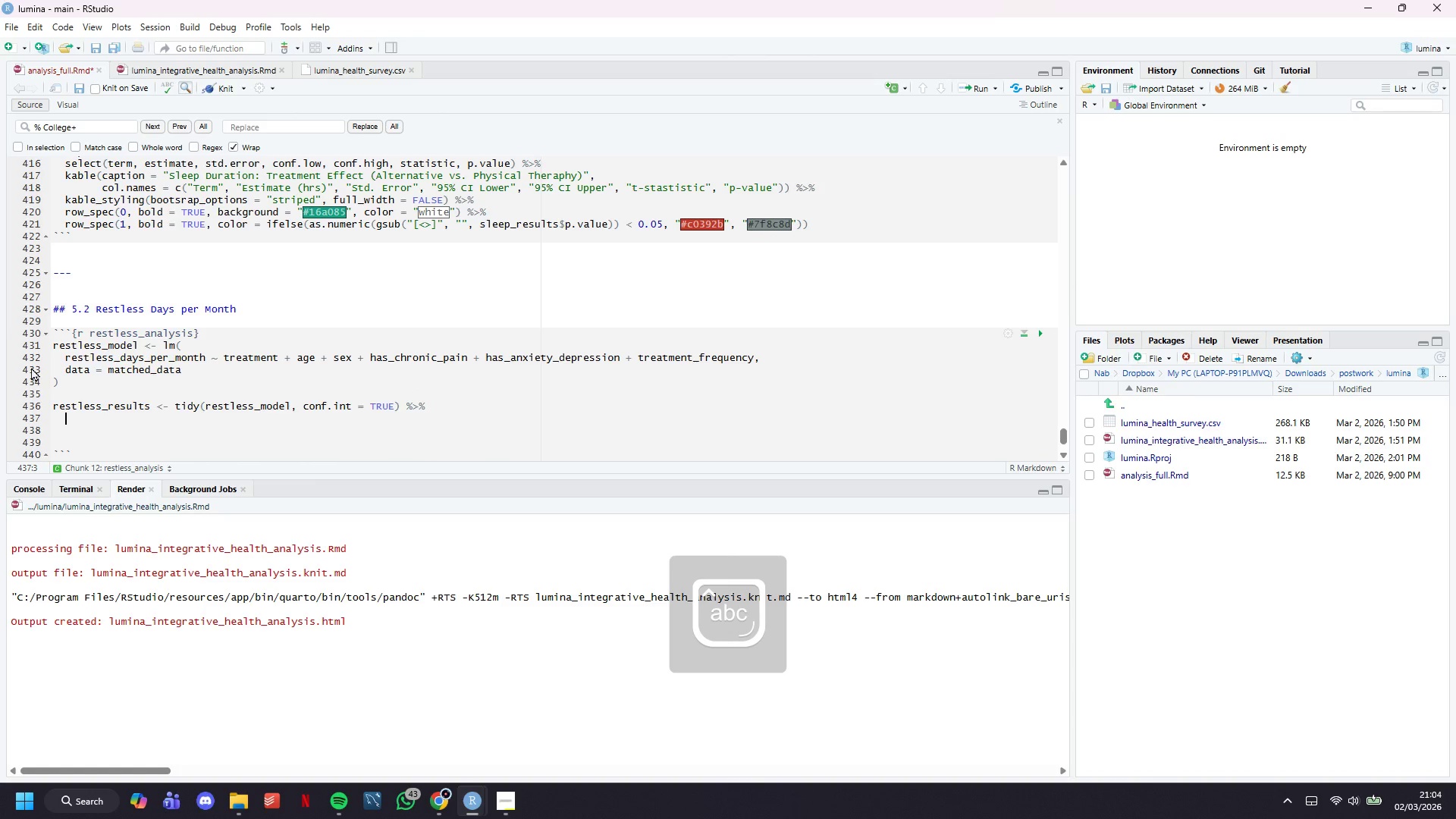 
type(filter(term == "treatment)
 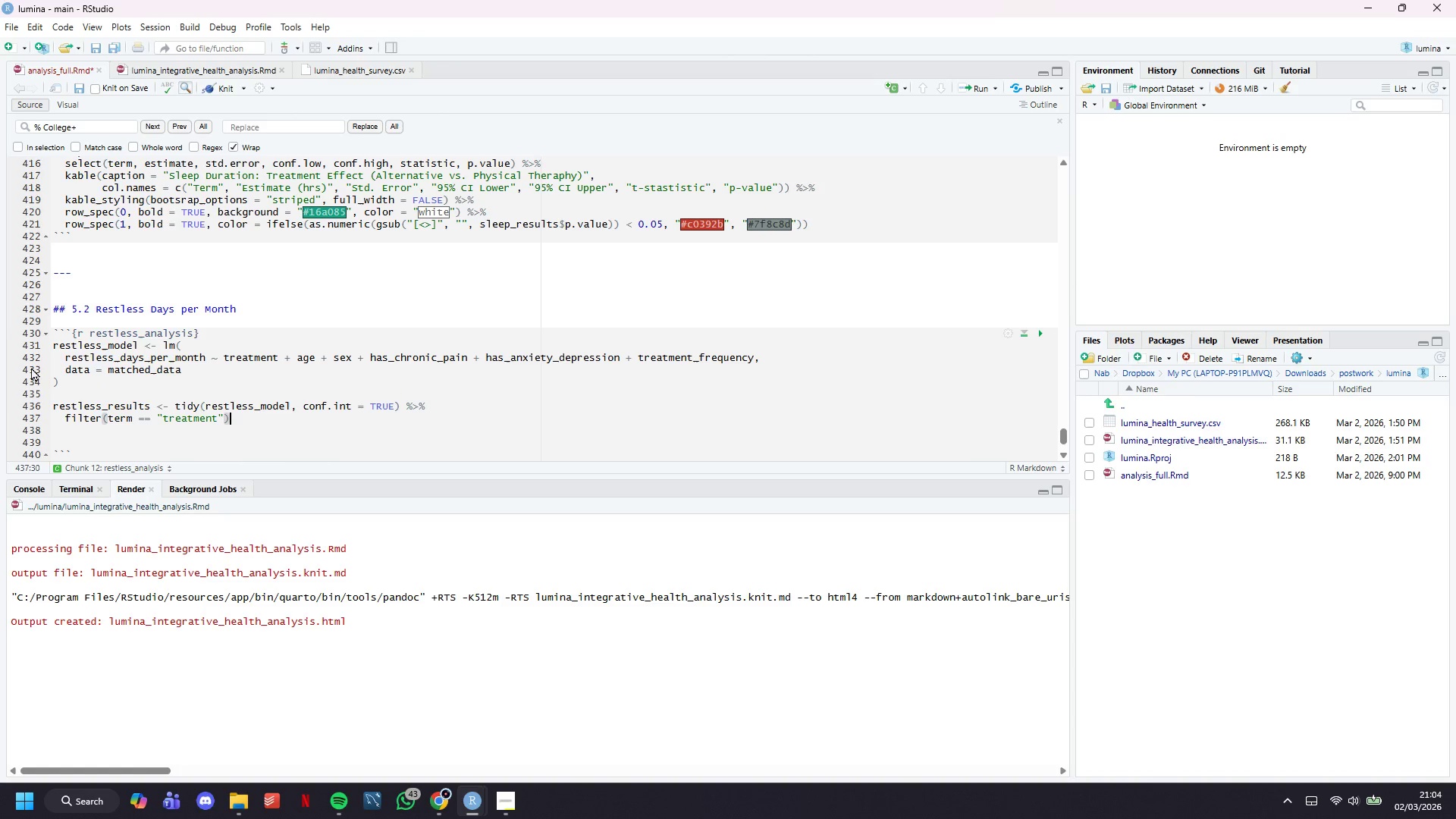 
 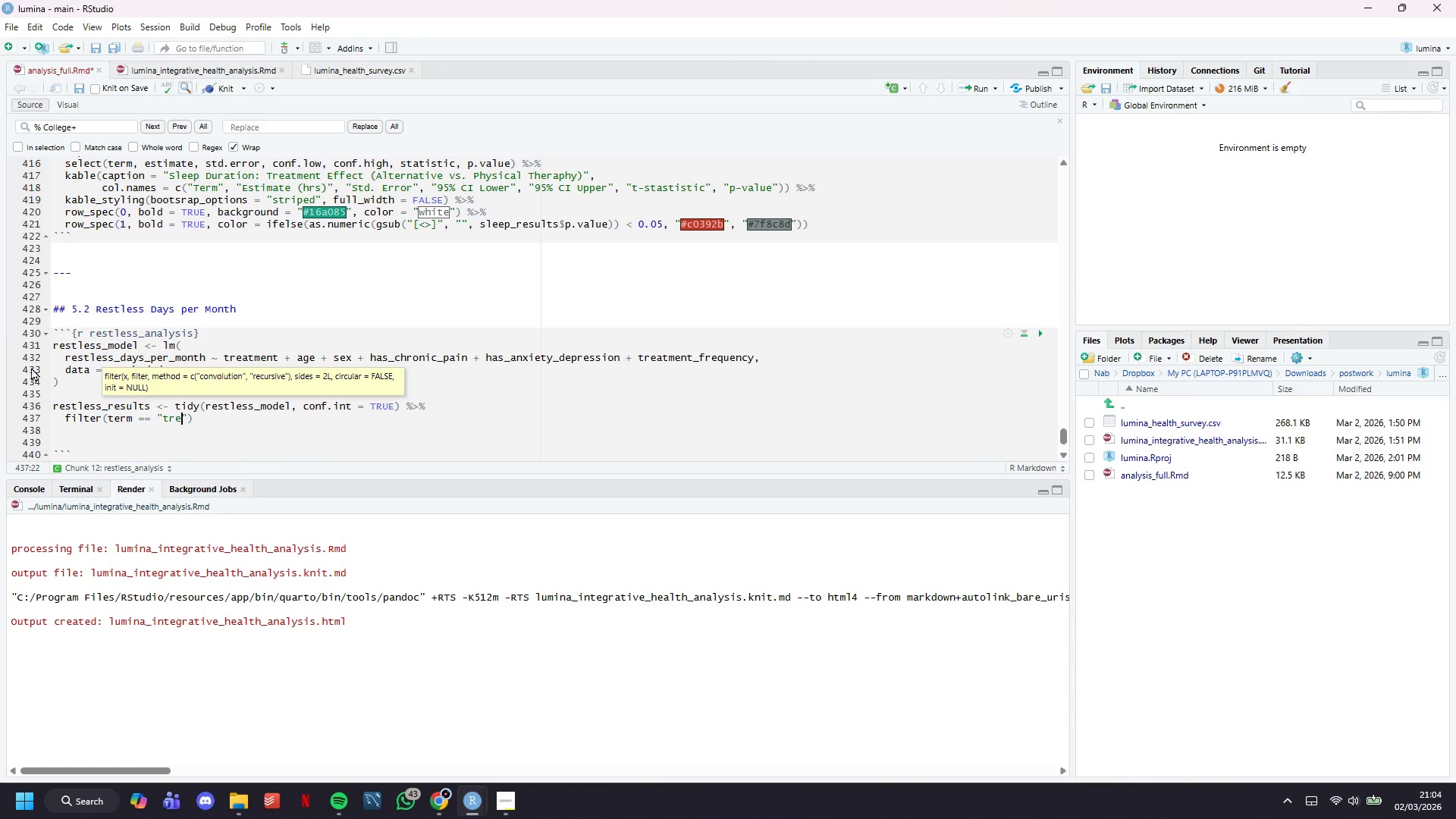 
key(ArrowRight)
 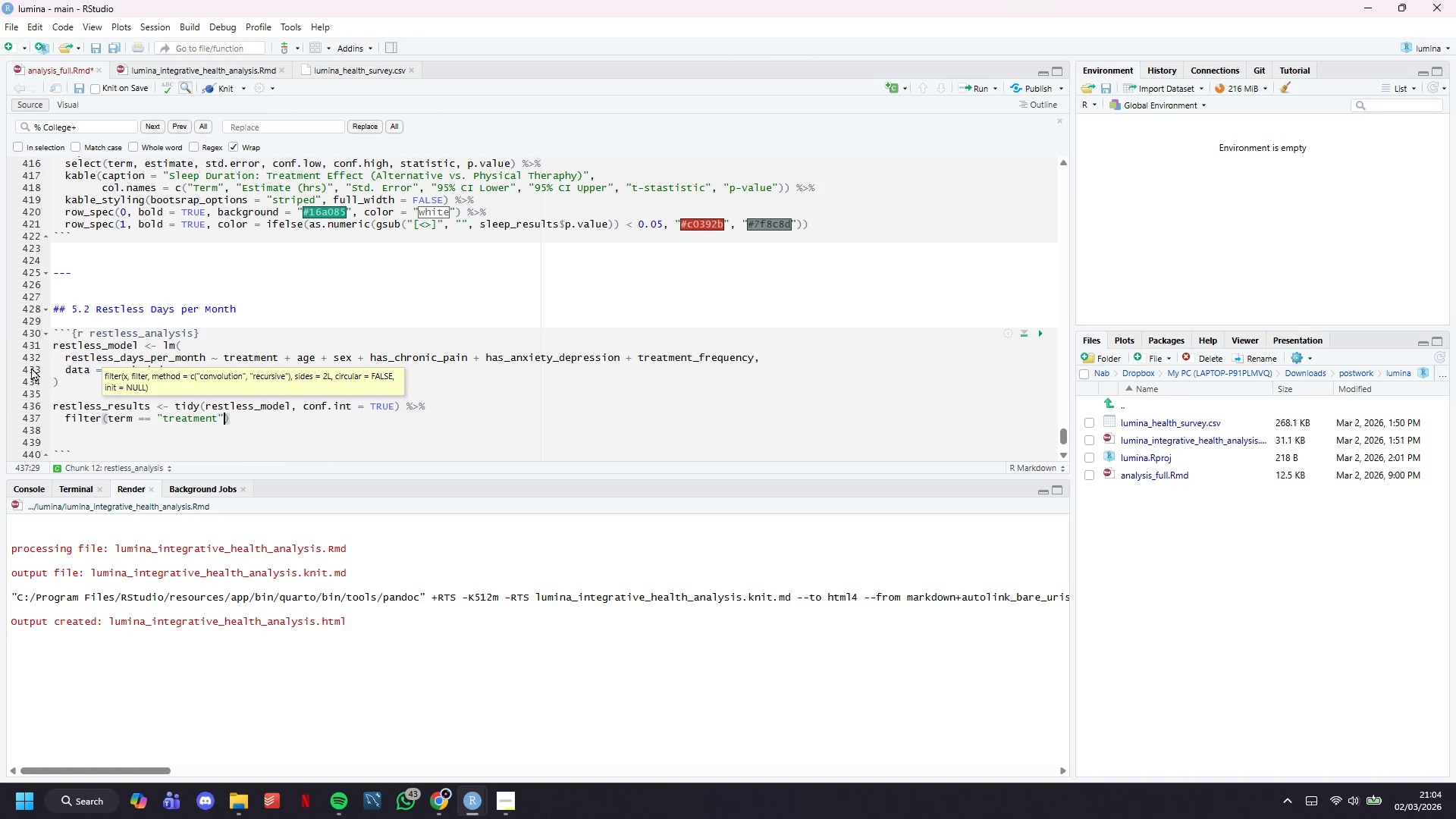 
key(ArrowRight)
 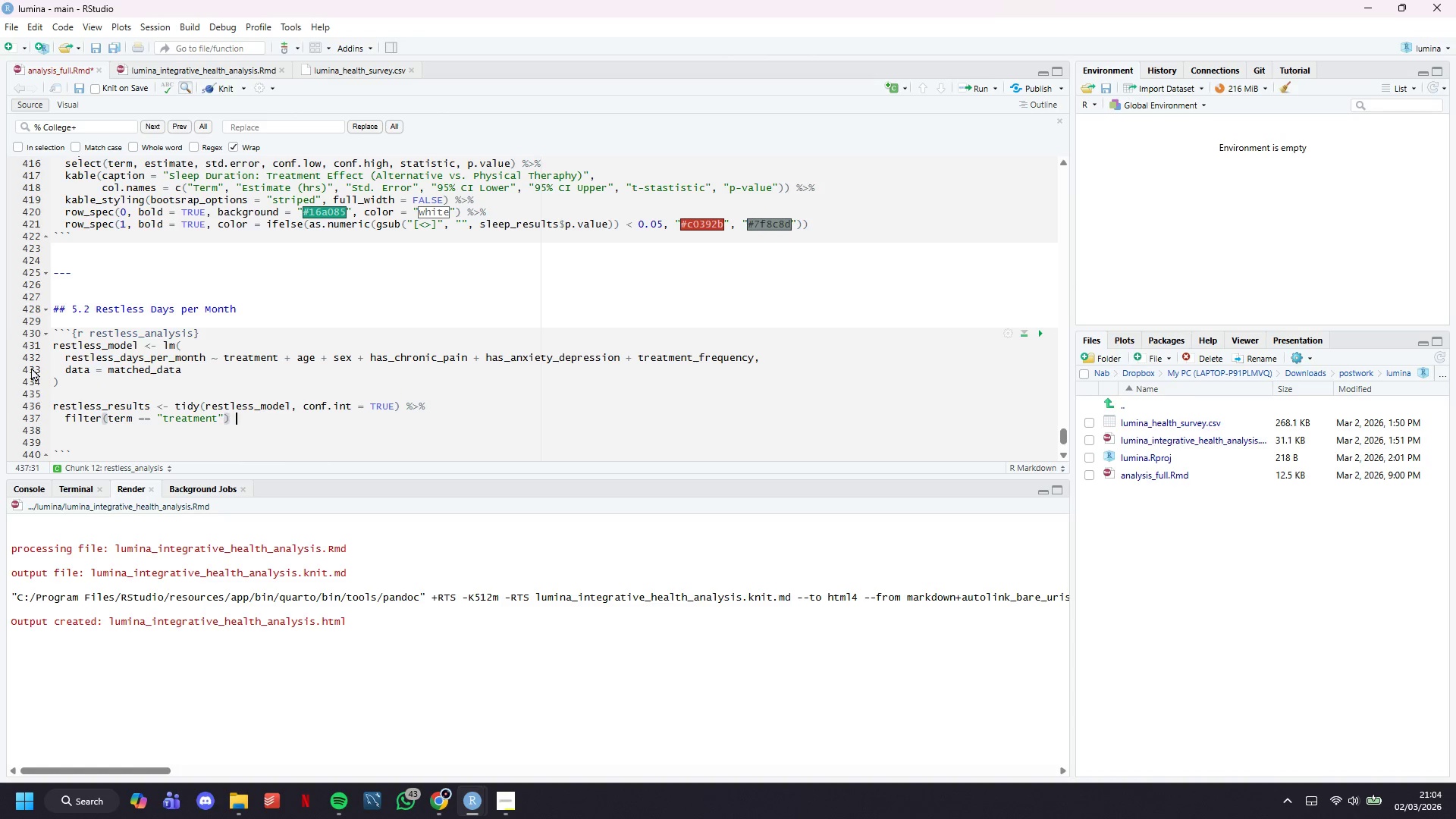 
key(Space)
 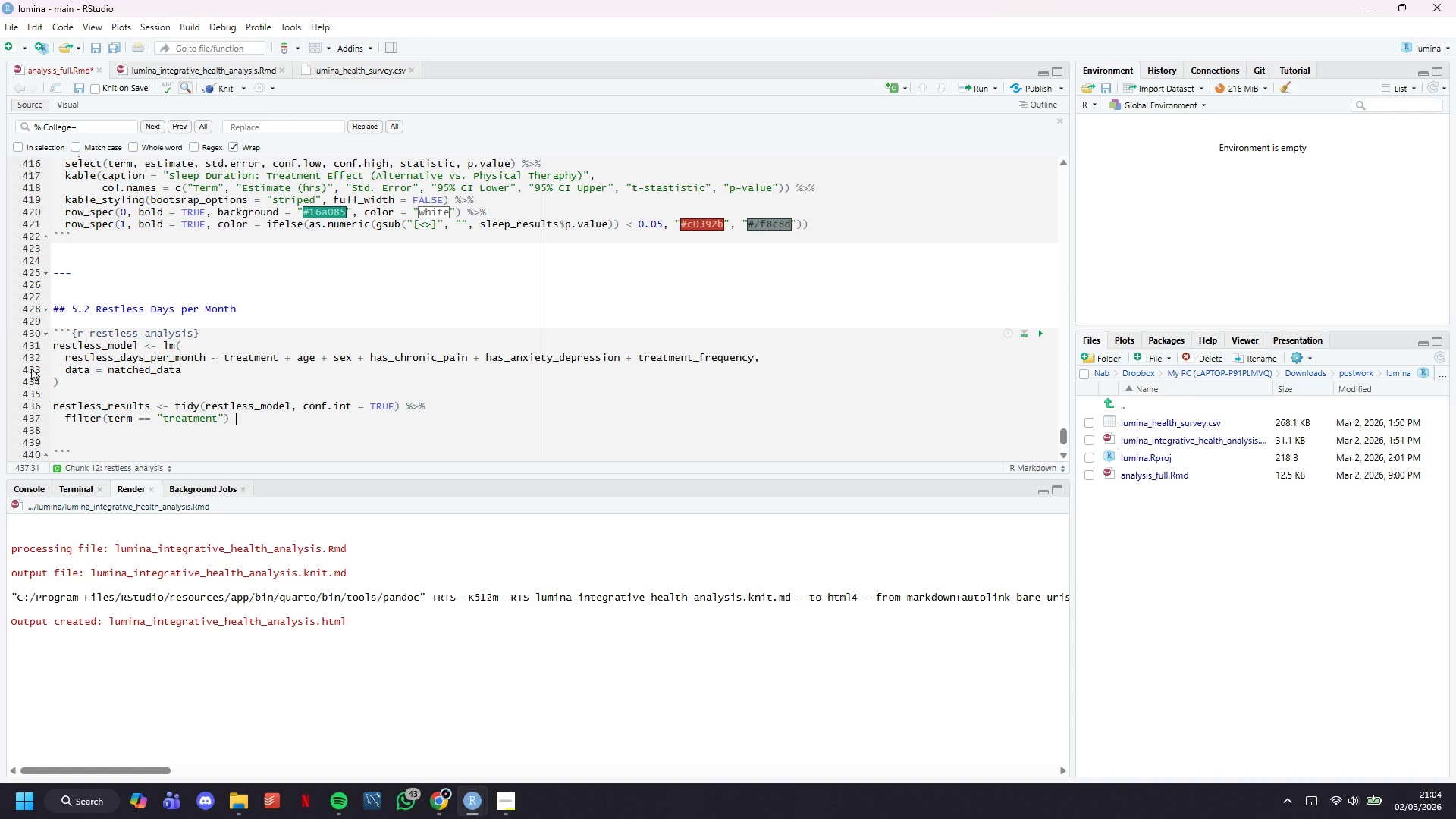 
key(Shift+5)
 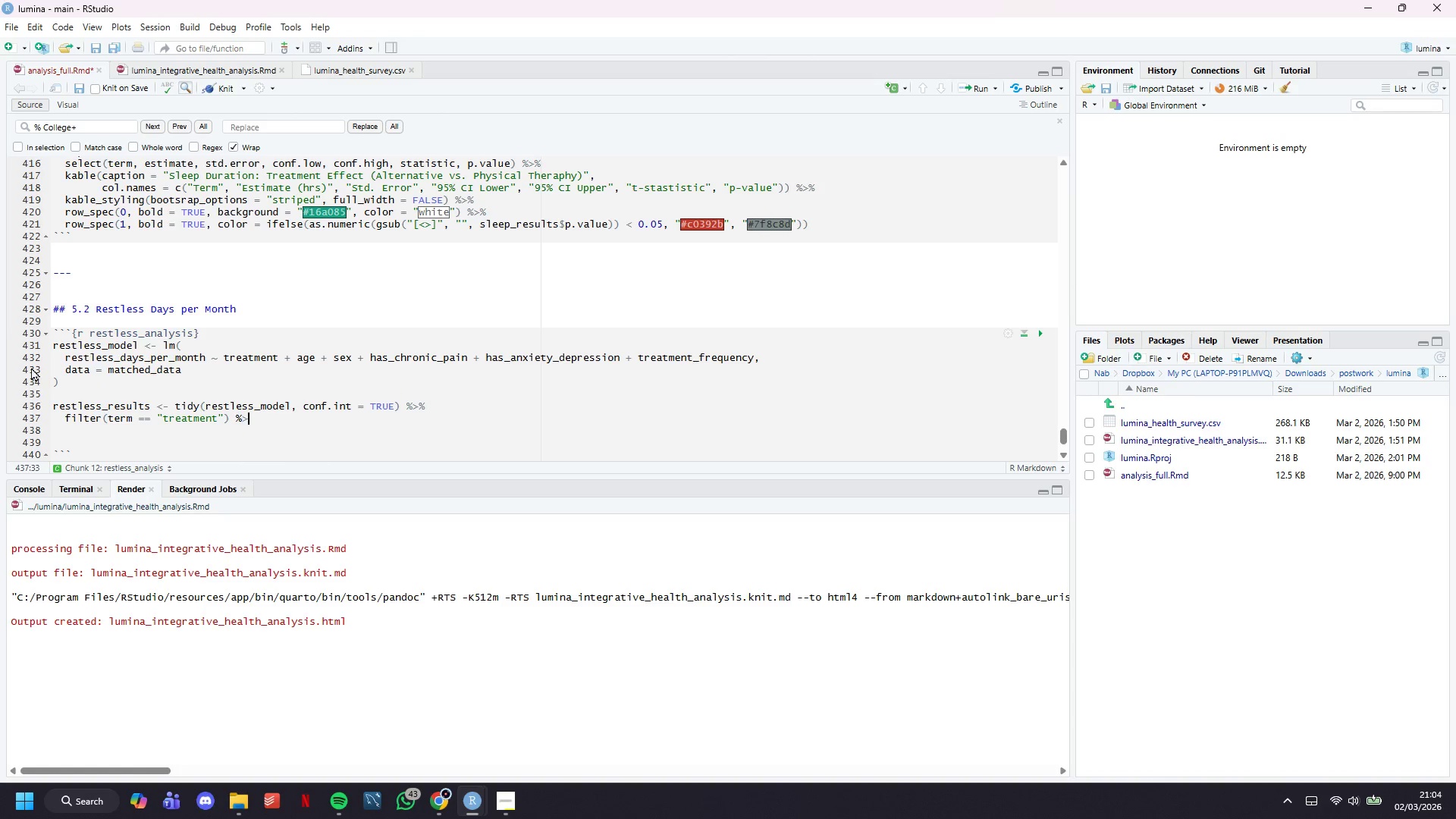 
key(Shift+Period)
 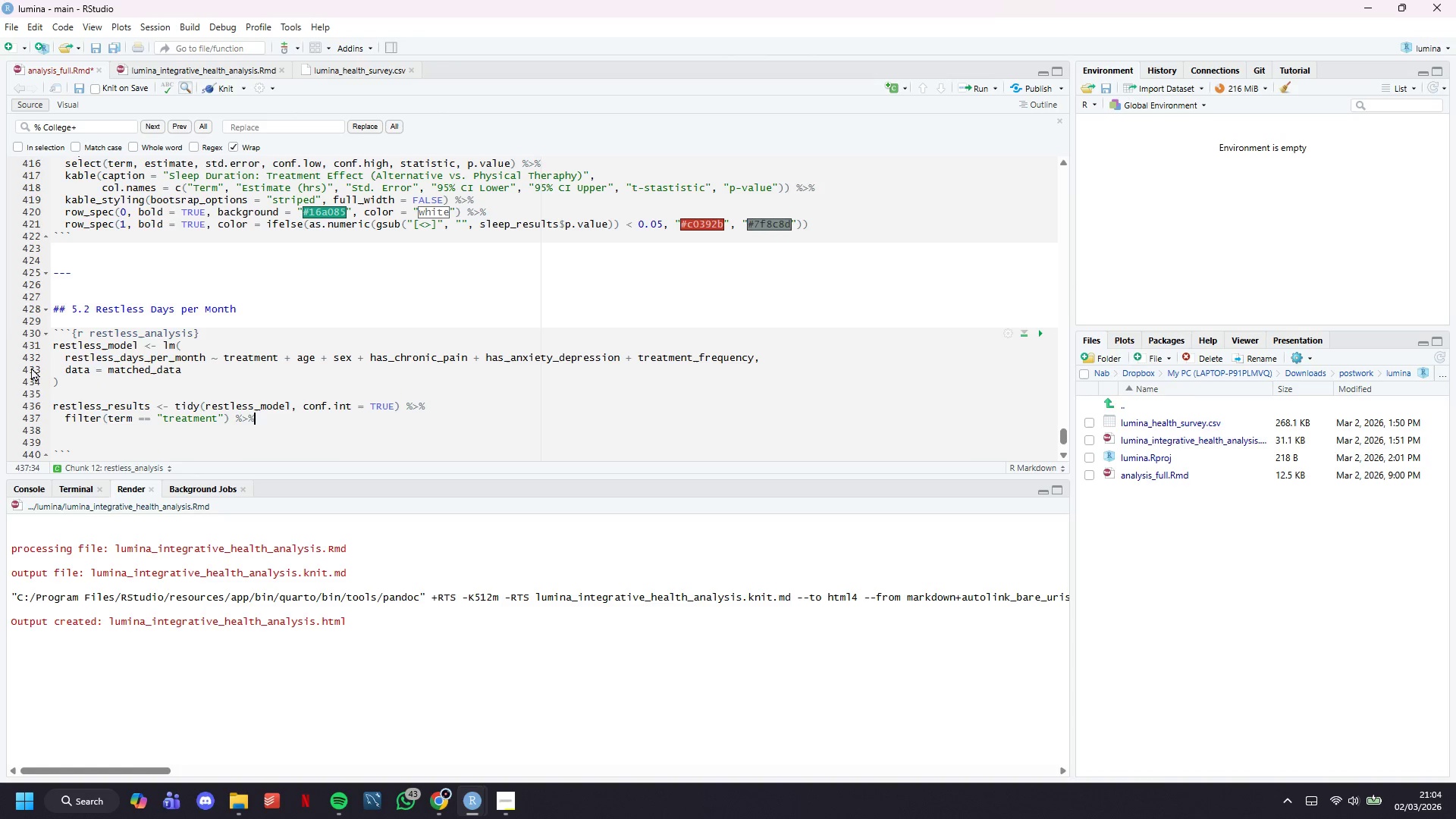 
key(Shift+5)
 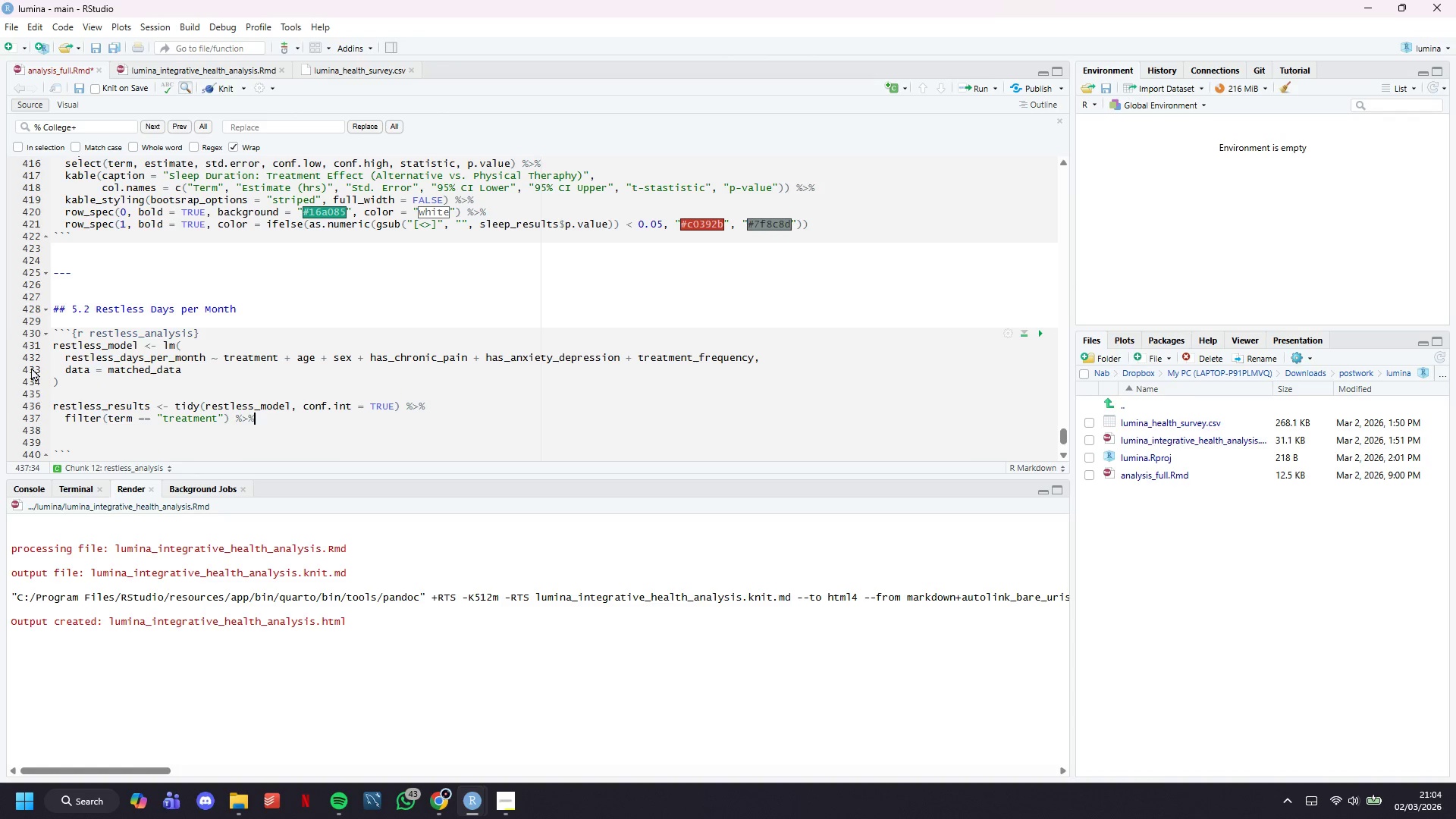 
key(Enter)
 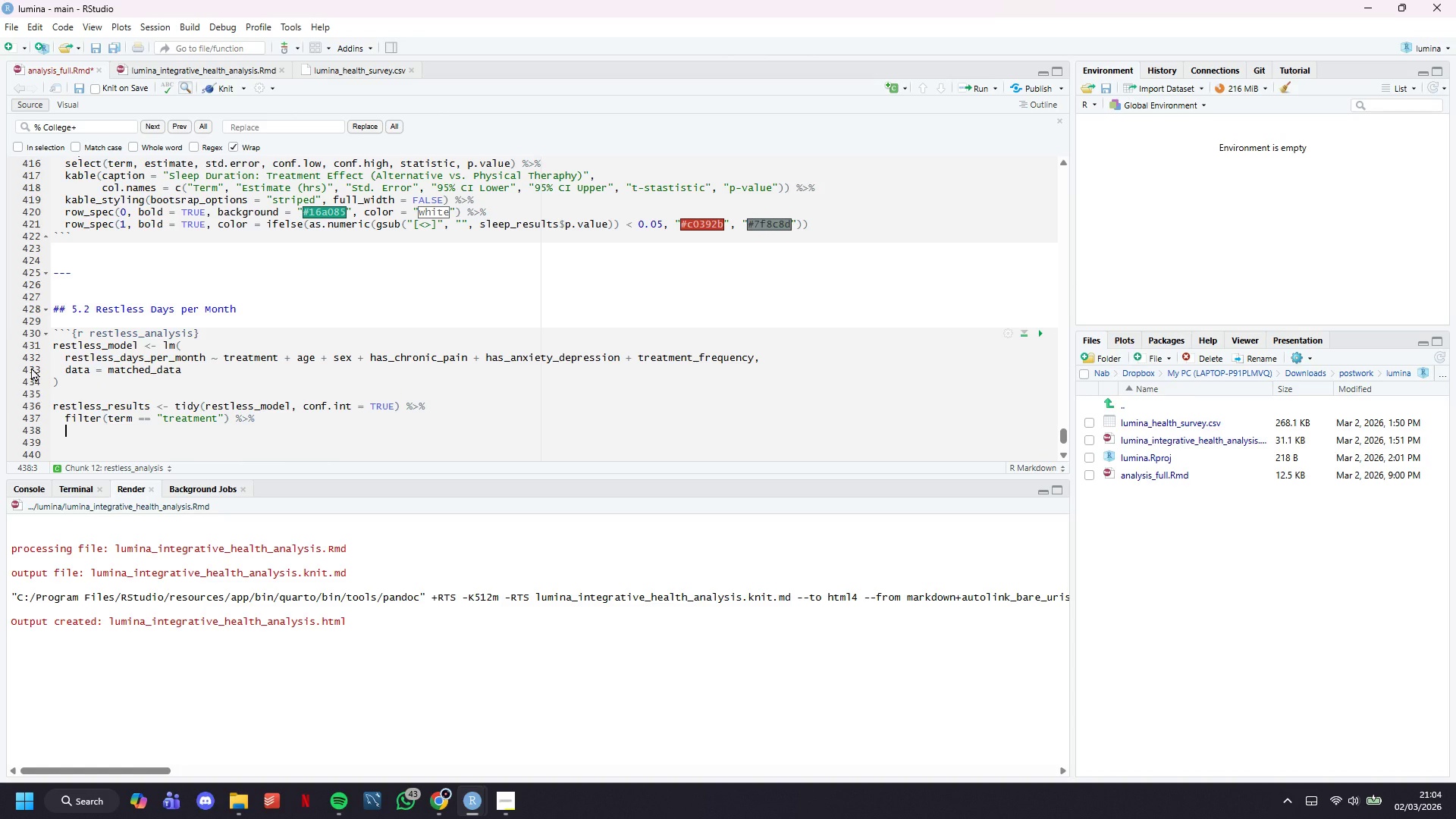 
type(mutate()
 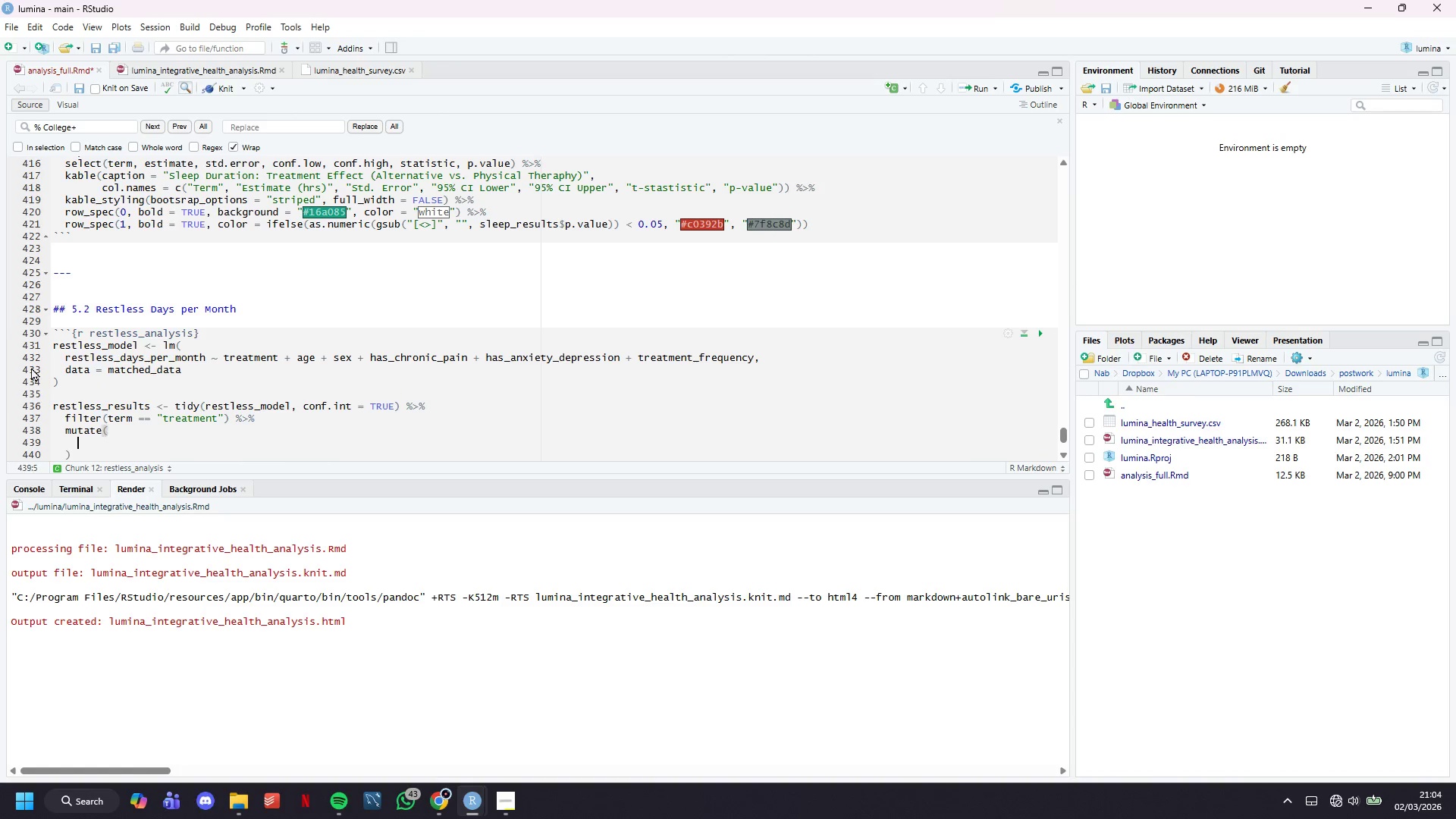 
 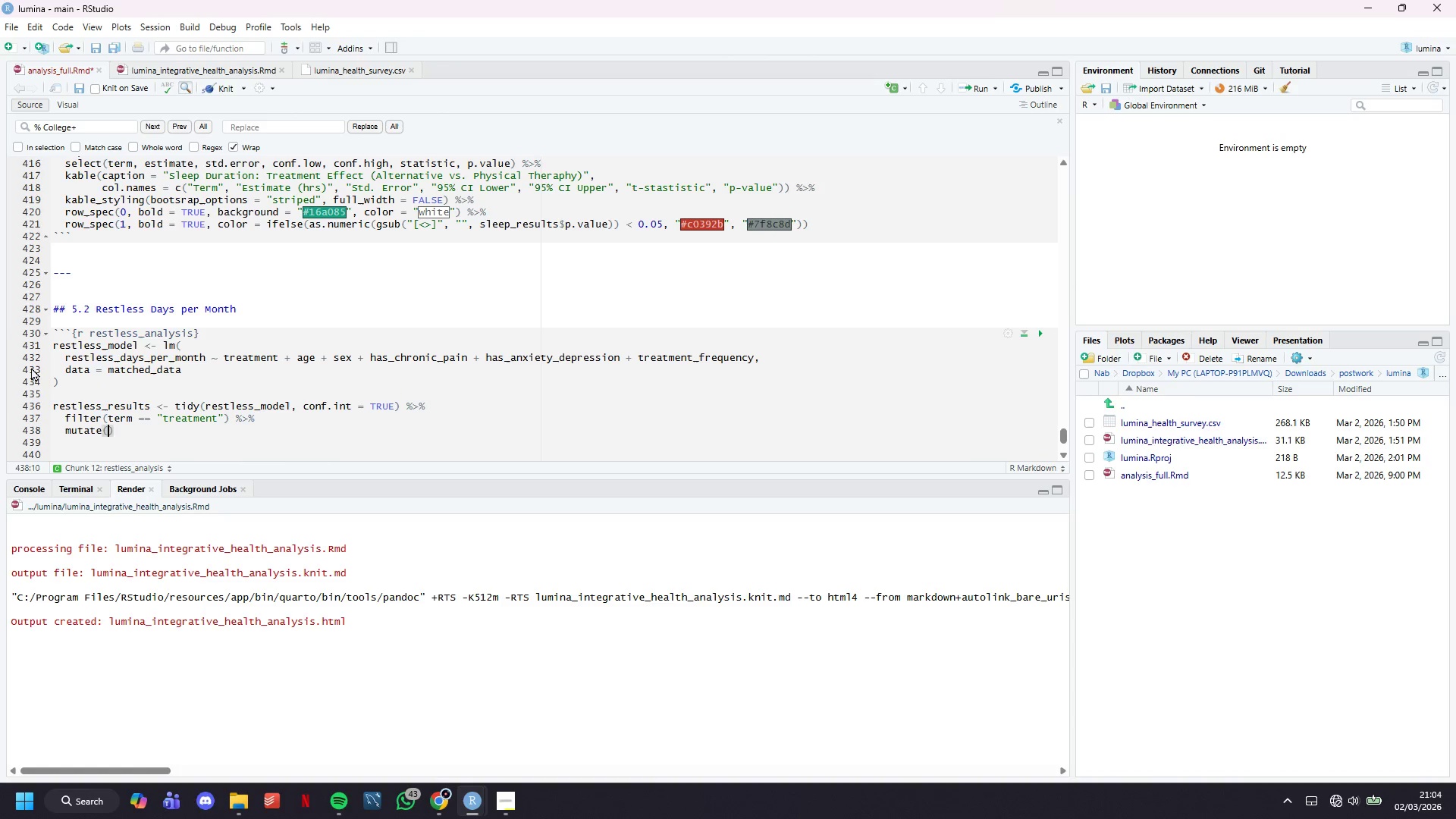 
key(Enter)
 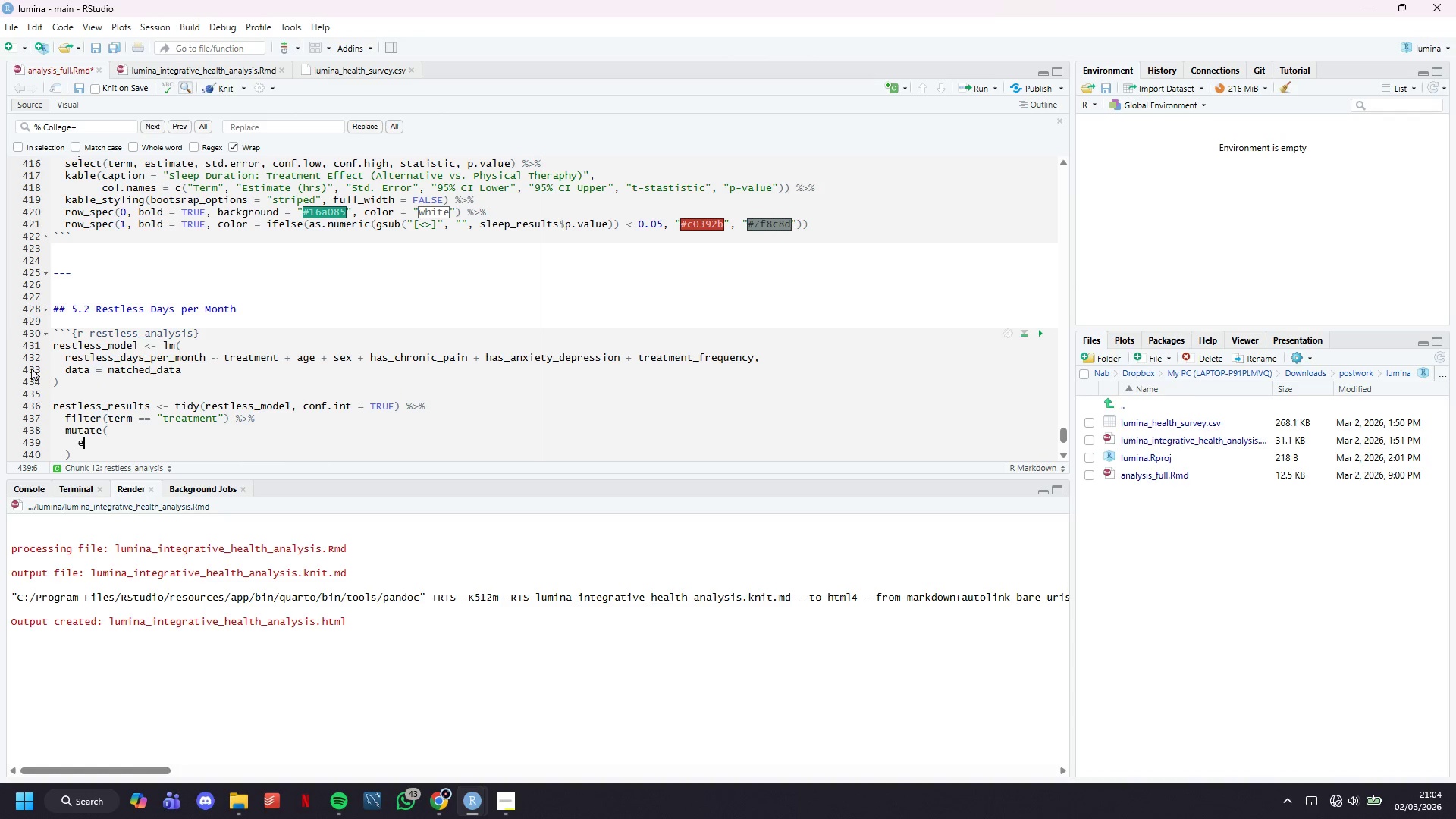 
type(estimate = round(estimate, 2)
 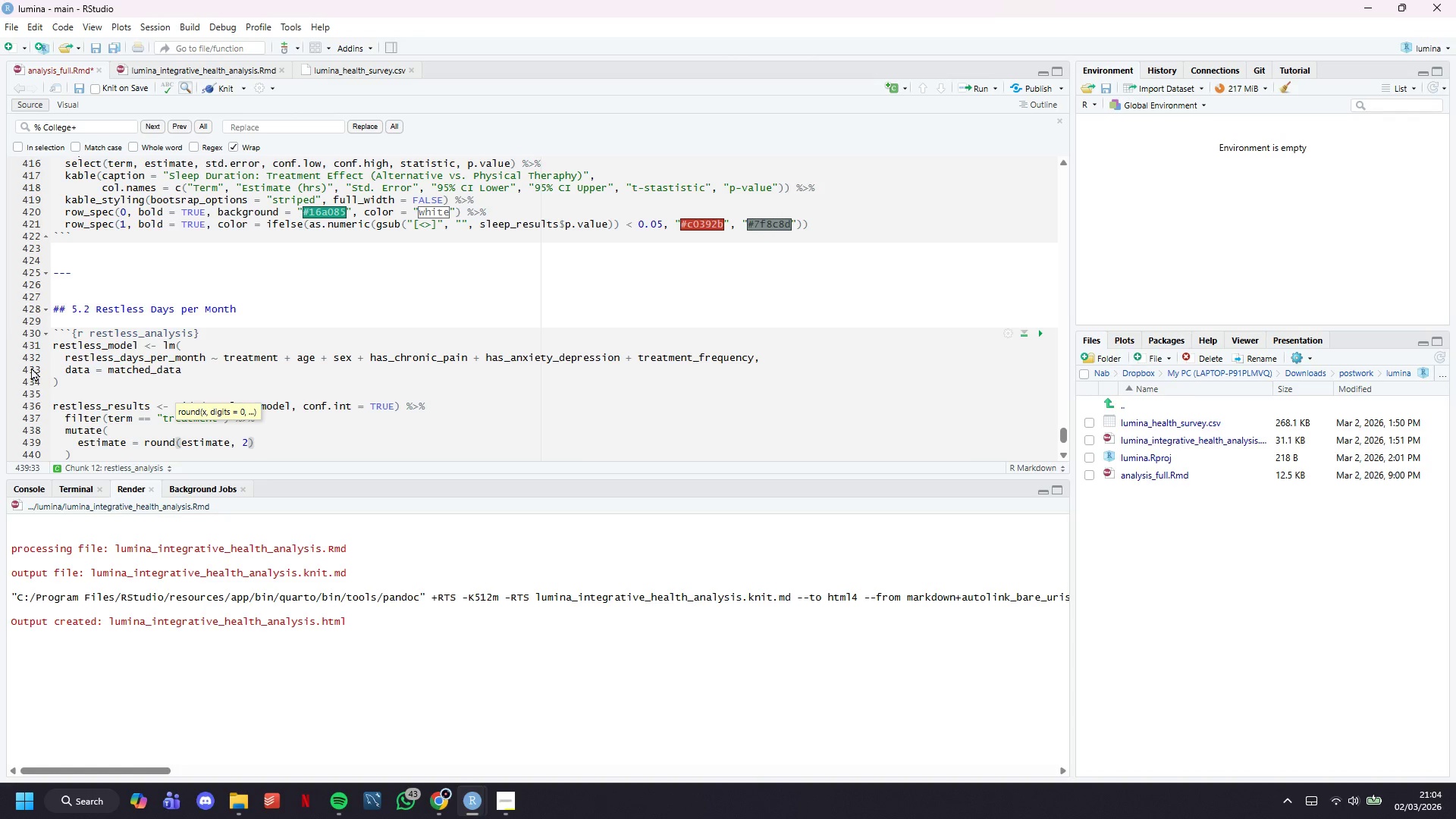 
key(ArrowRight)
 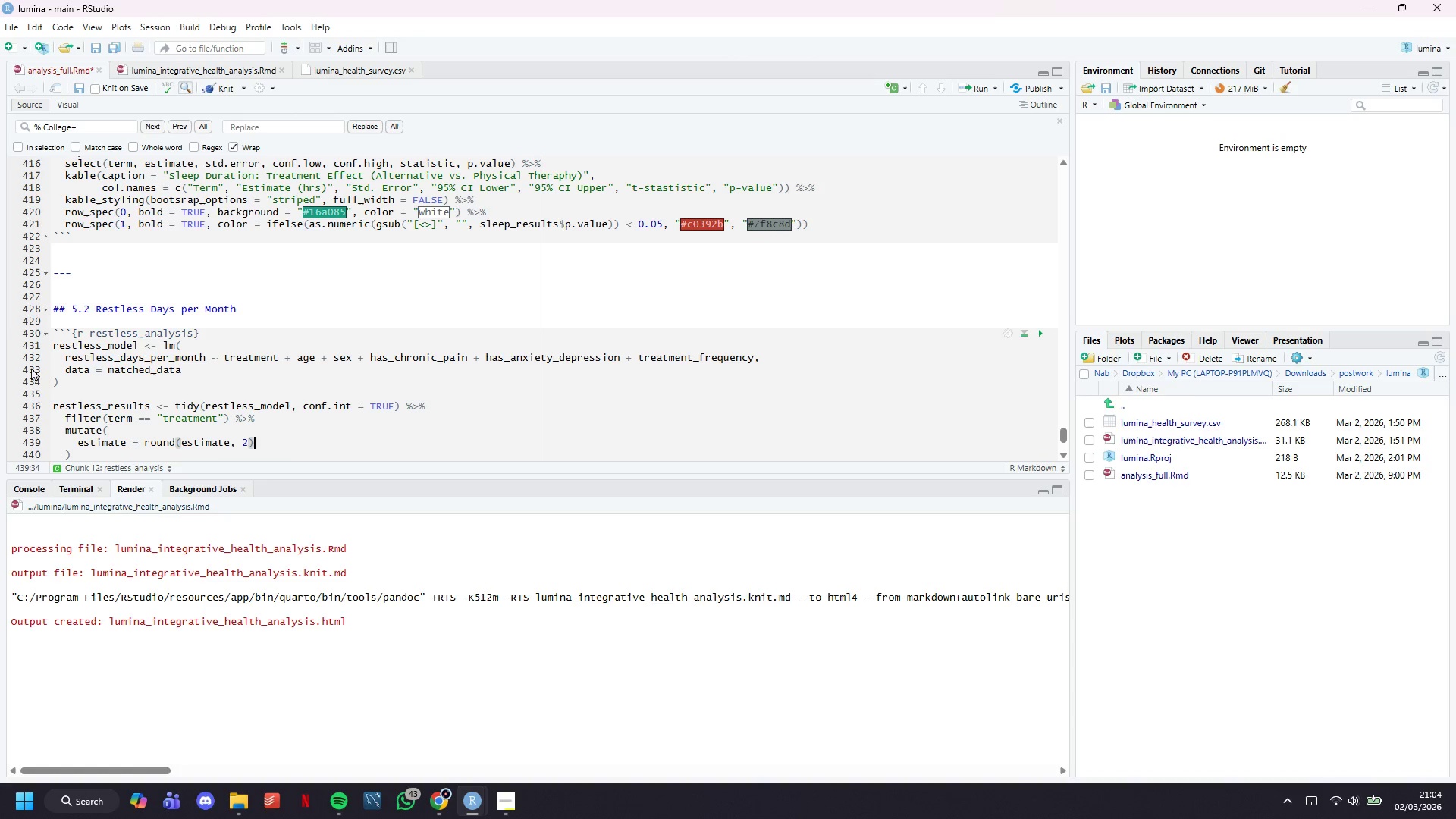 
key(Comma)
 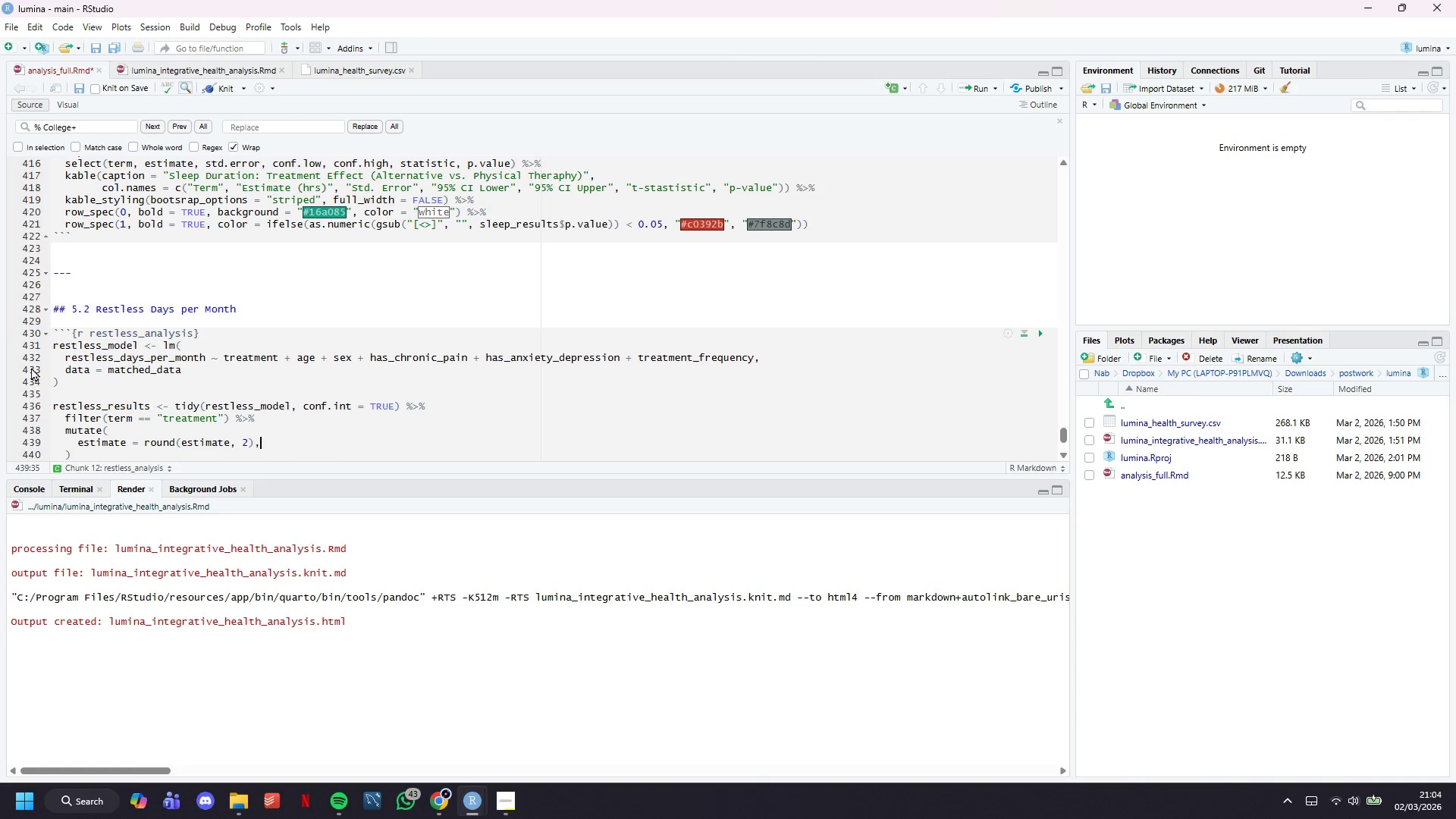 
key(Enter)
 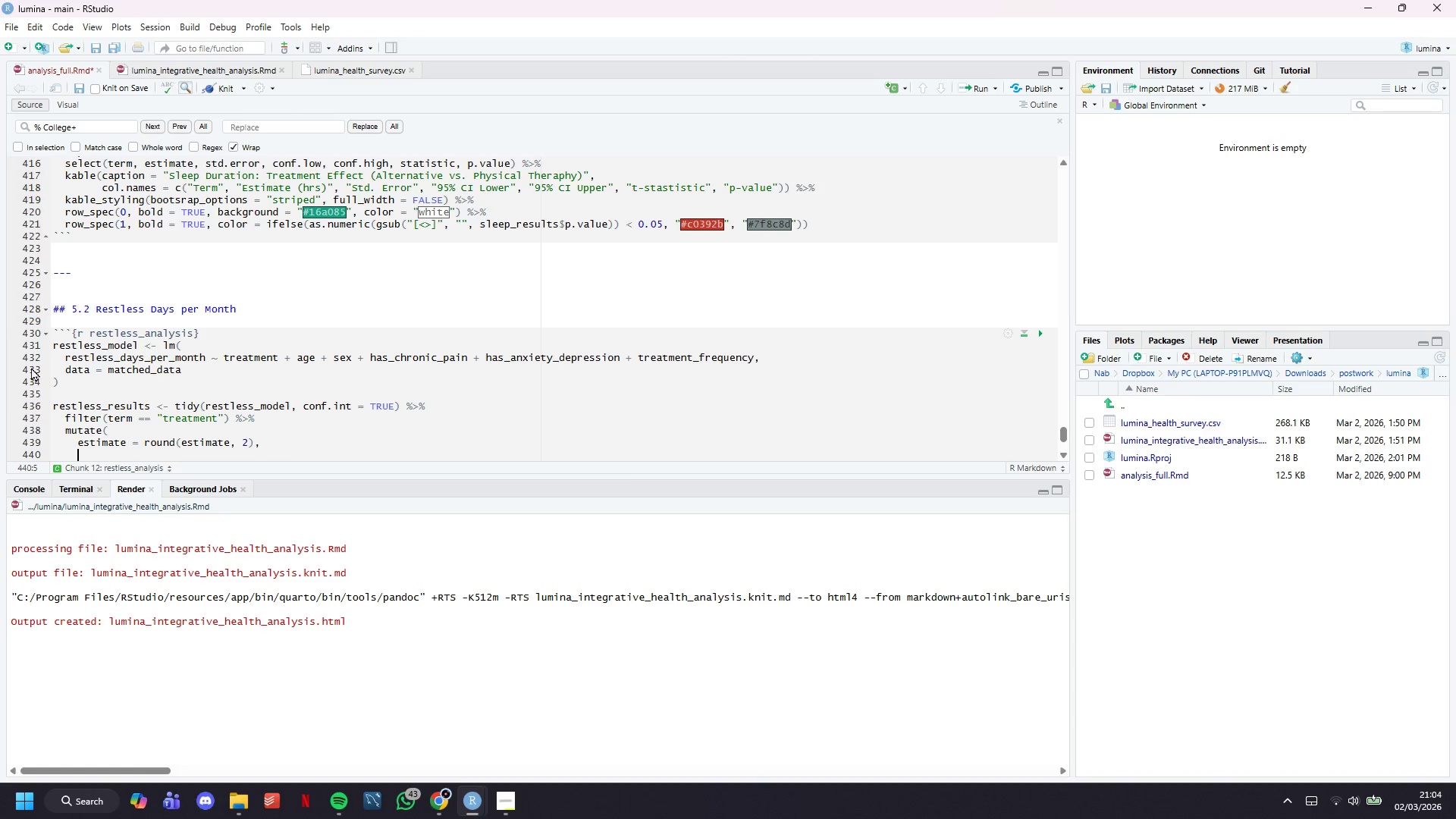 
type(std.error = )
 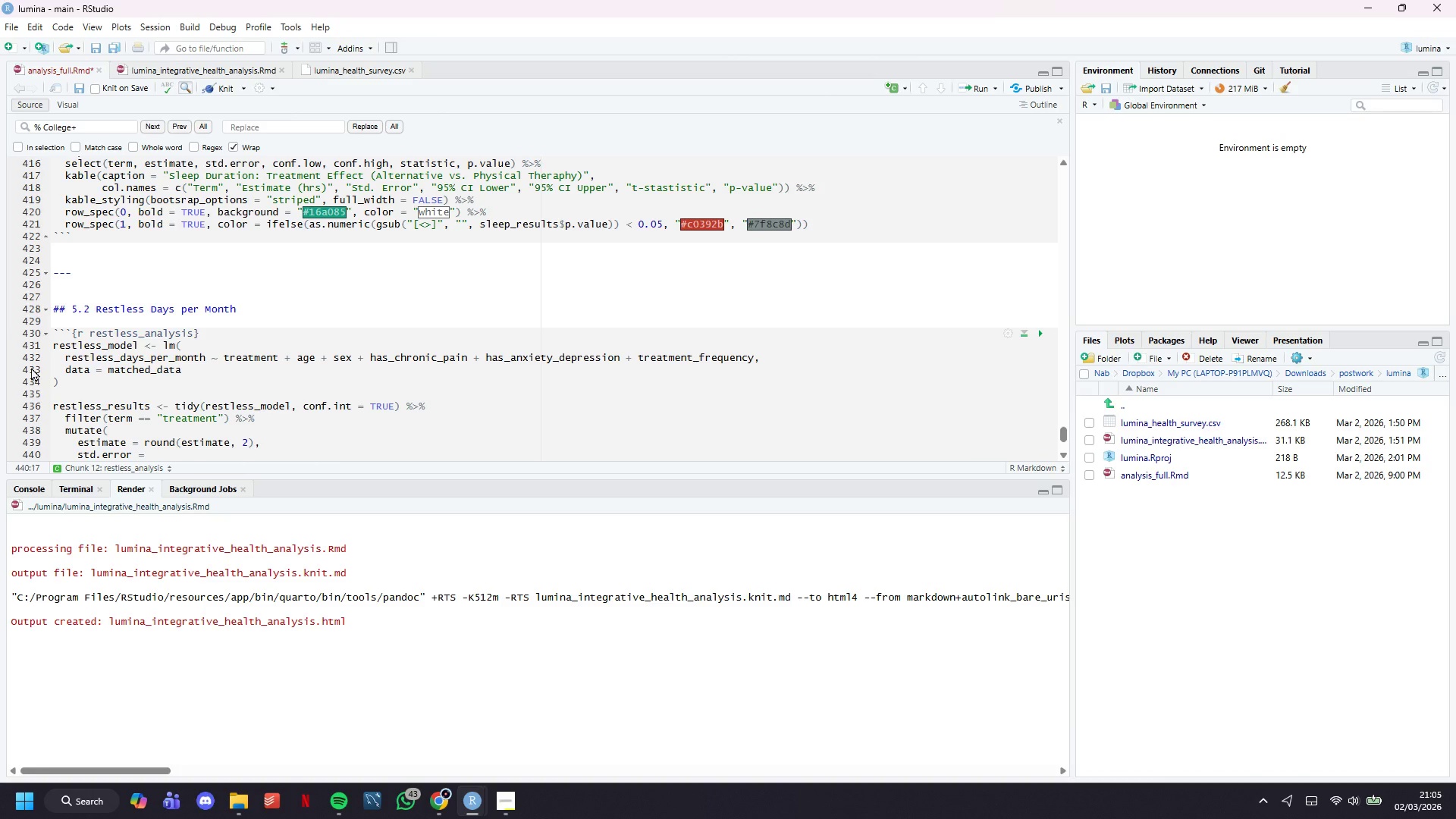 
wait(50.83)
 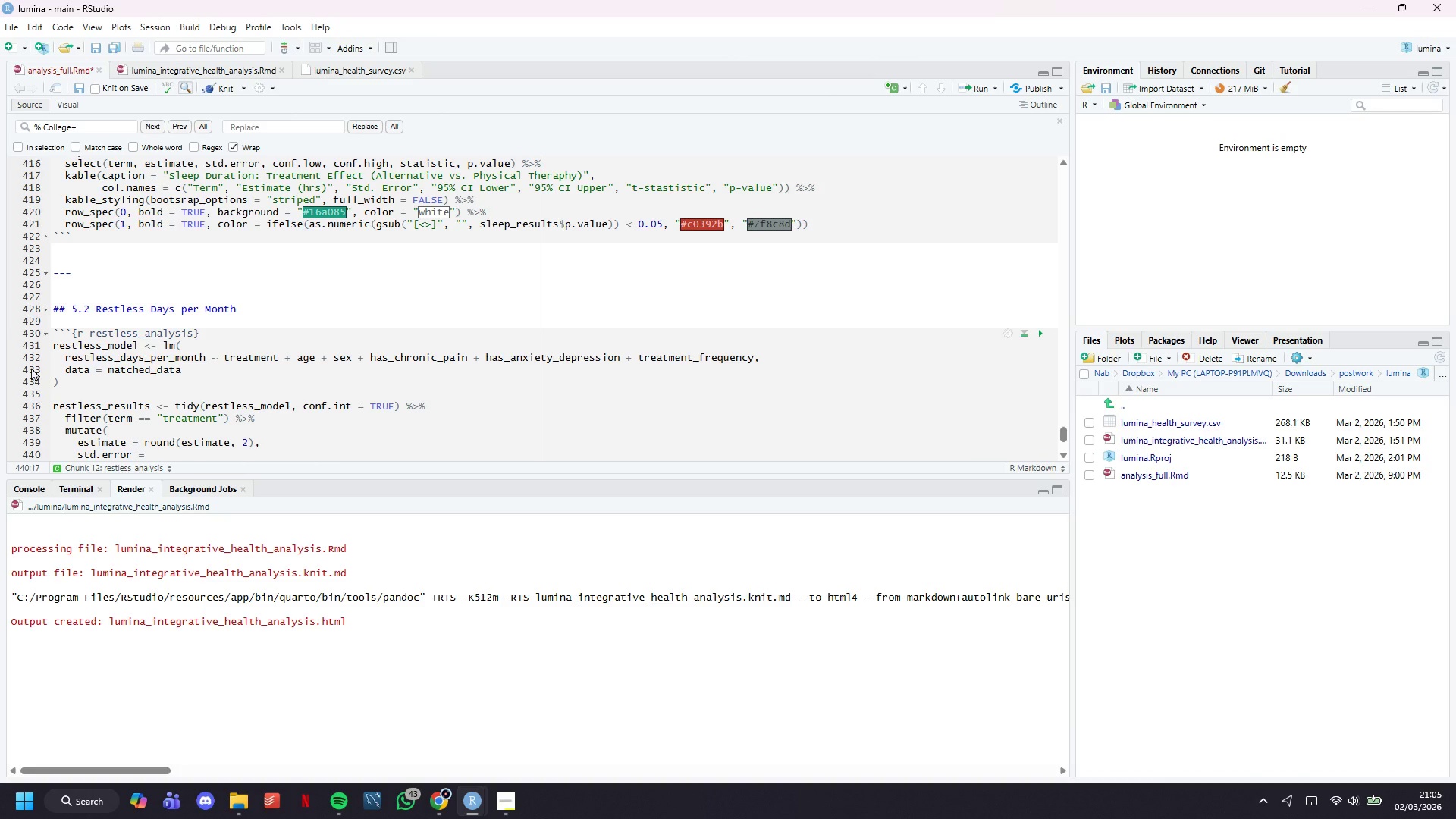 
type(round)
 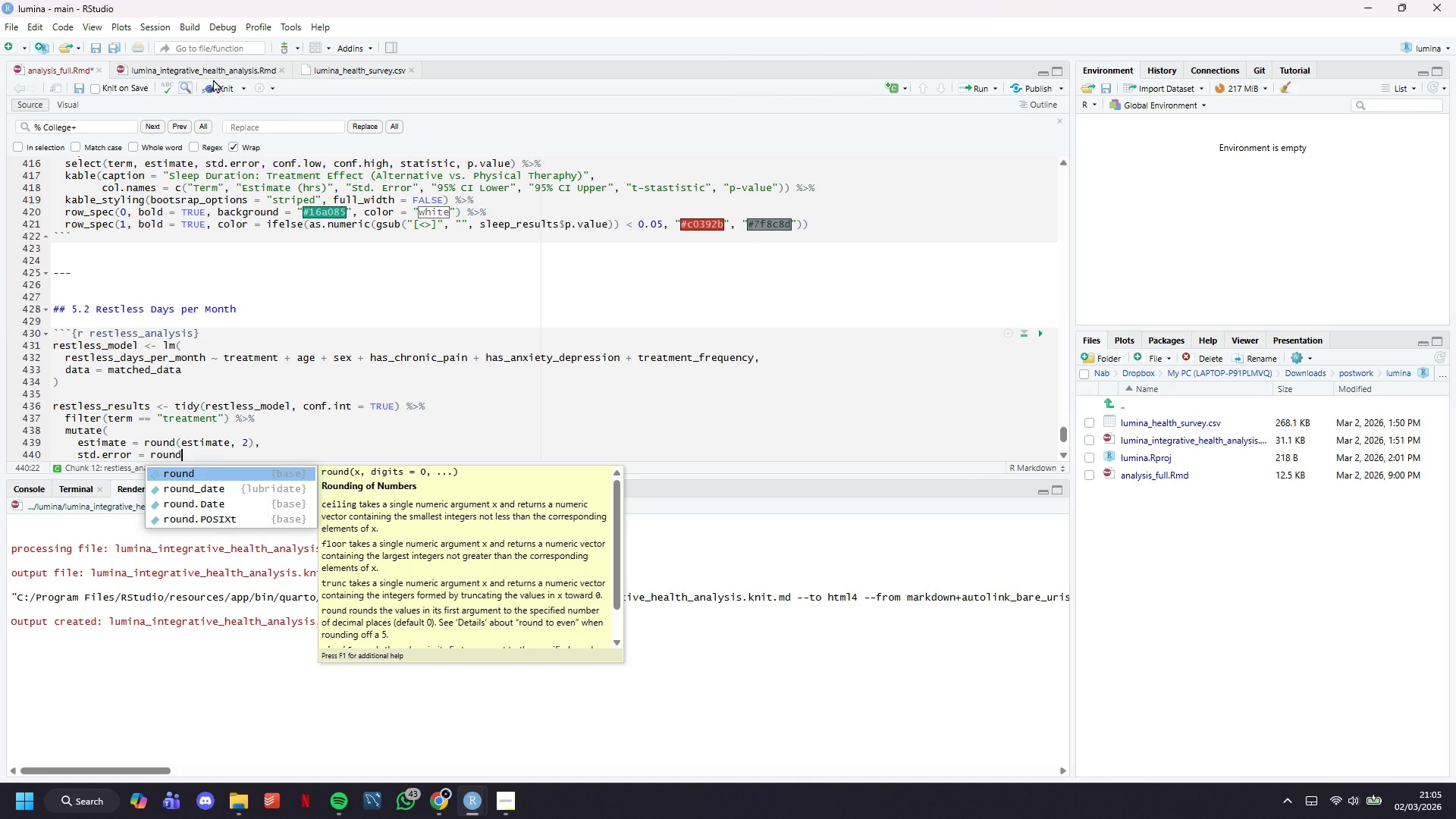 
left_click([209, 71])
 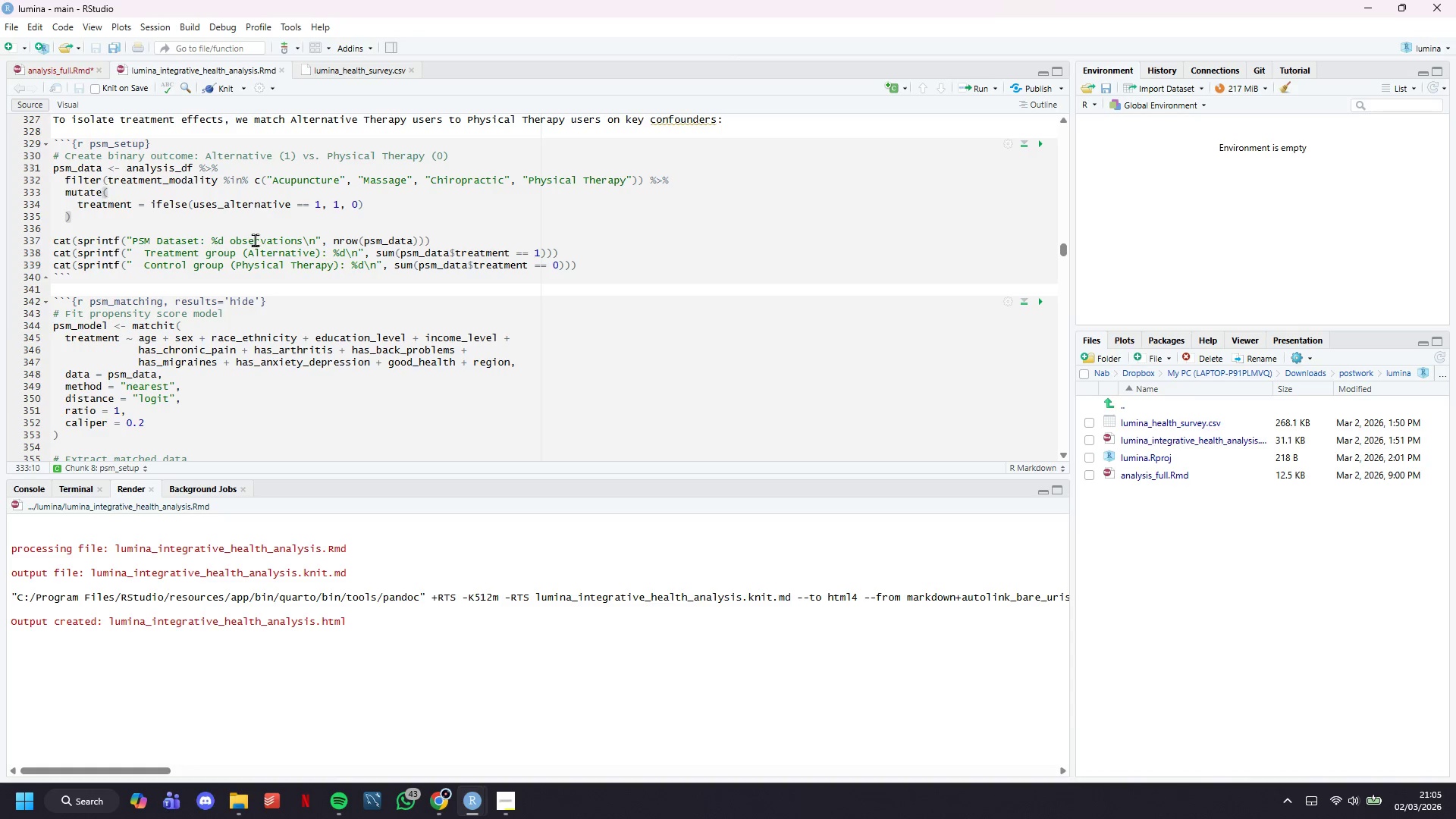 
scroll: coordinate [268, 288], scroll_direction: down, amount: 10.0
 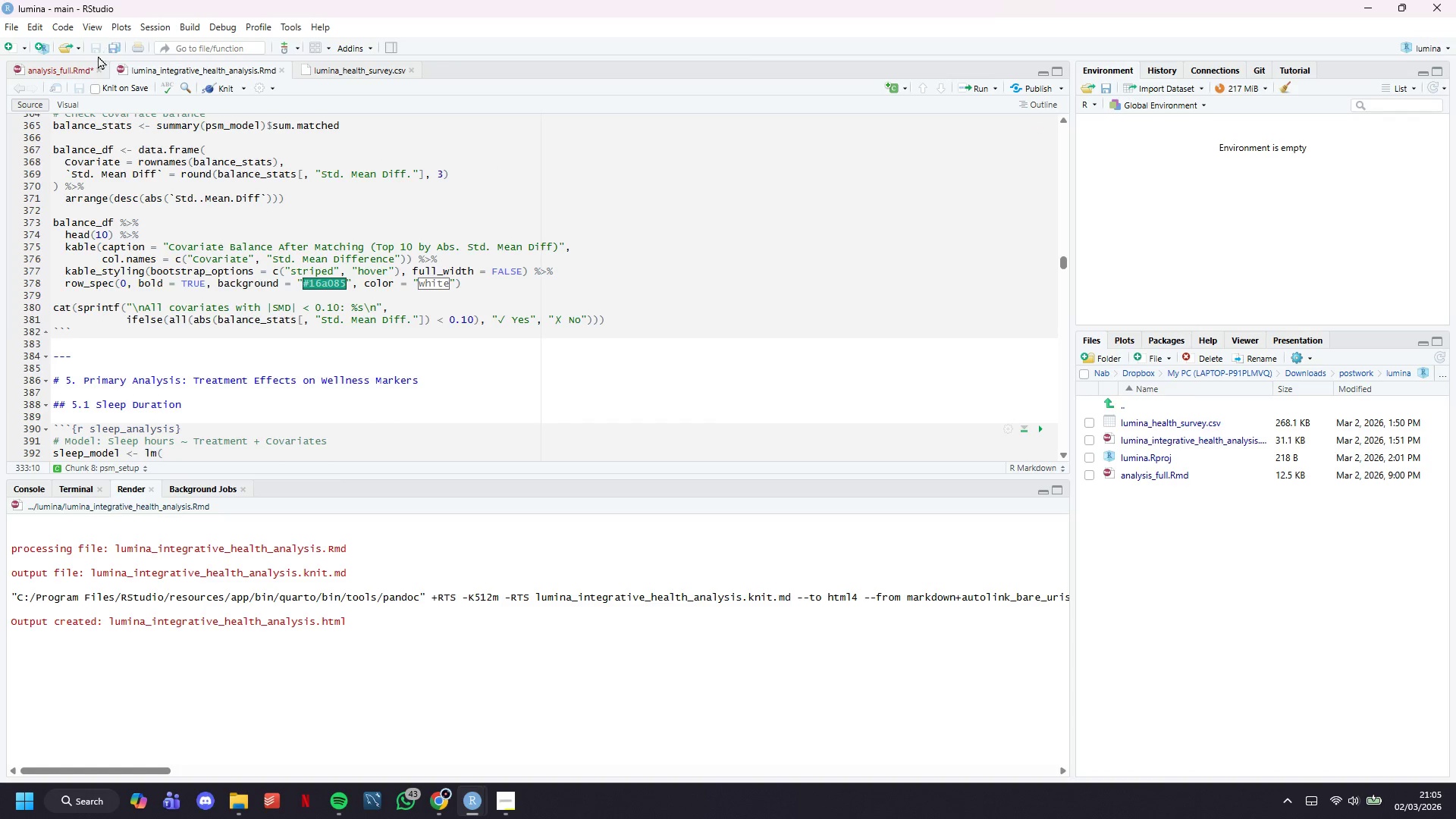 
left_click([86, 71])
 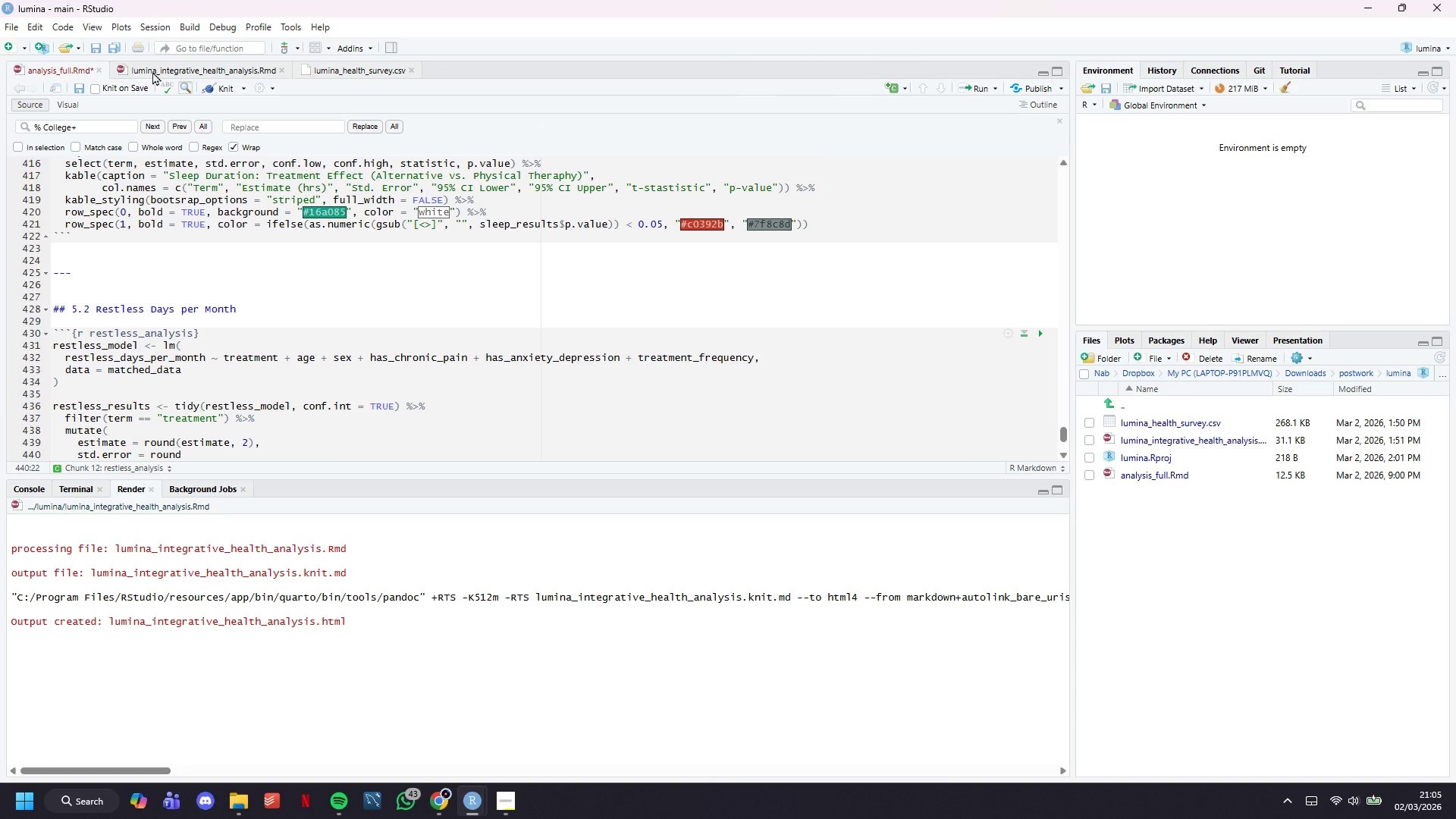 
left_click([172, 65])
 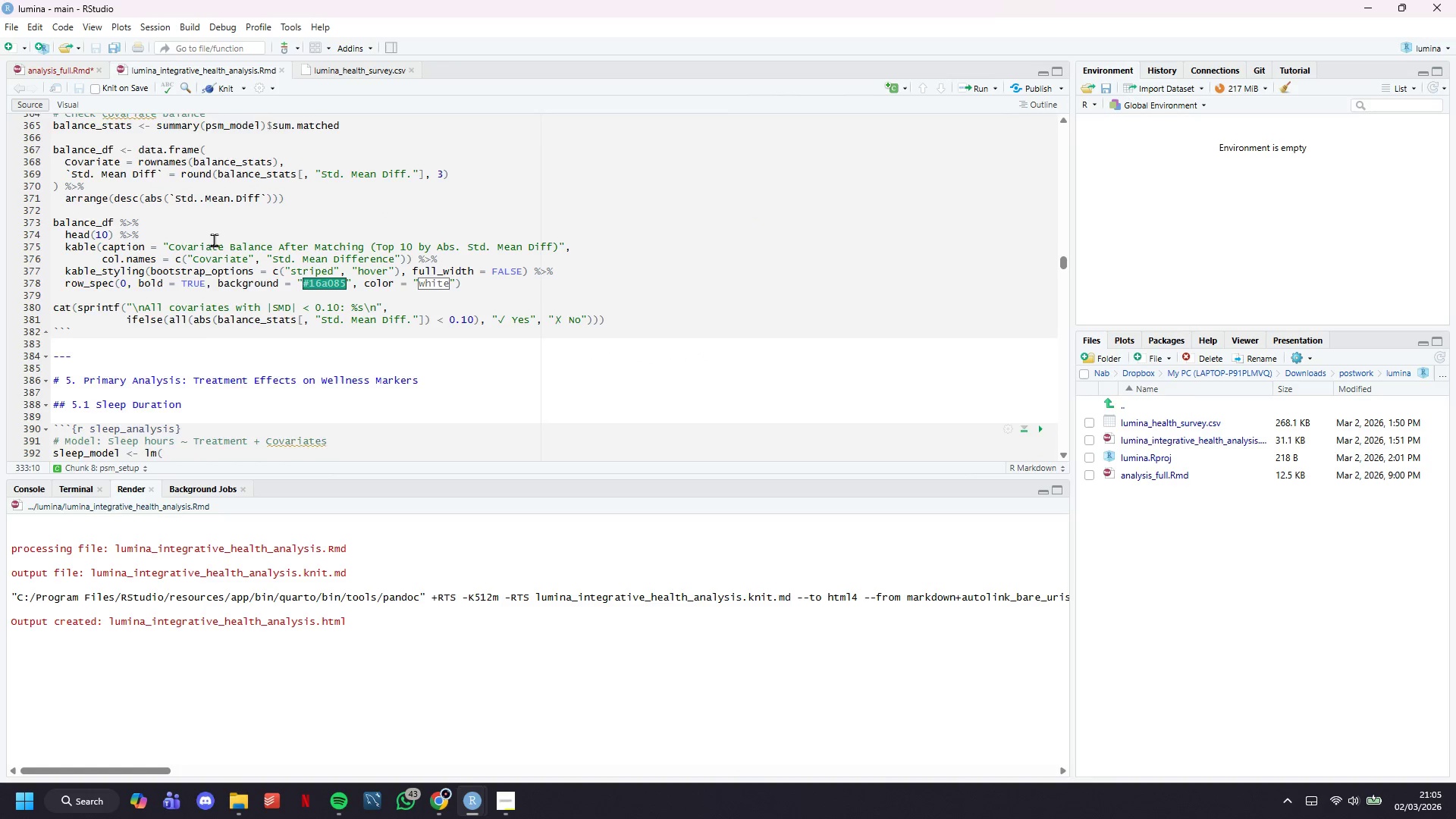 
scroll: coordinate [218, 251], scroll_direction: down, amount: 9.0
 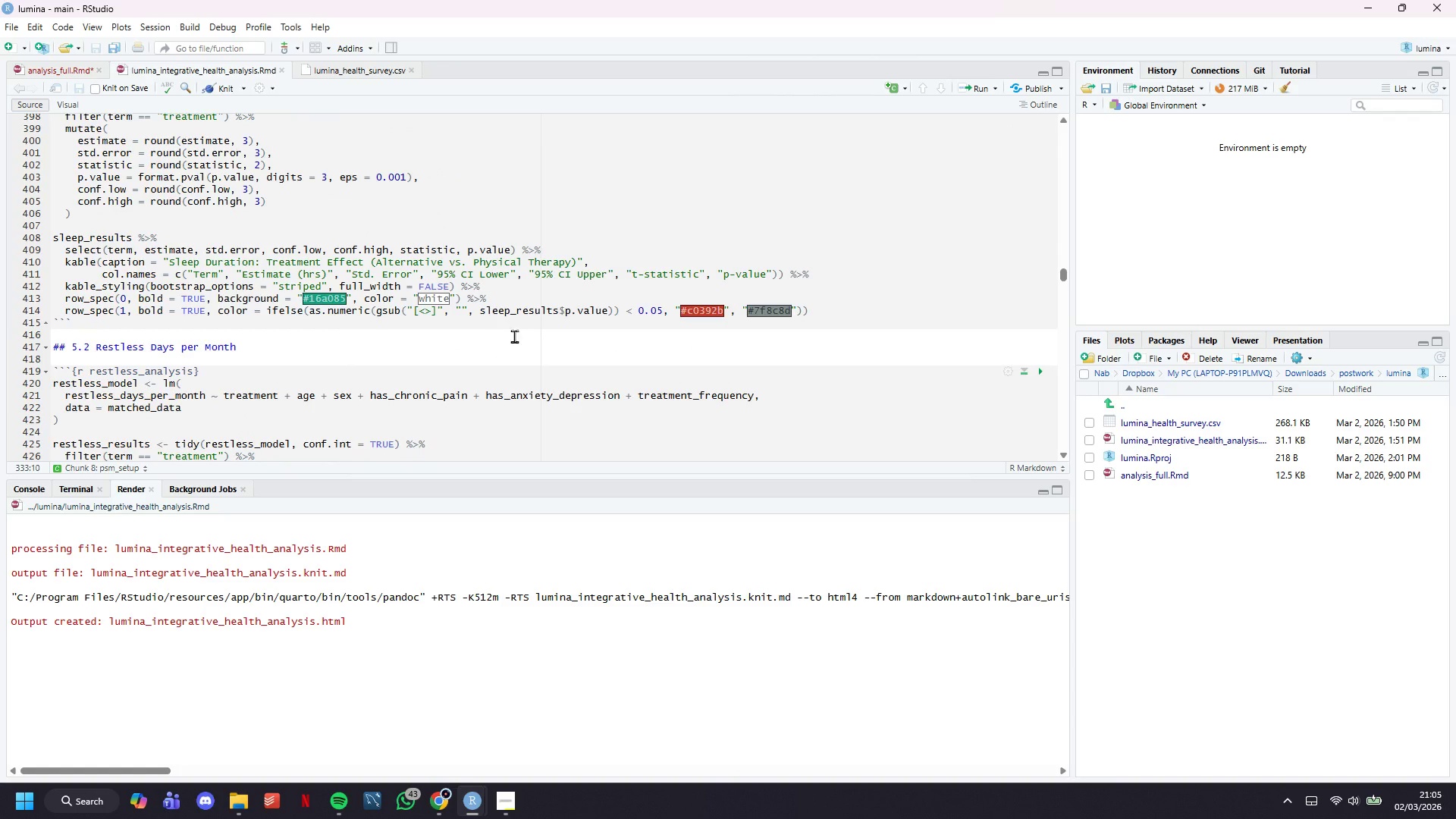 
left_click_drag(start_coordinate=[512, 338], to_coordinate=[0, 14])
 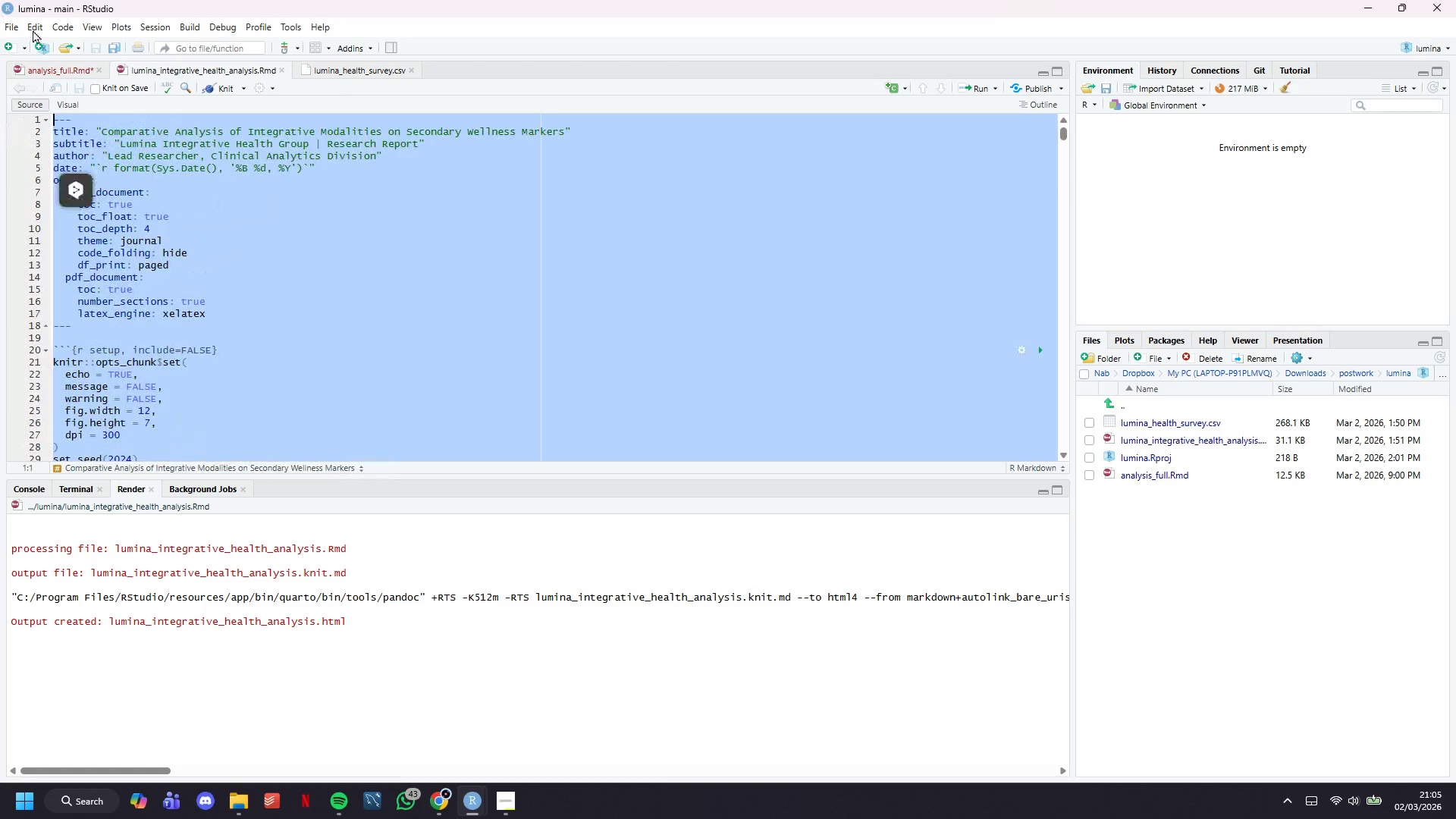 
key(Control+C)
 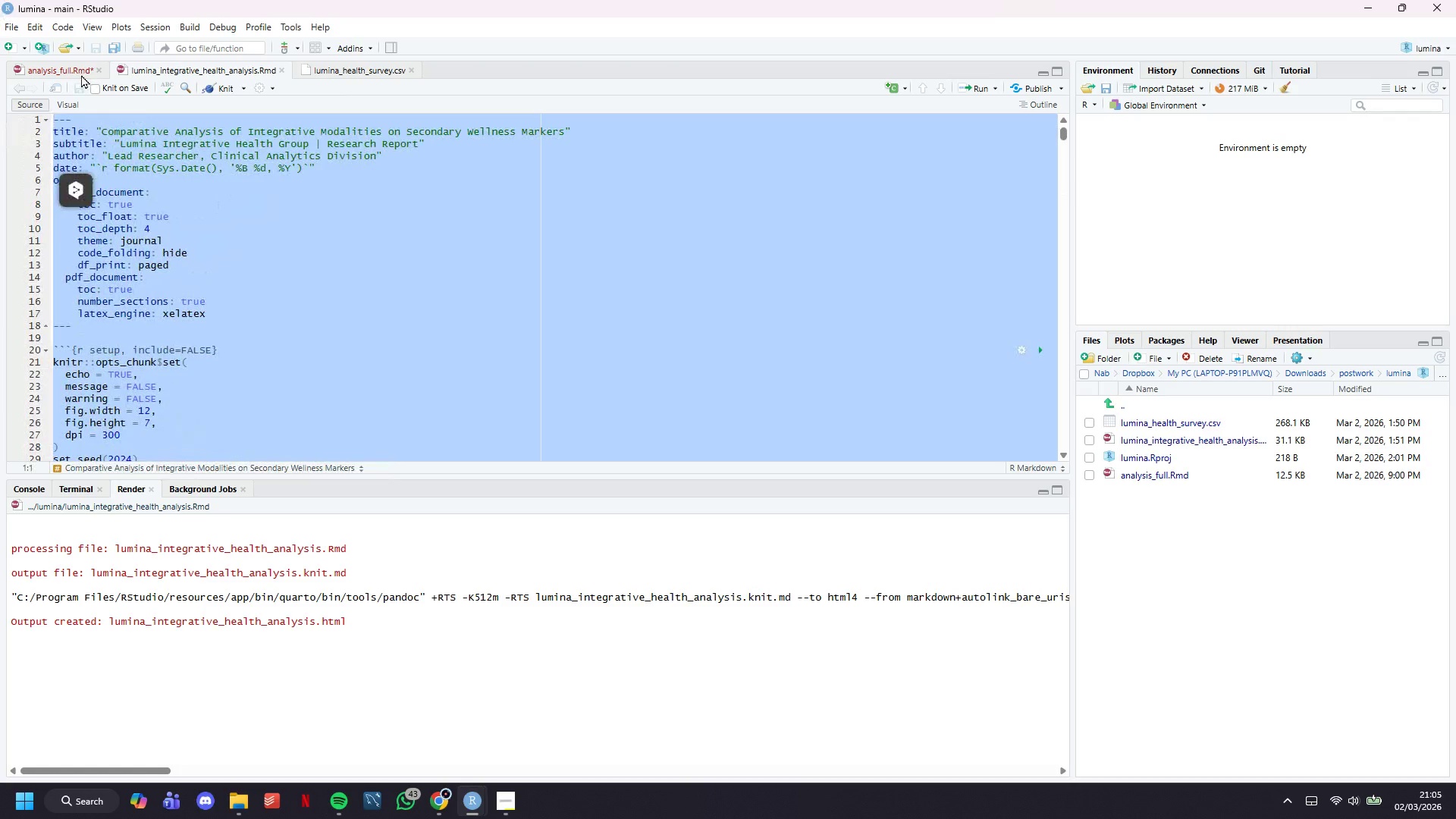 
left_click([81, 74])
 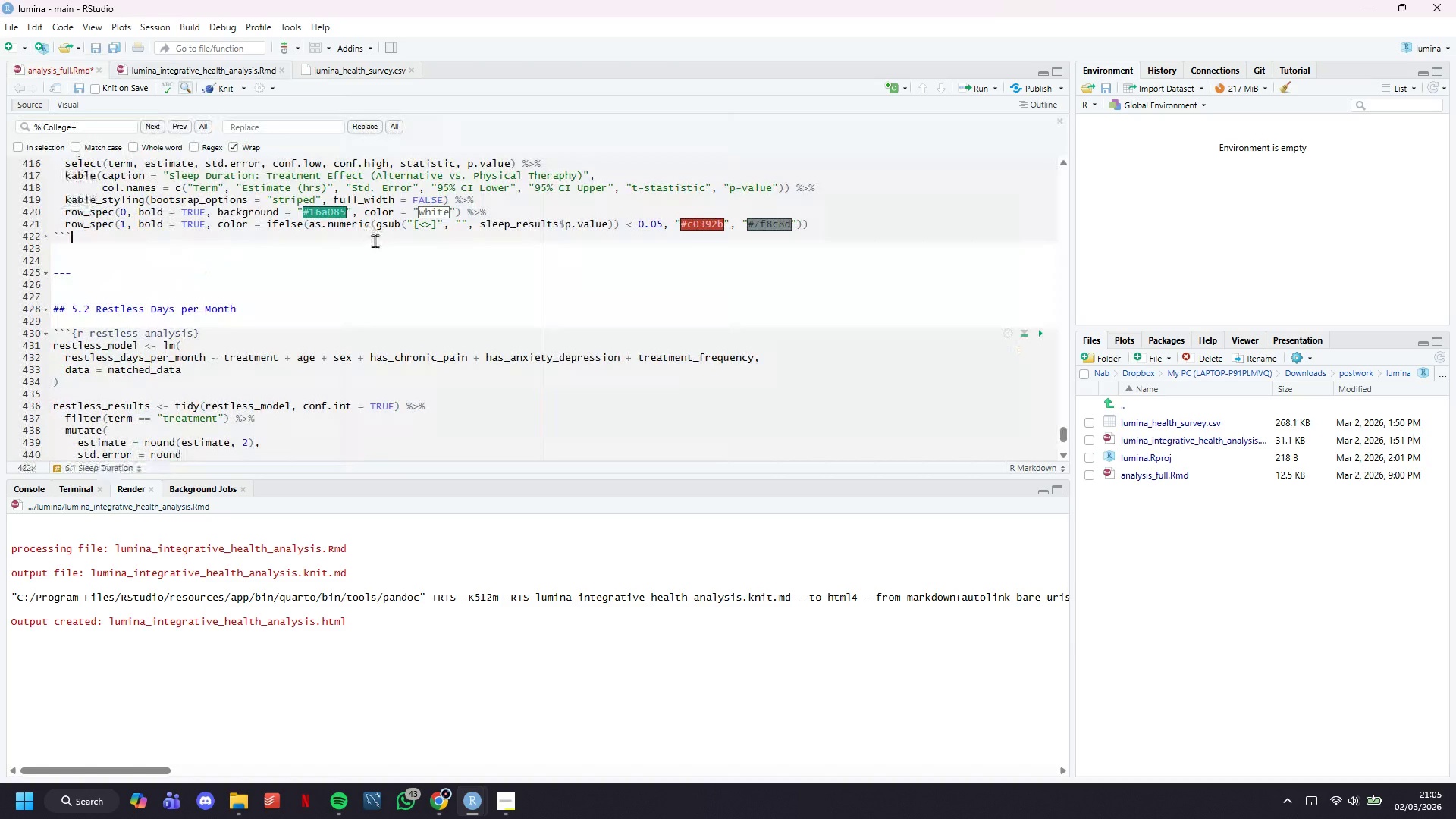 
left_click([375, 240])
 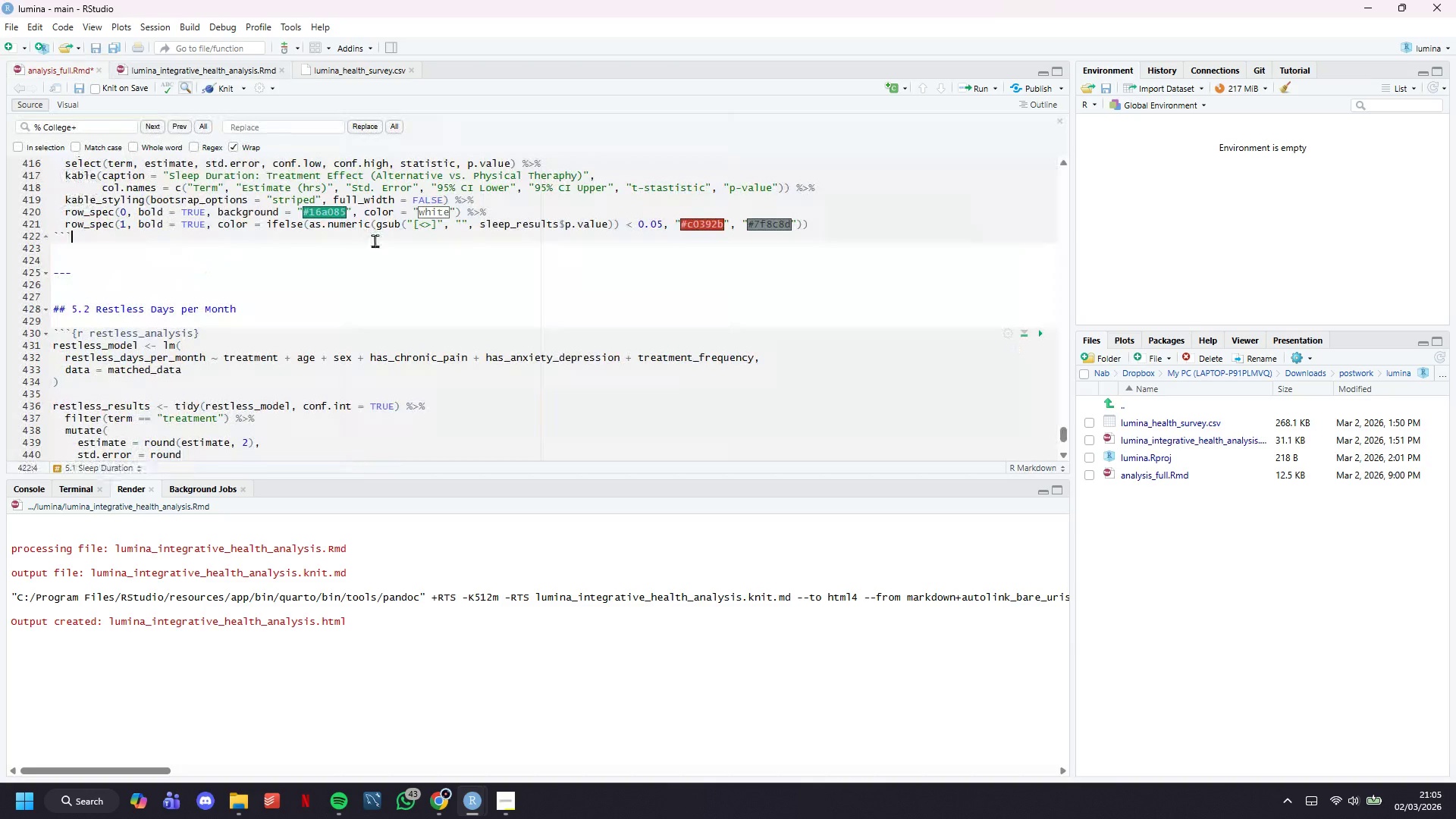 
key(Control+A)
 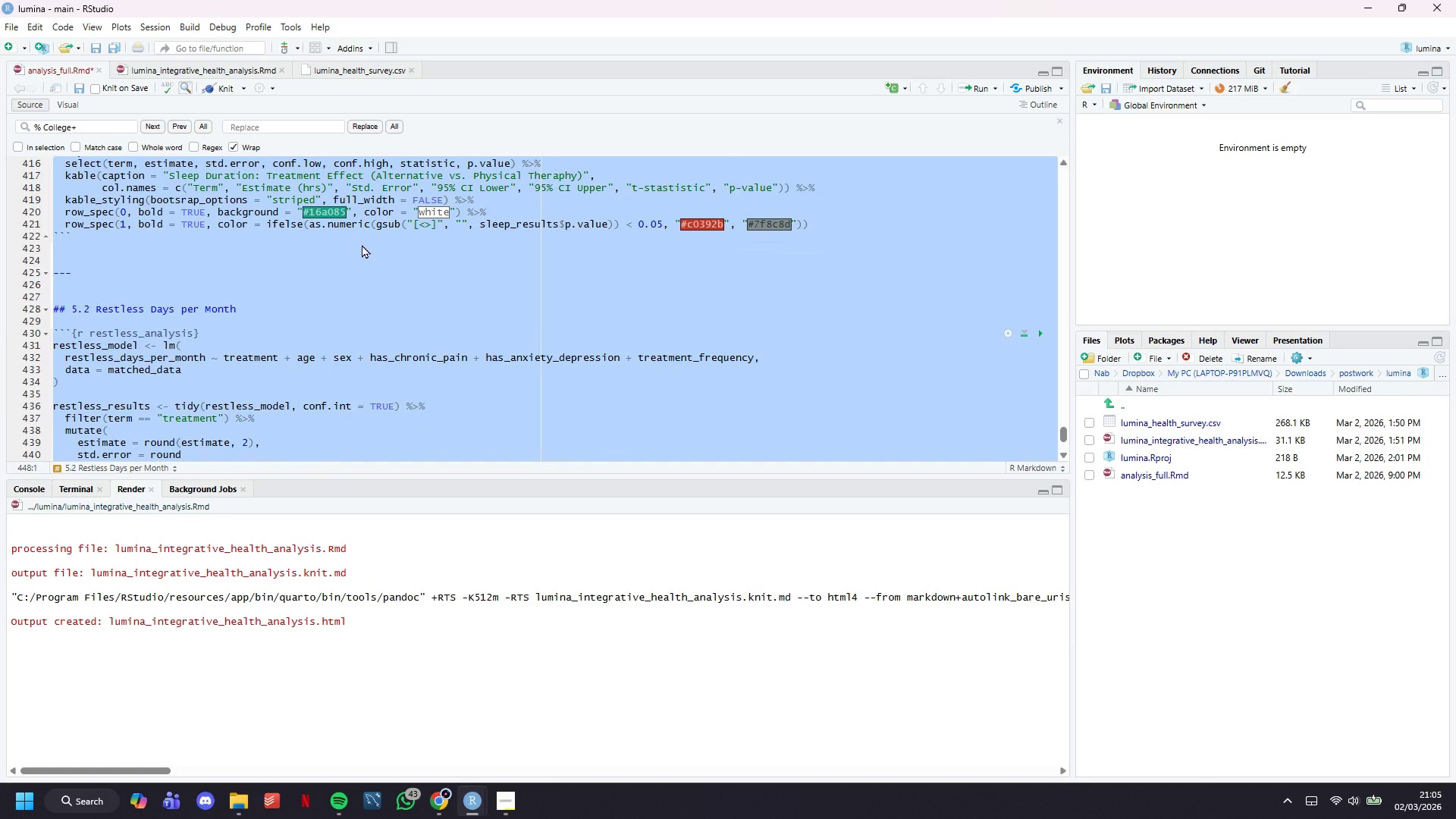 
key(Delete)
 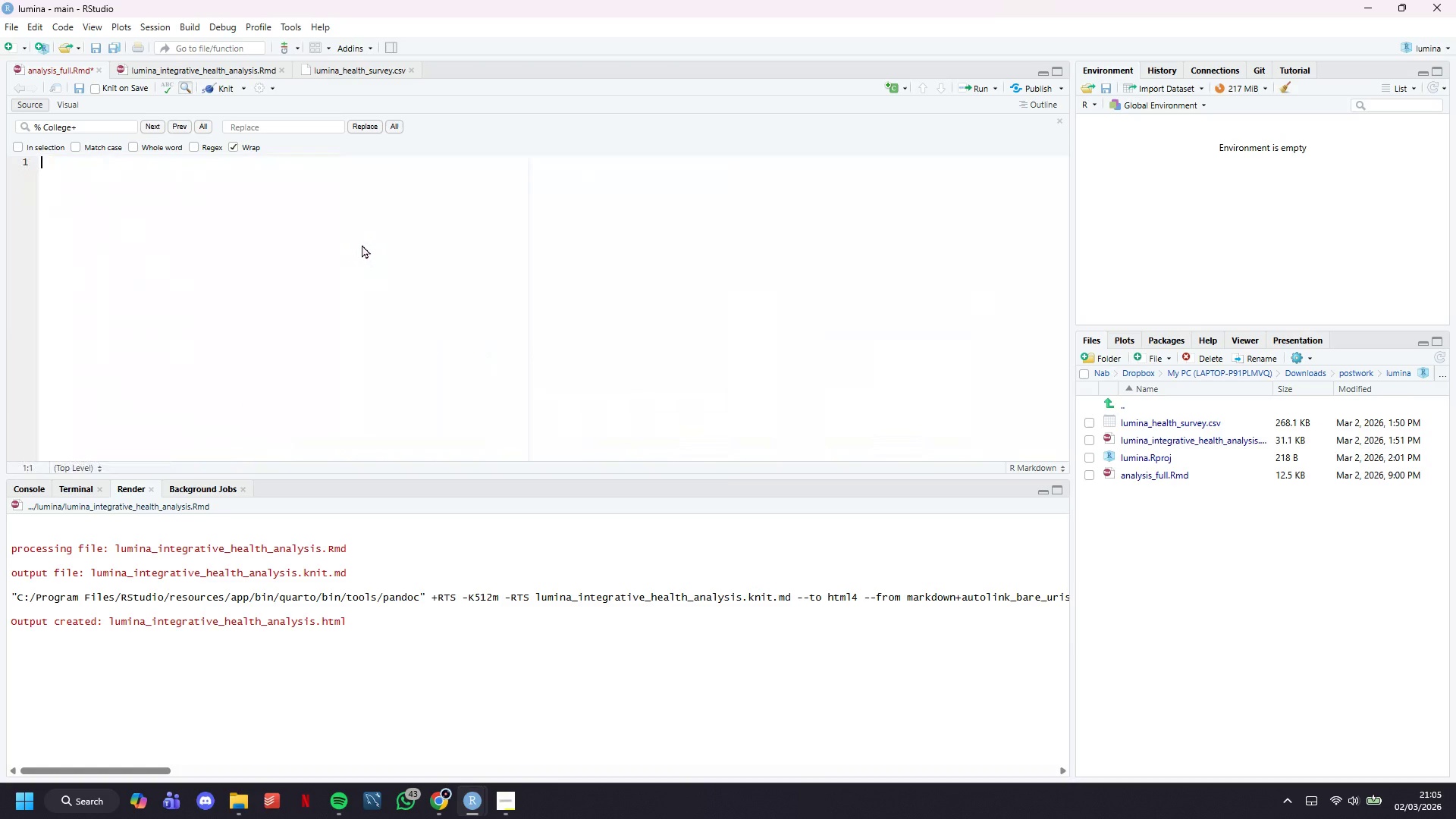 
key(Control+V)
 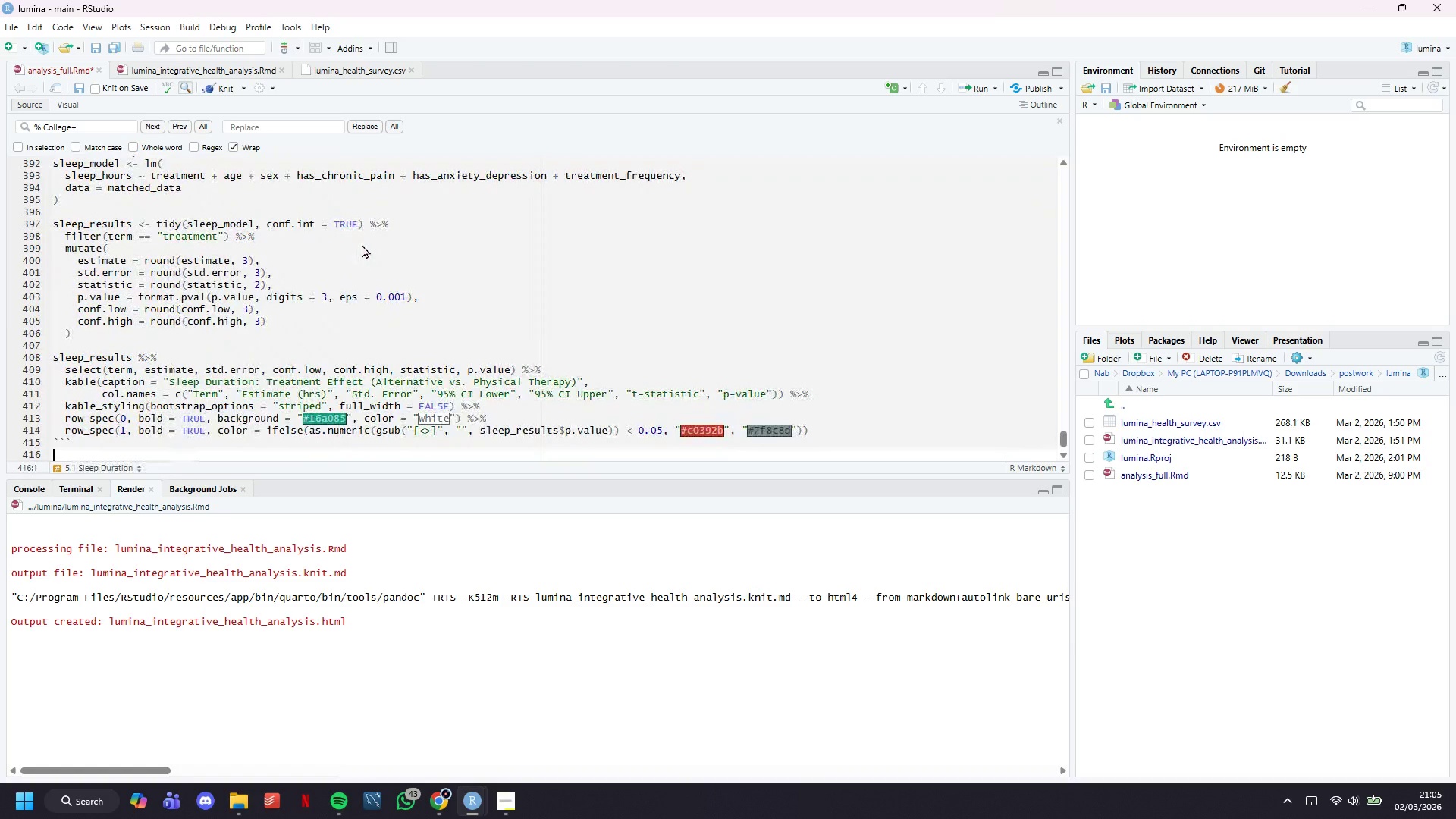 
key(Control+S)
 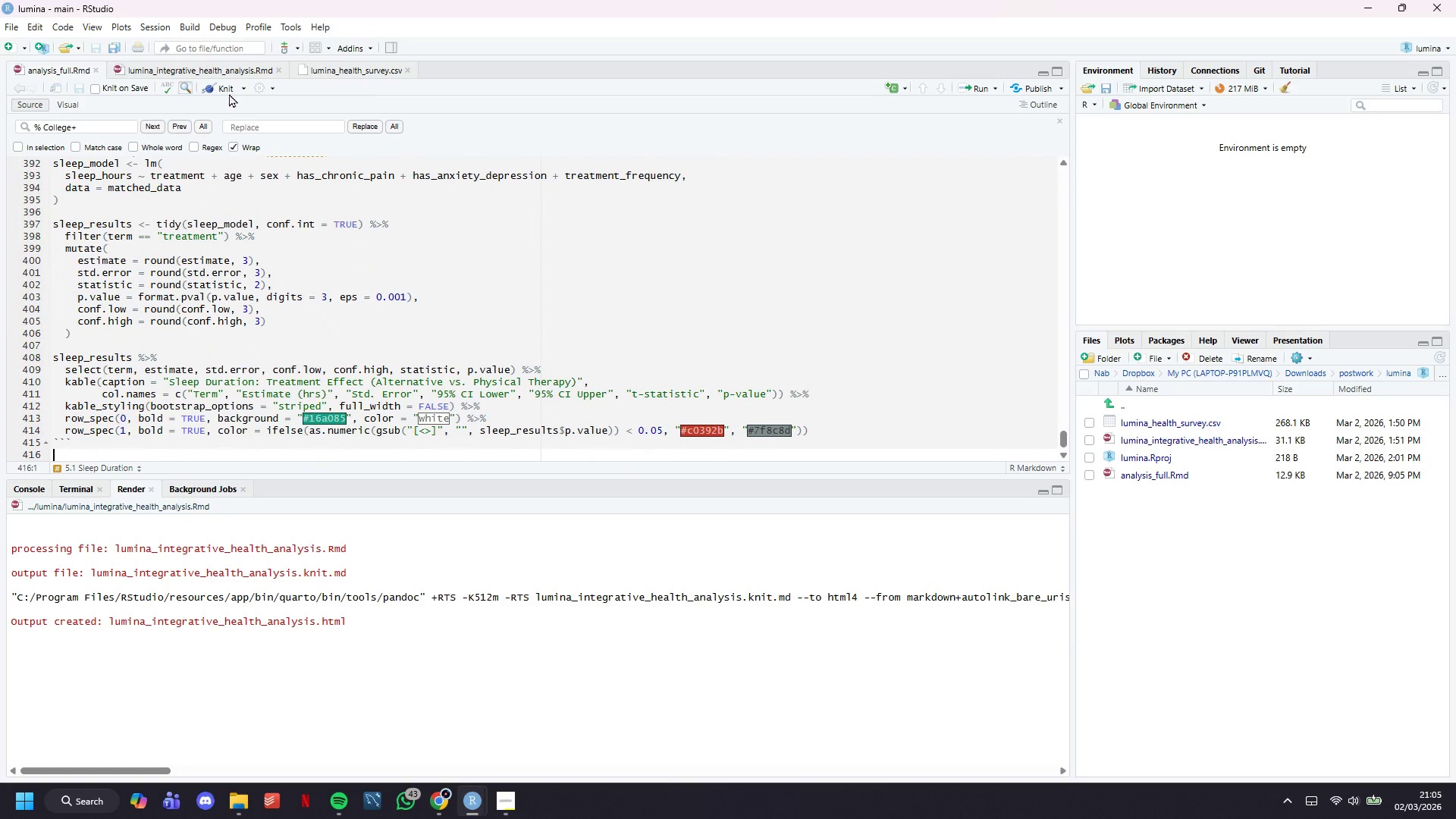 
left_click([223, 87])
 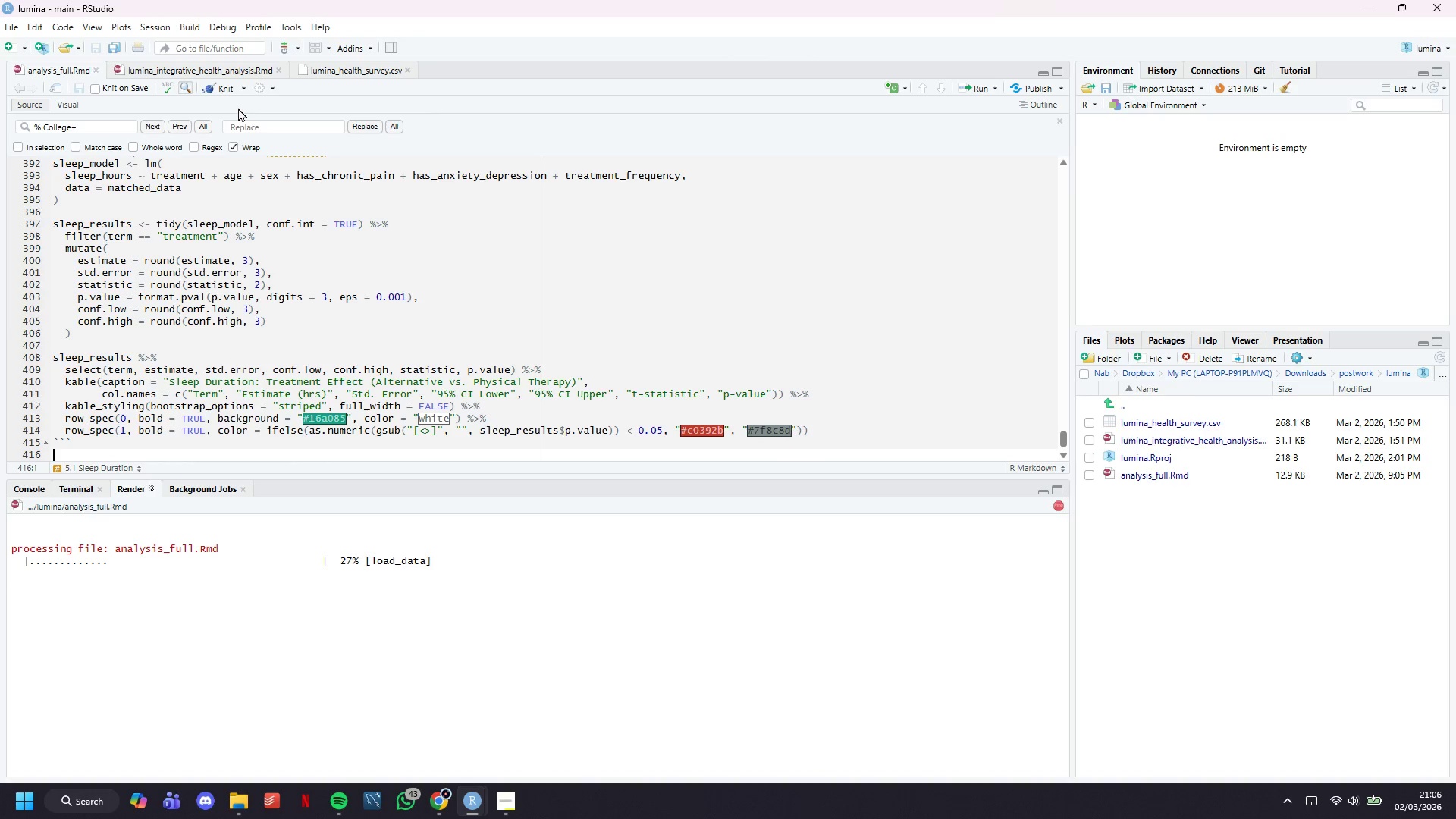 
wait(12.36)
 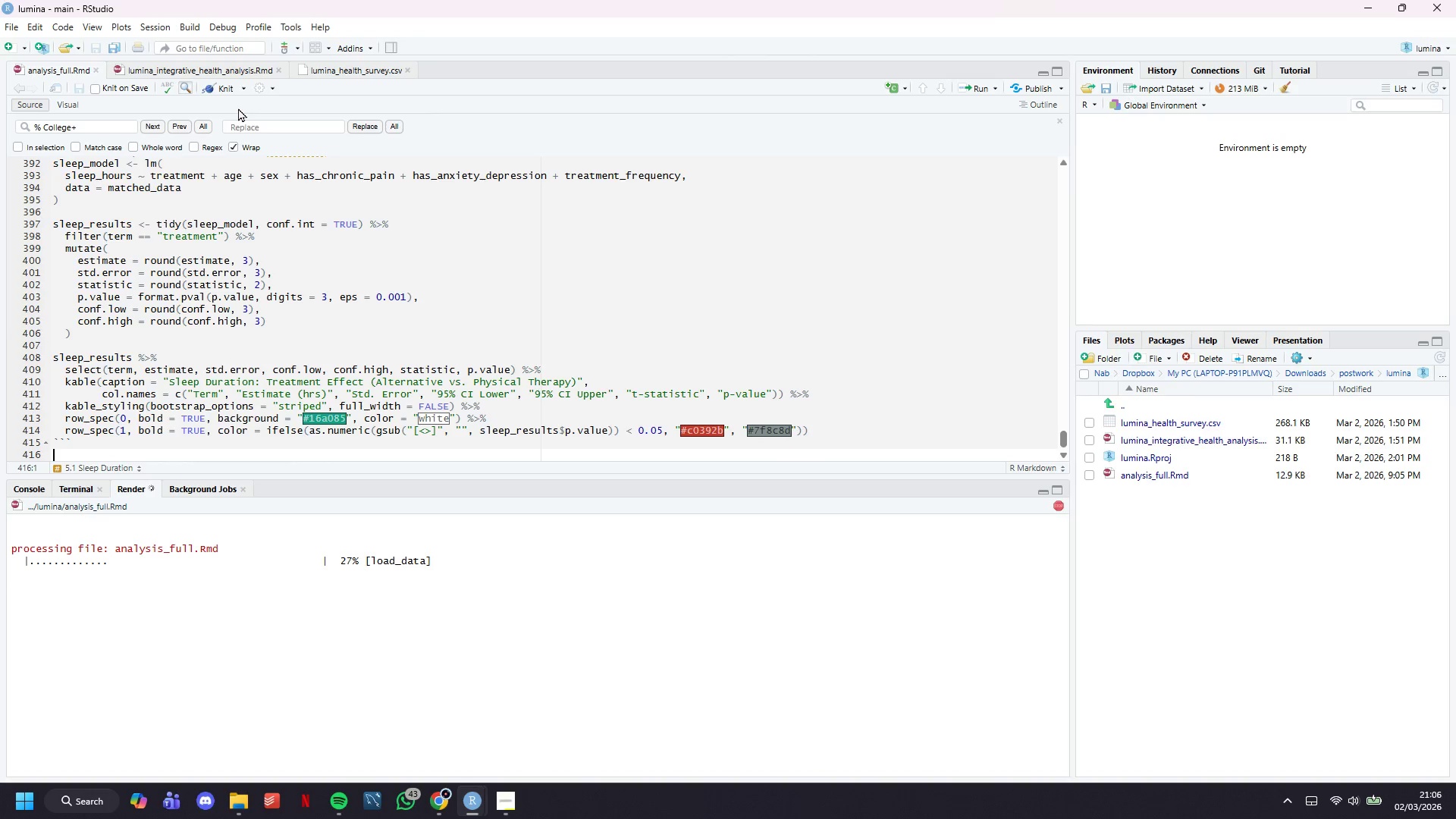 
mouse_move([267, 121])
 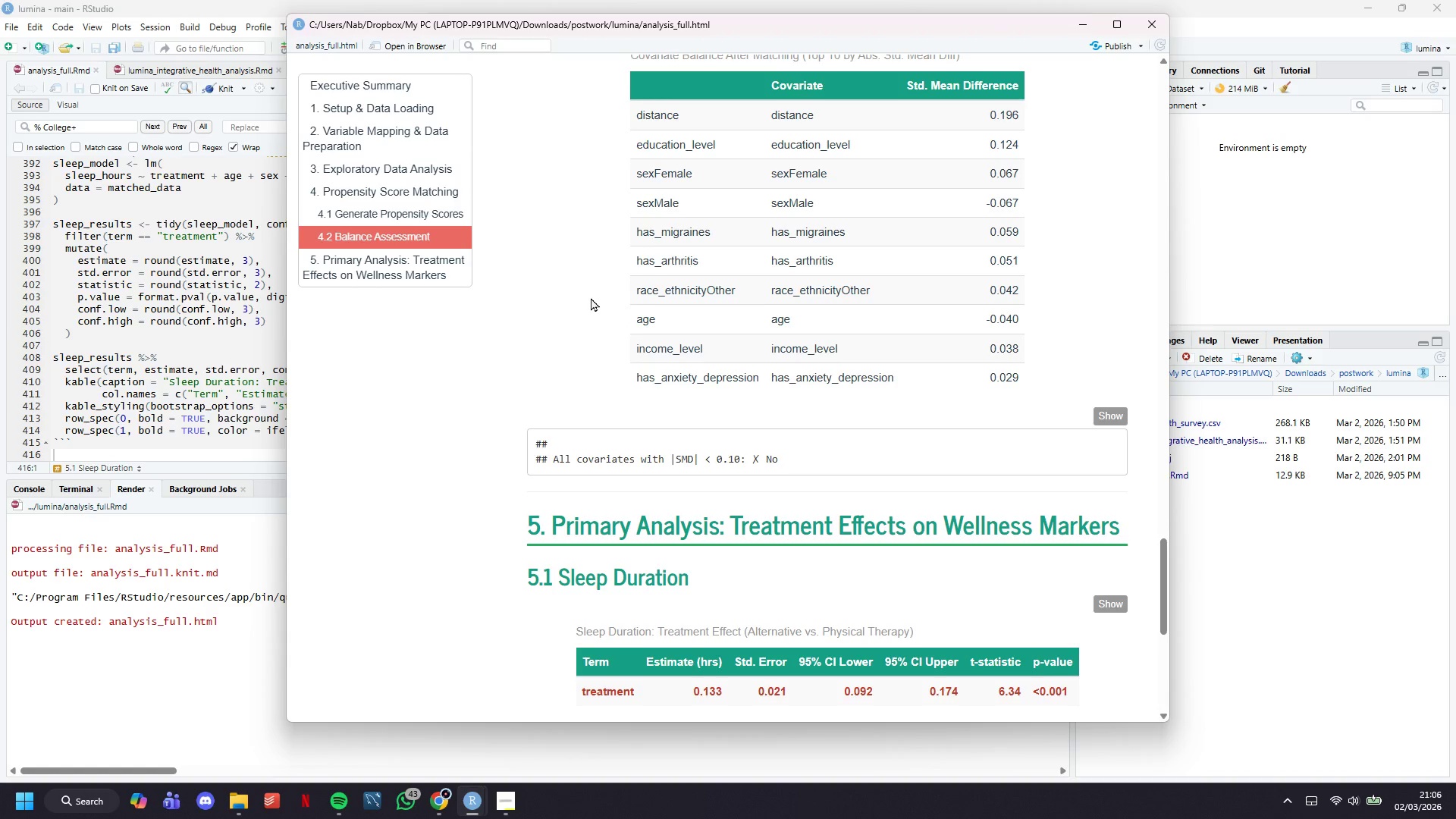 
scroll: coordinate [591, 297], scroll_direction: down, amount: 3.0
 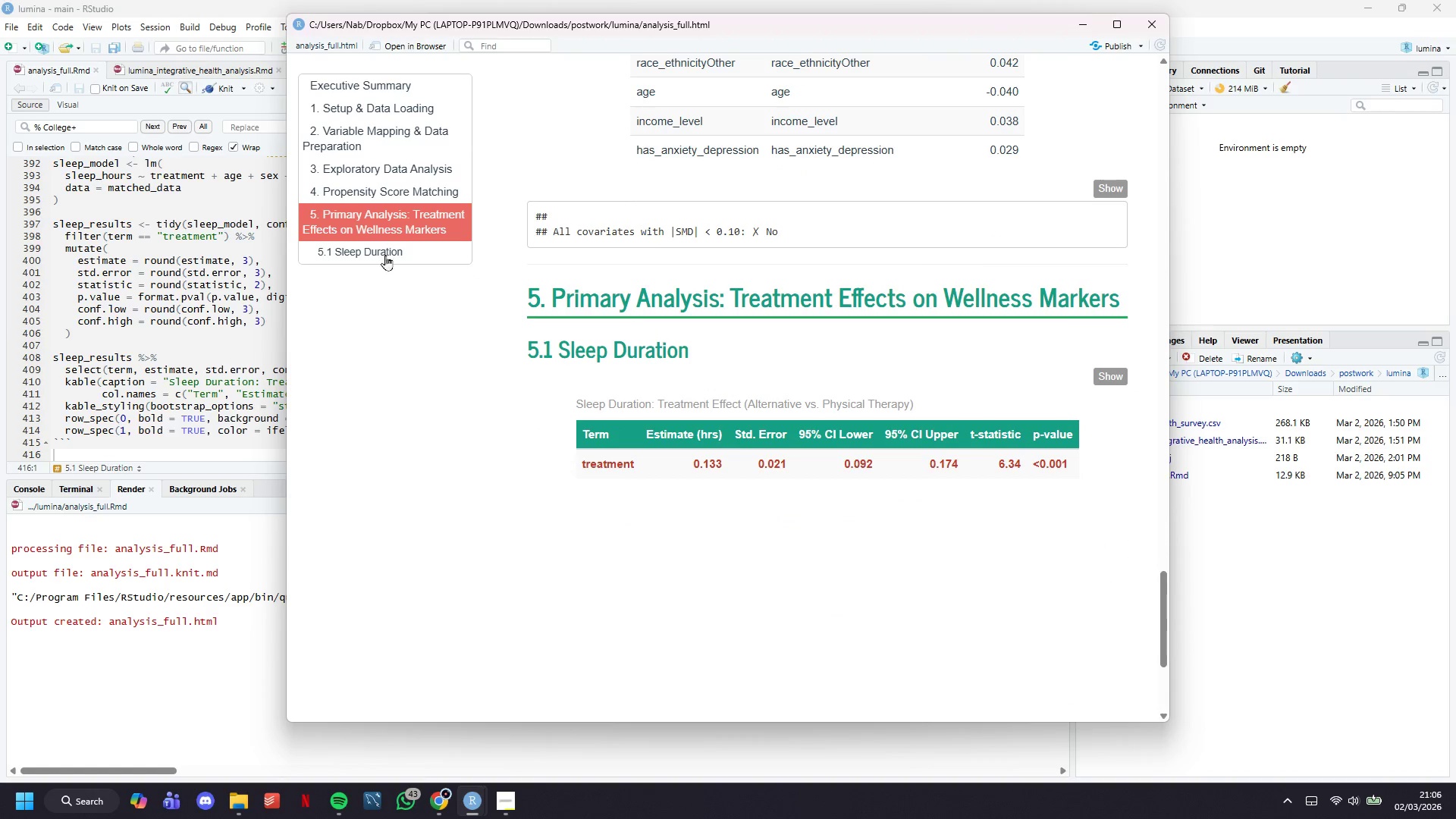 
left_click([384, 253])
 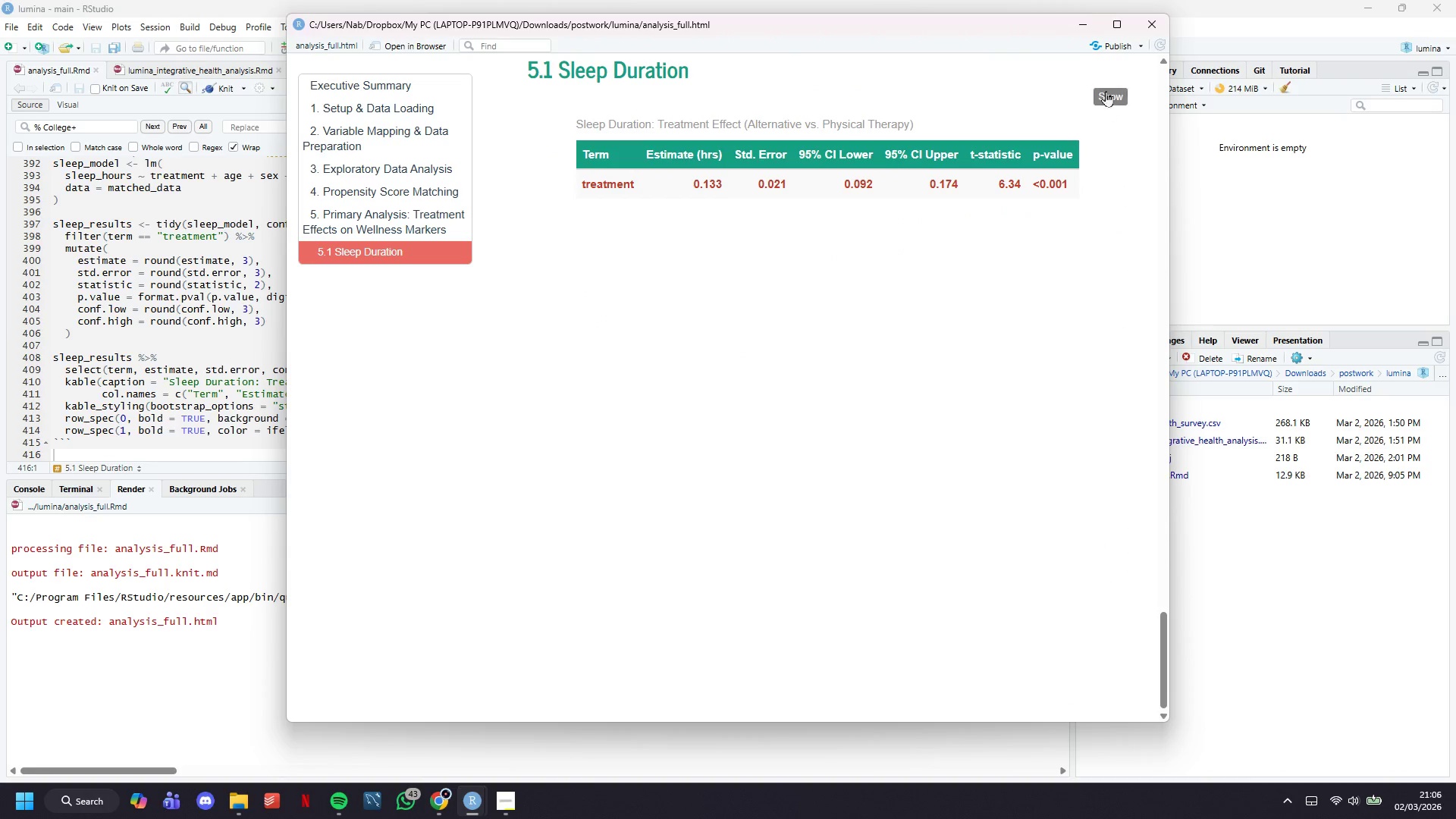 
left_click([1084, 26])
 